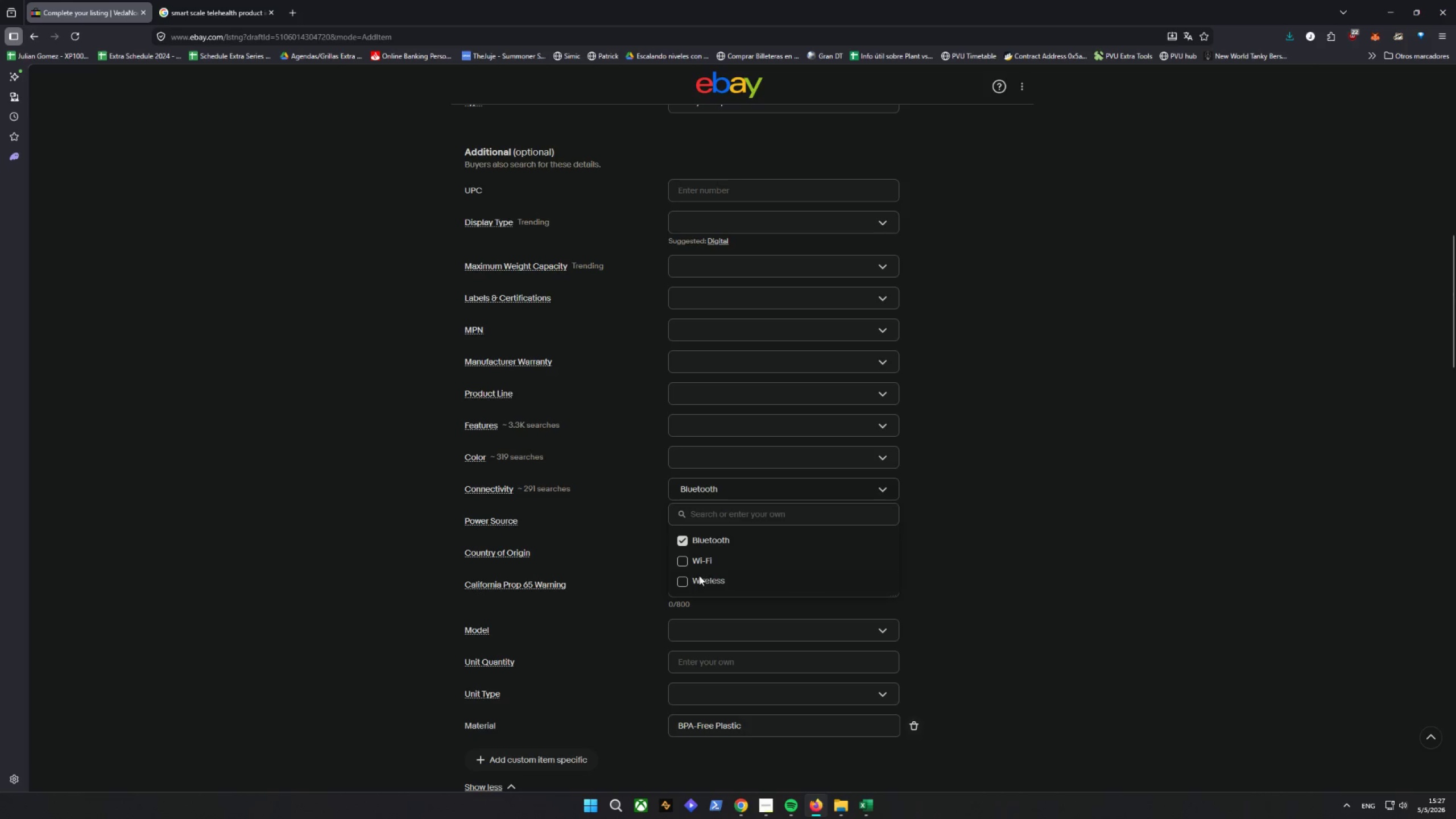 
left_click([641, 586])
 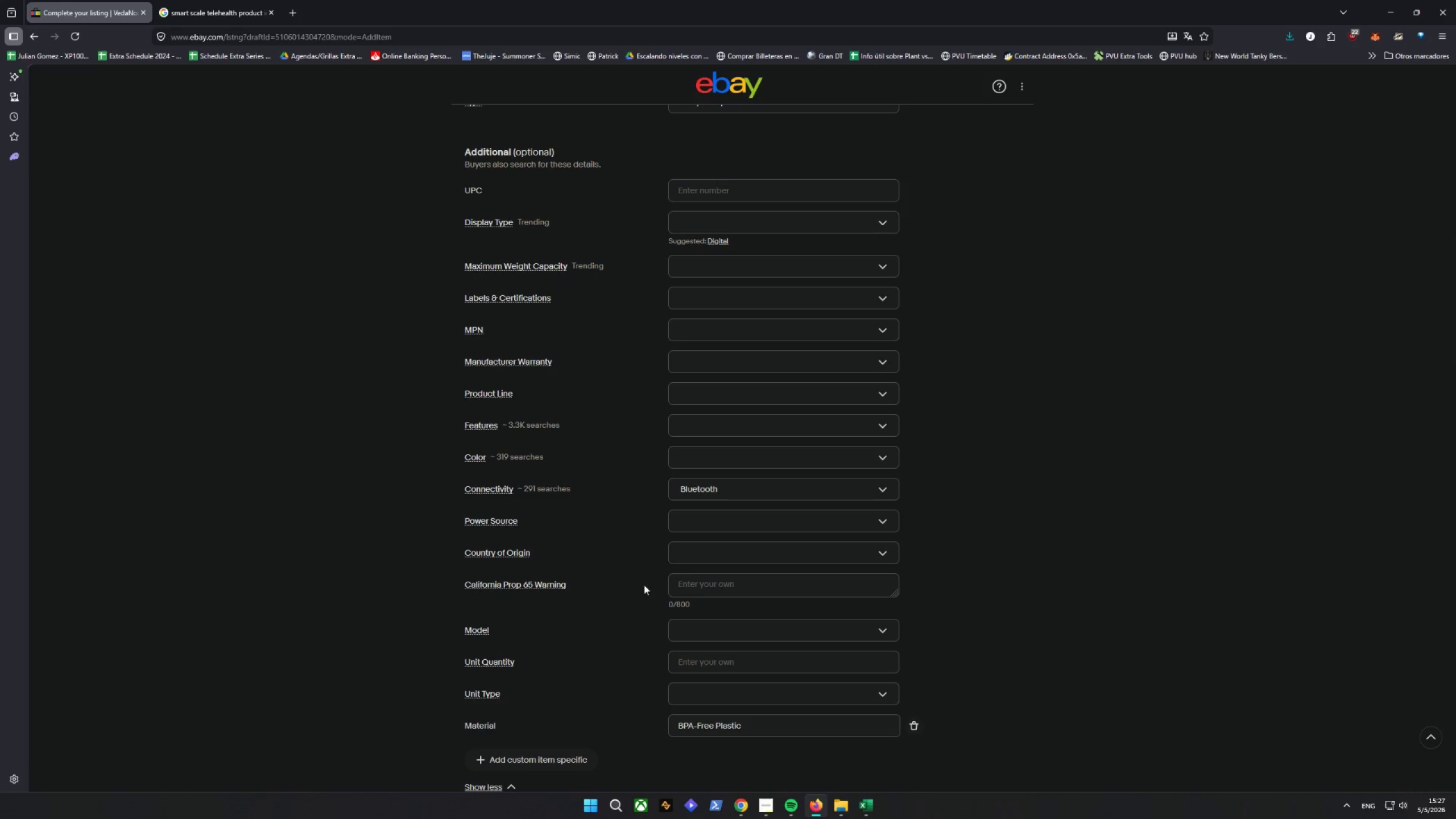 
left_click([724, 426])
 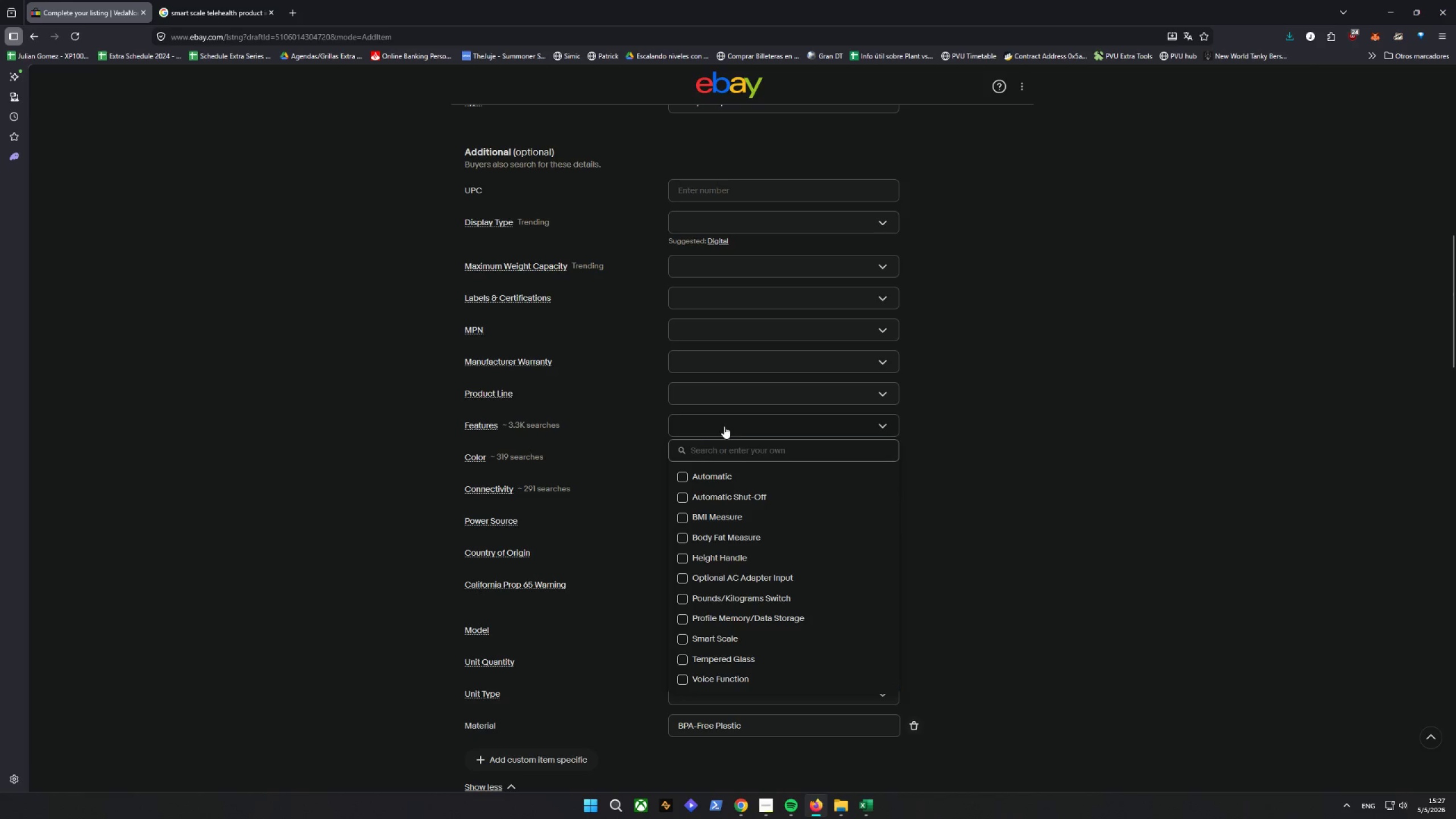 
type(Body )
 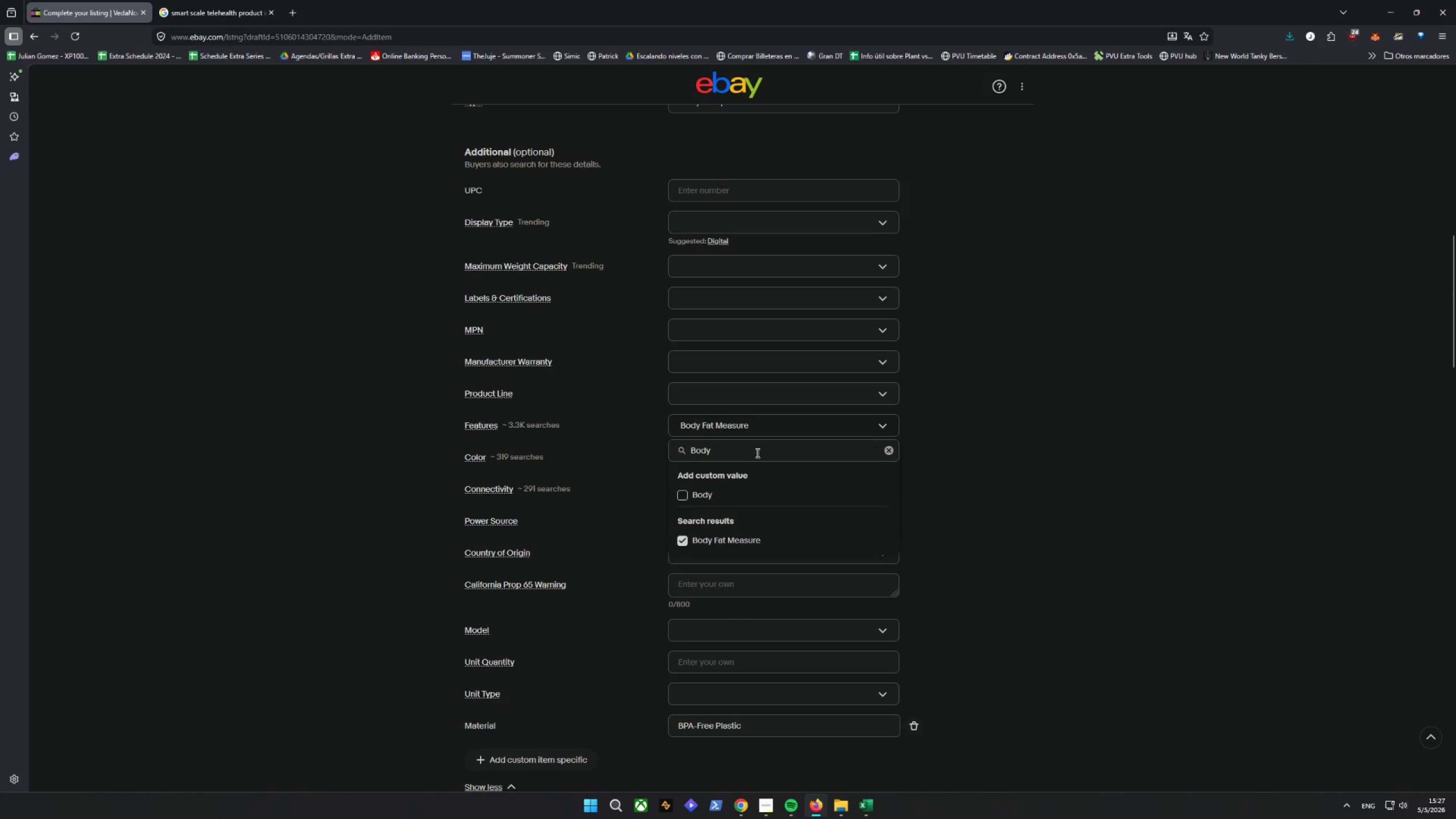 
double_click([756, 453])
 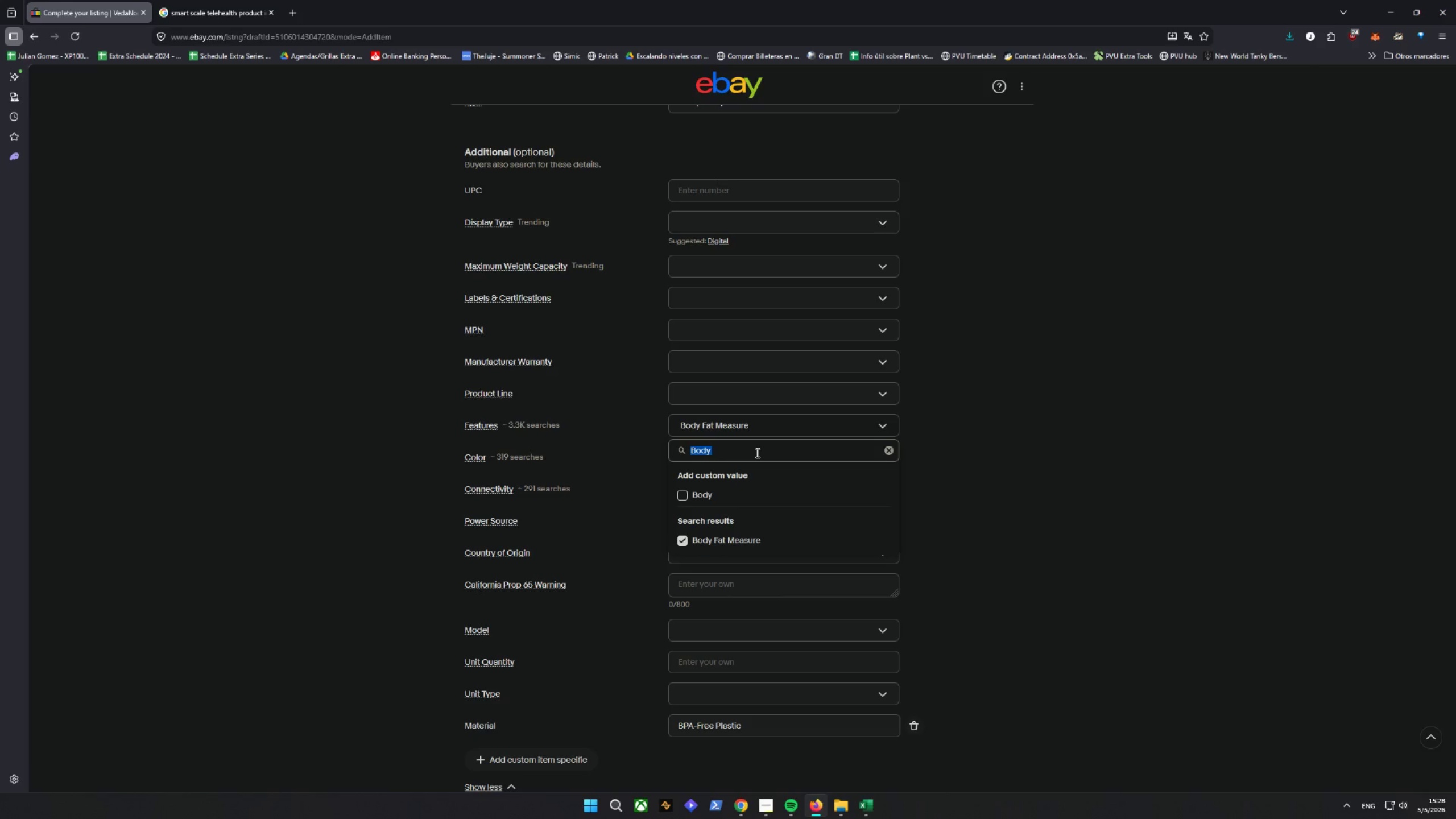 
type(Telehealth Compatui)
key(Backspace)
key(Backspace)
type(i)
key(Backspace)
type(ible)
 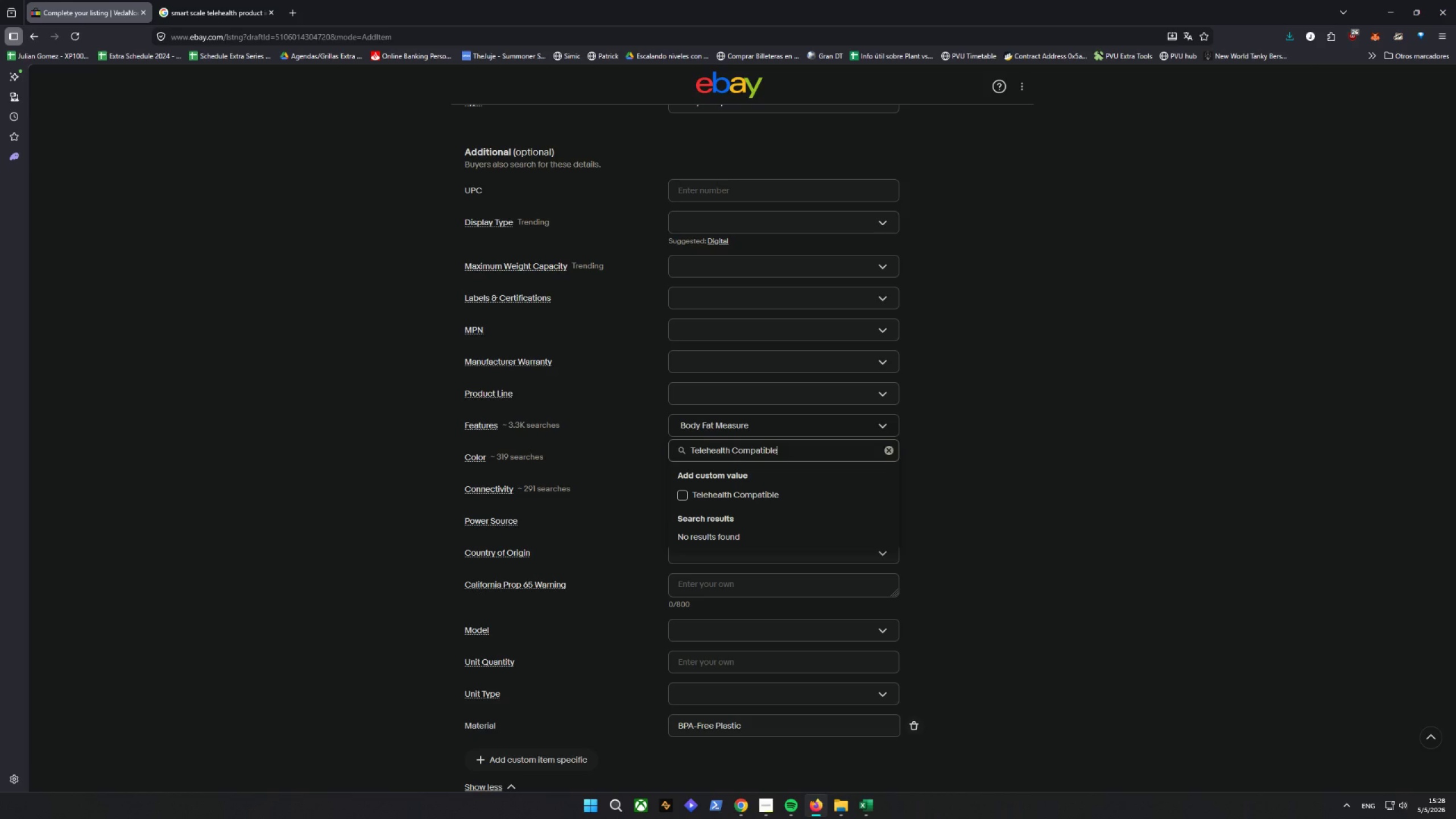 
key(Enter)
 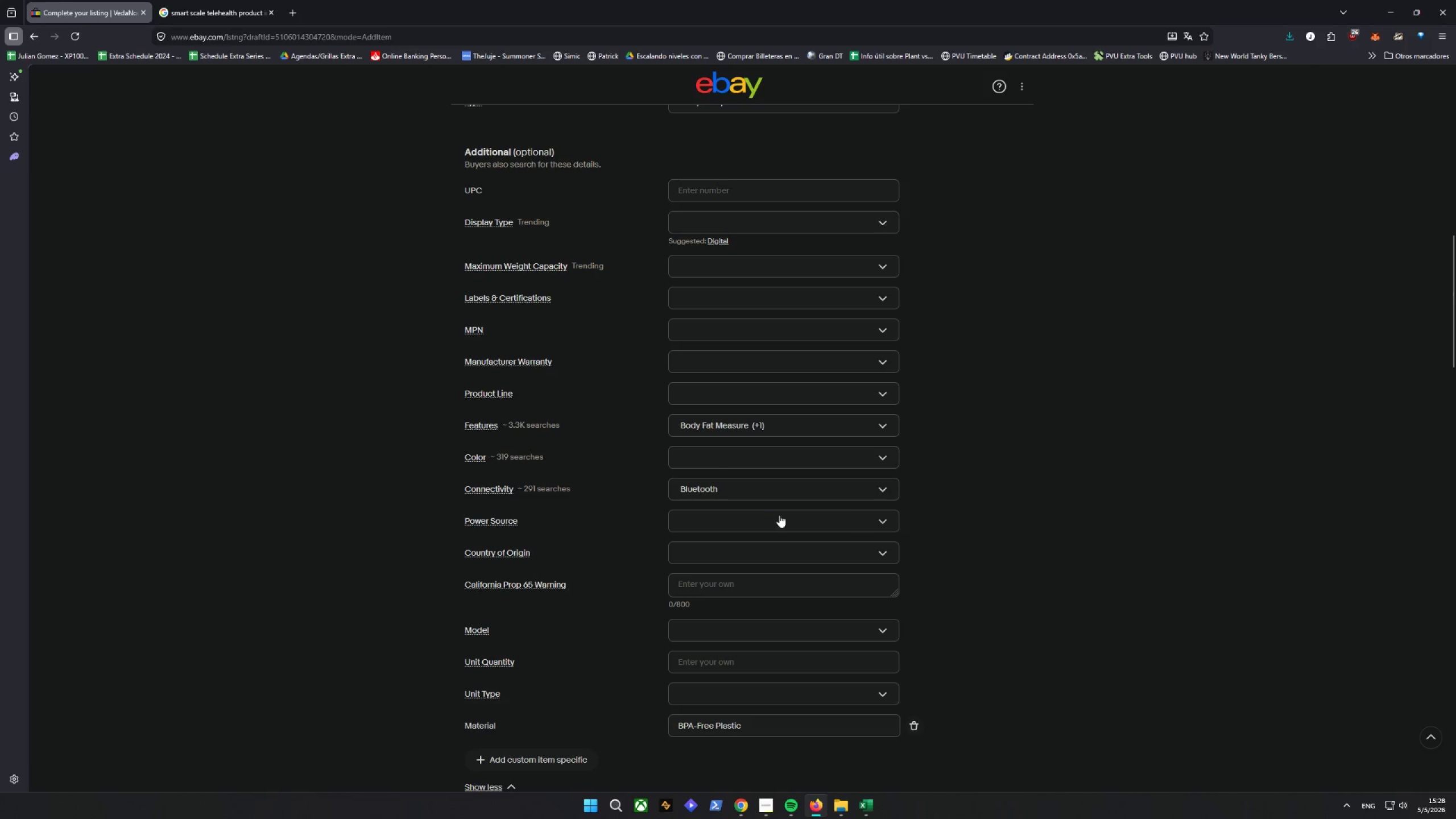 
wait(6.17)
 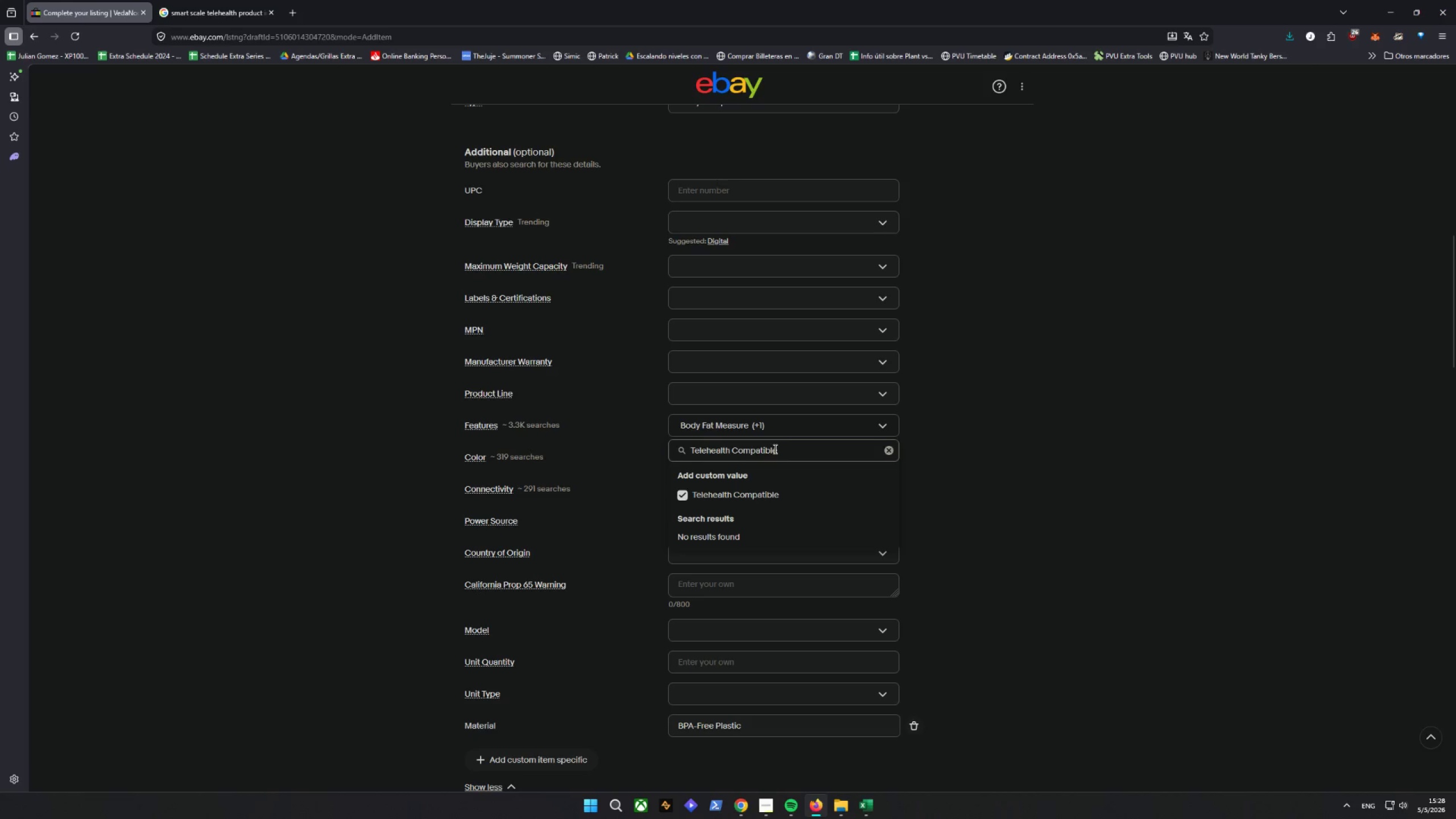 
scroll: coordinate [789, 632], scroll_direction: down, amount: 6.0
 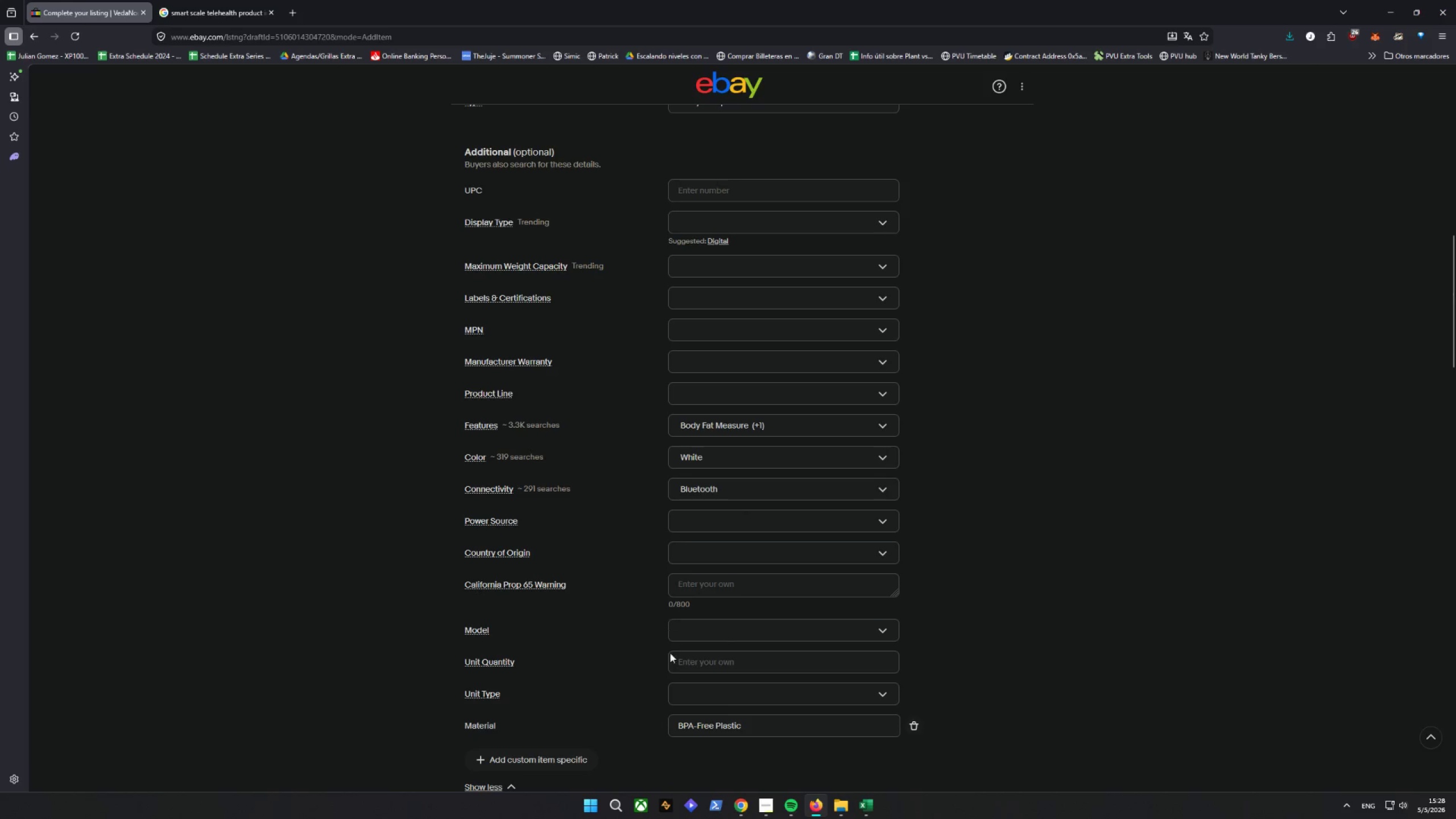 
type(SKU)
key(Tab)
 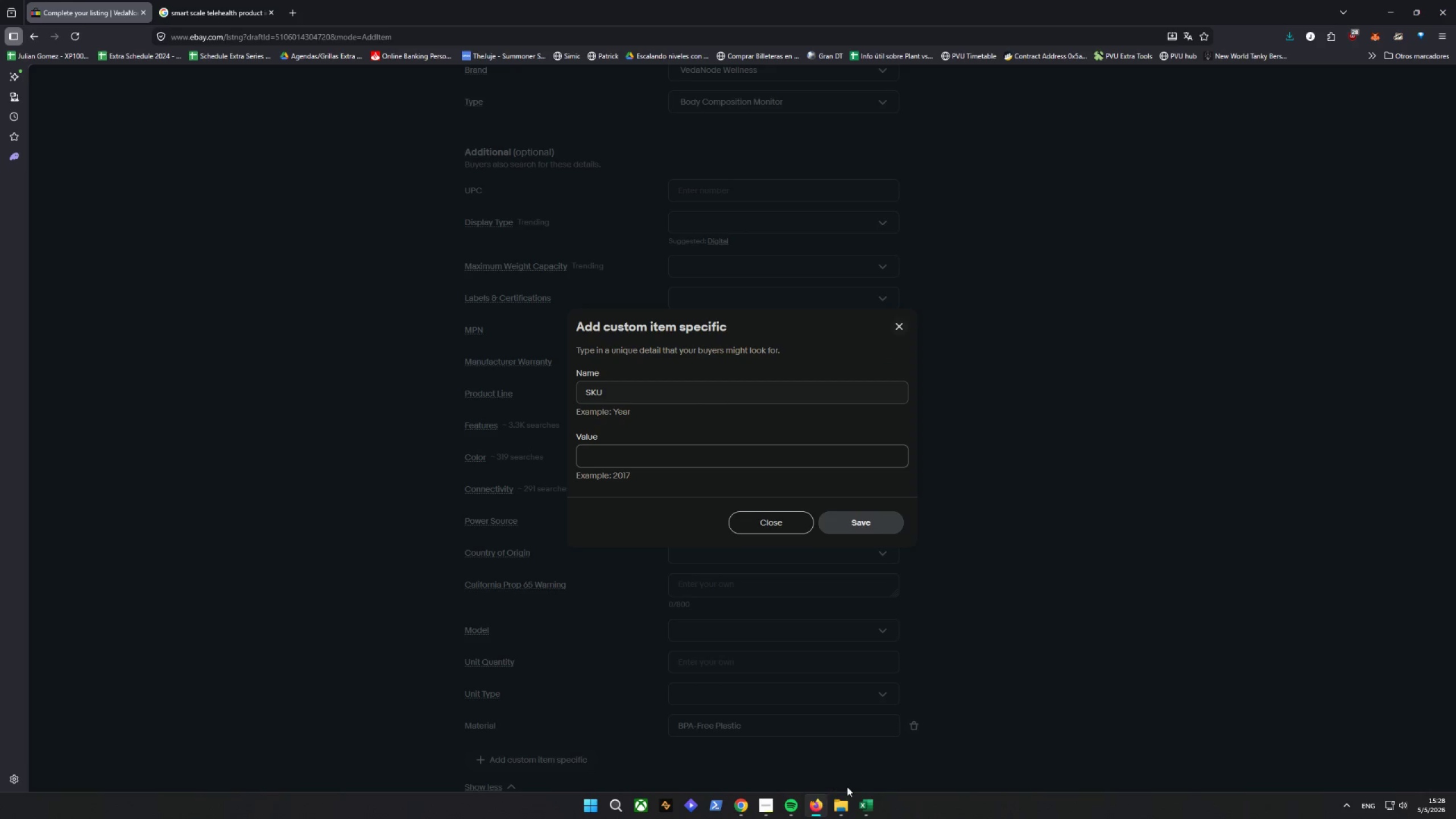 
left_click([858, 806])
 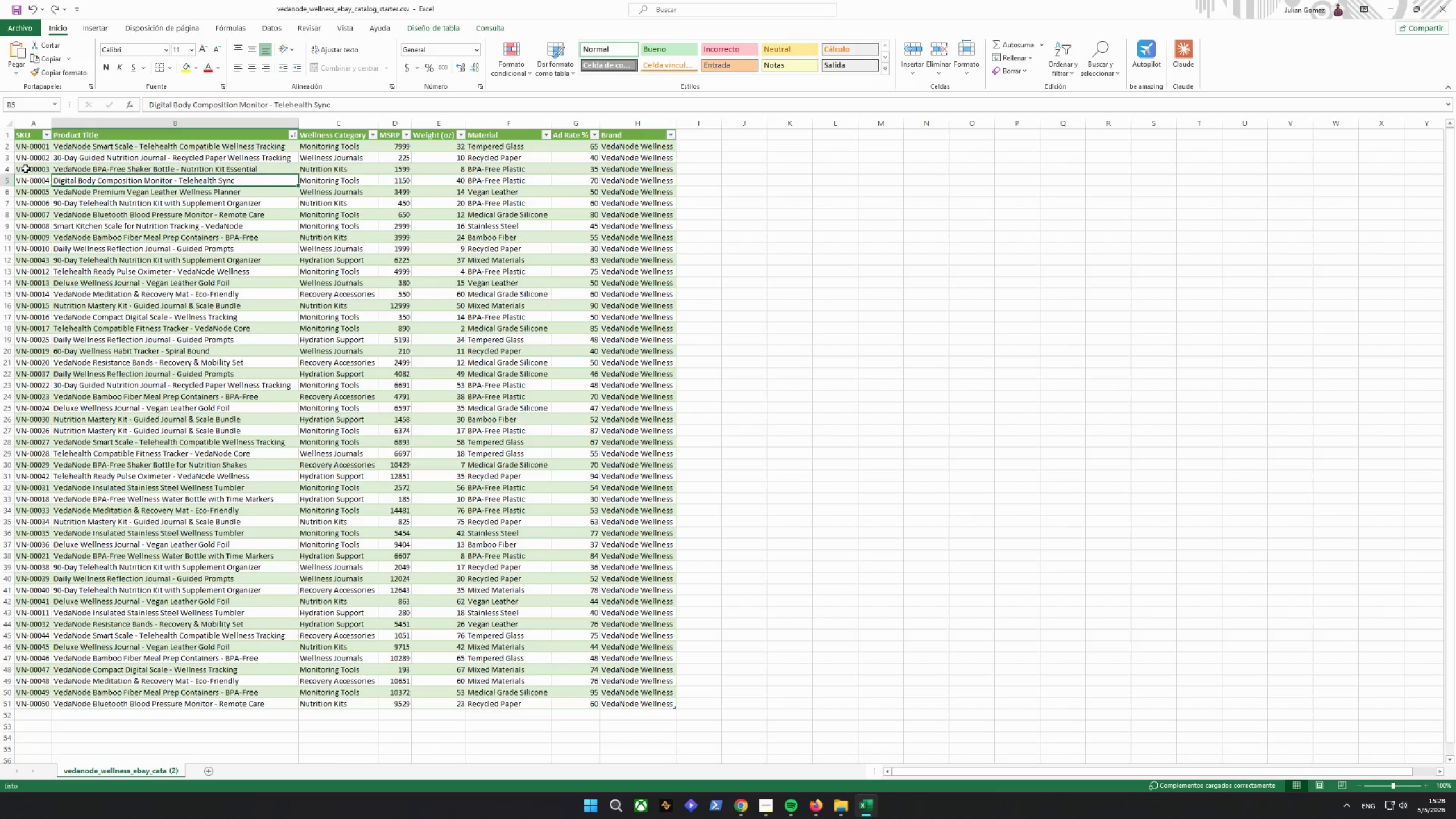 
key(Control+ControlLeft)
 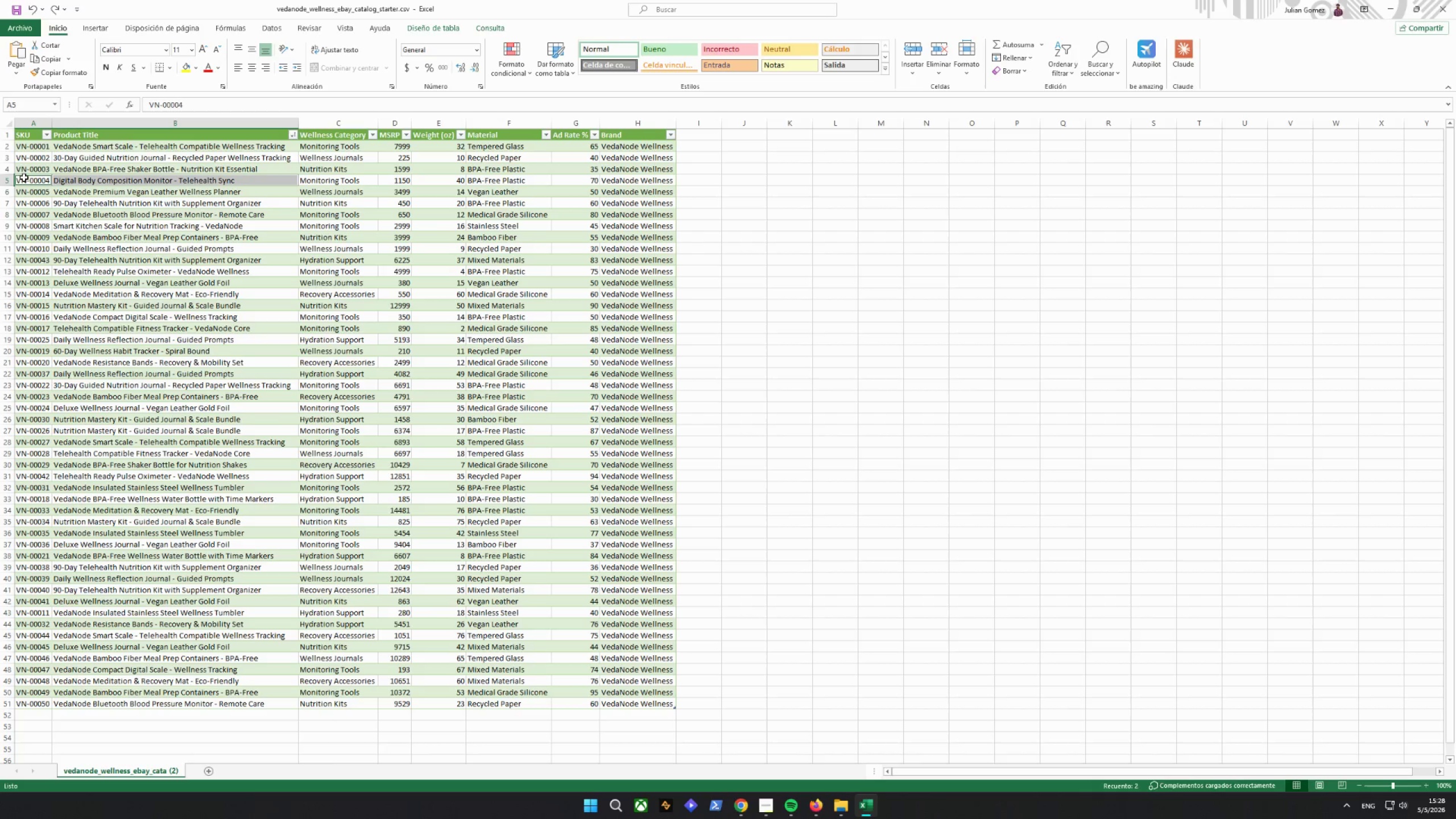 
left_click([24, 177])
 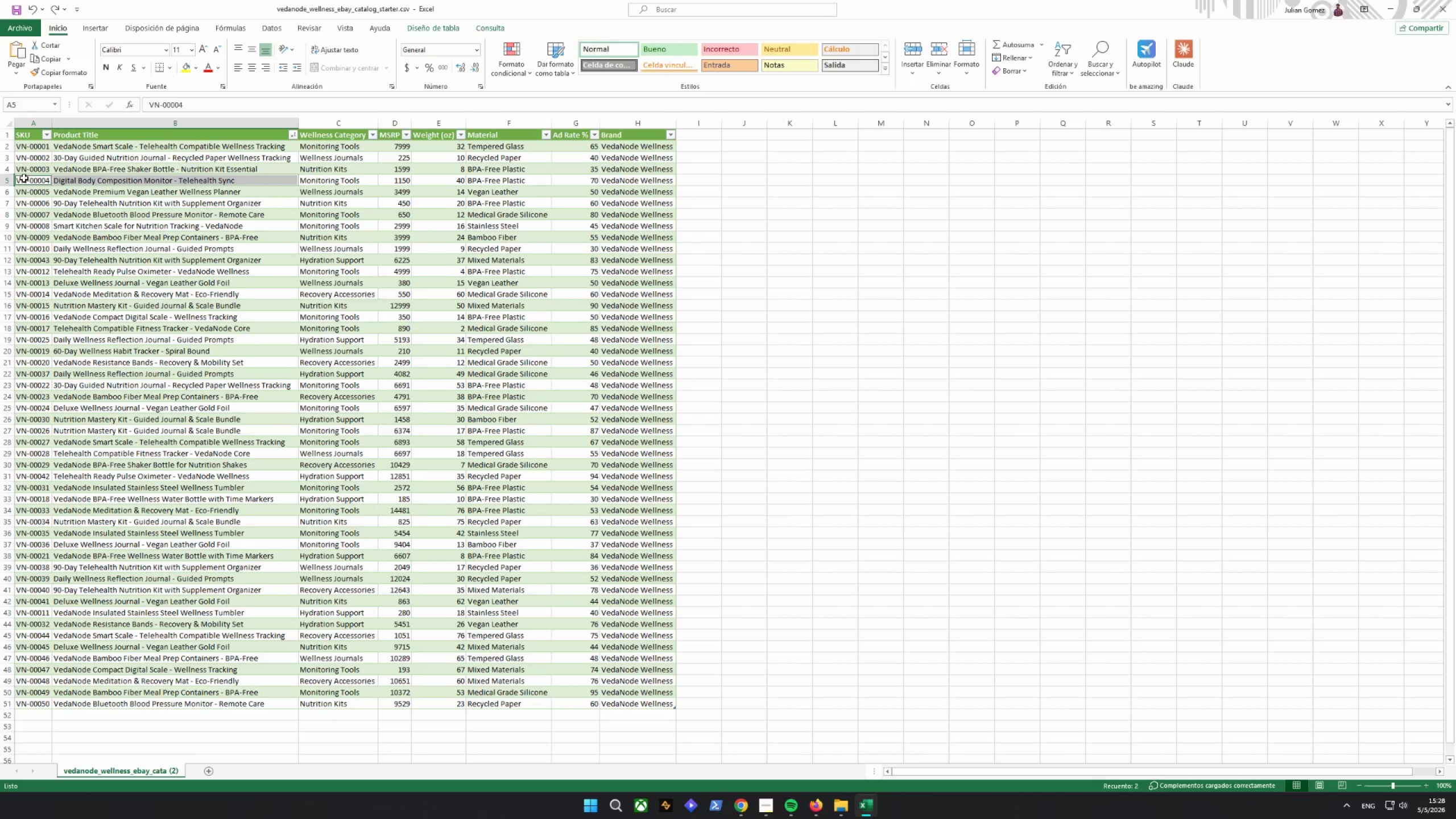 
hold_key(key=ControlLeft, duration=0.39)
 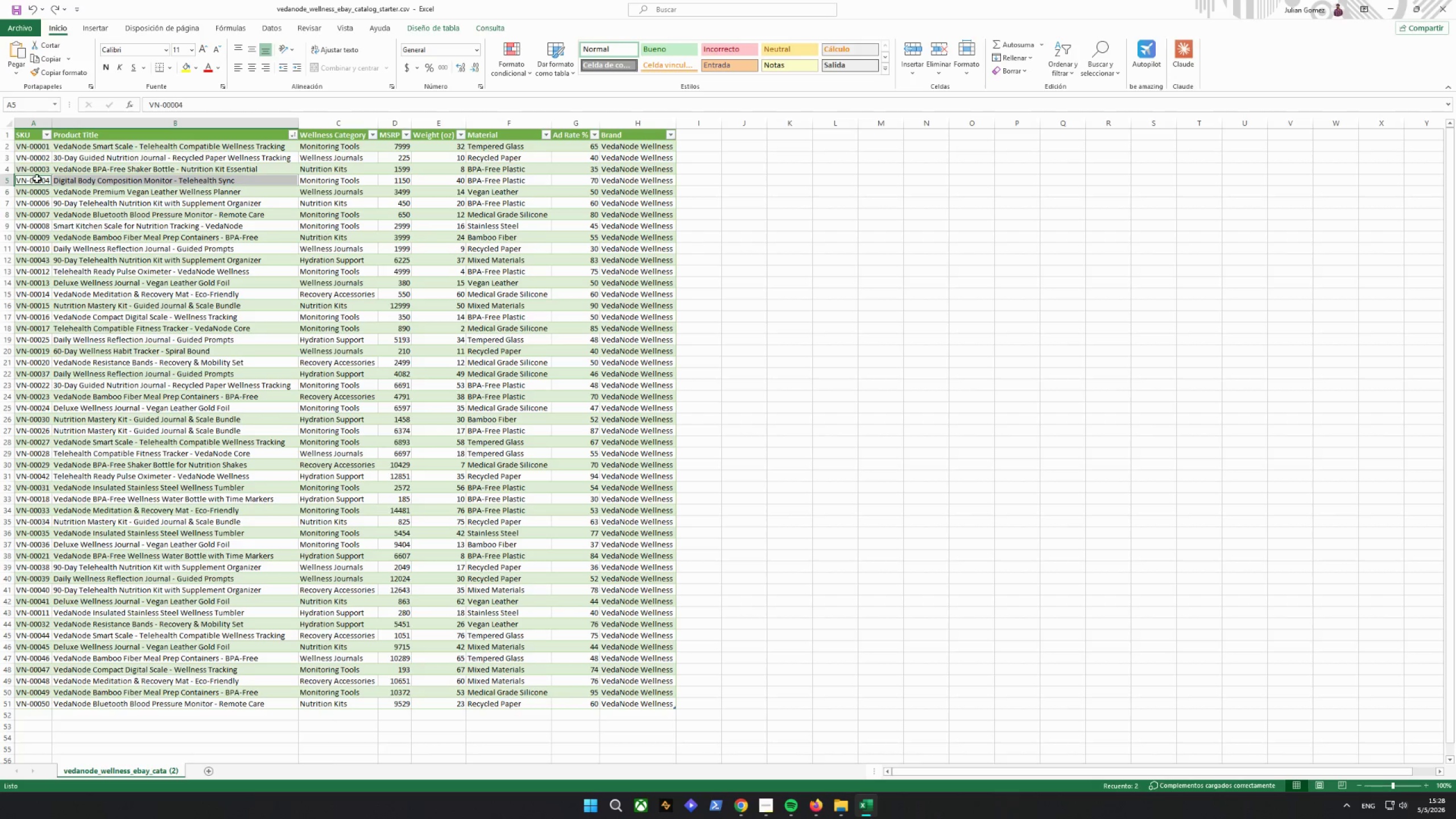 
left_click([40, 180])
 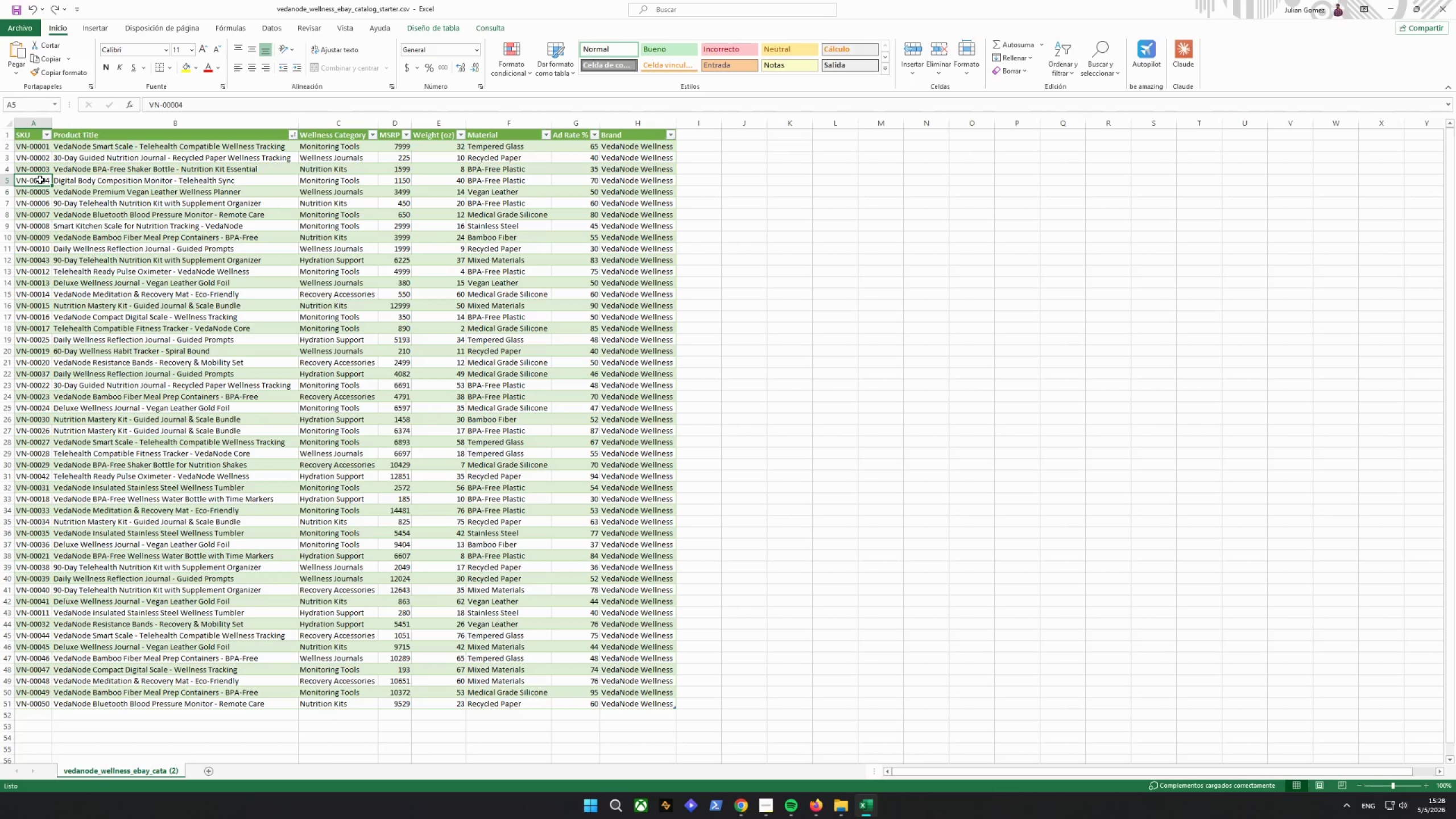 
key(Control+C)
 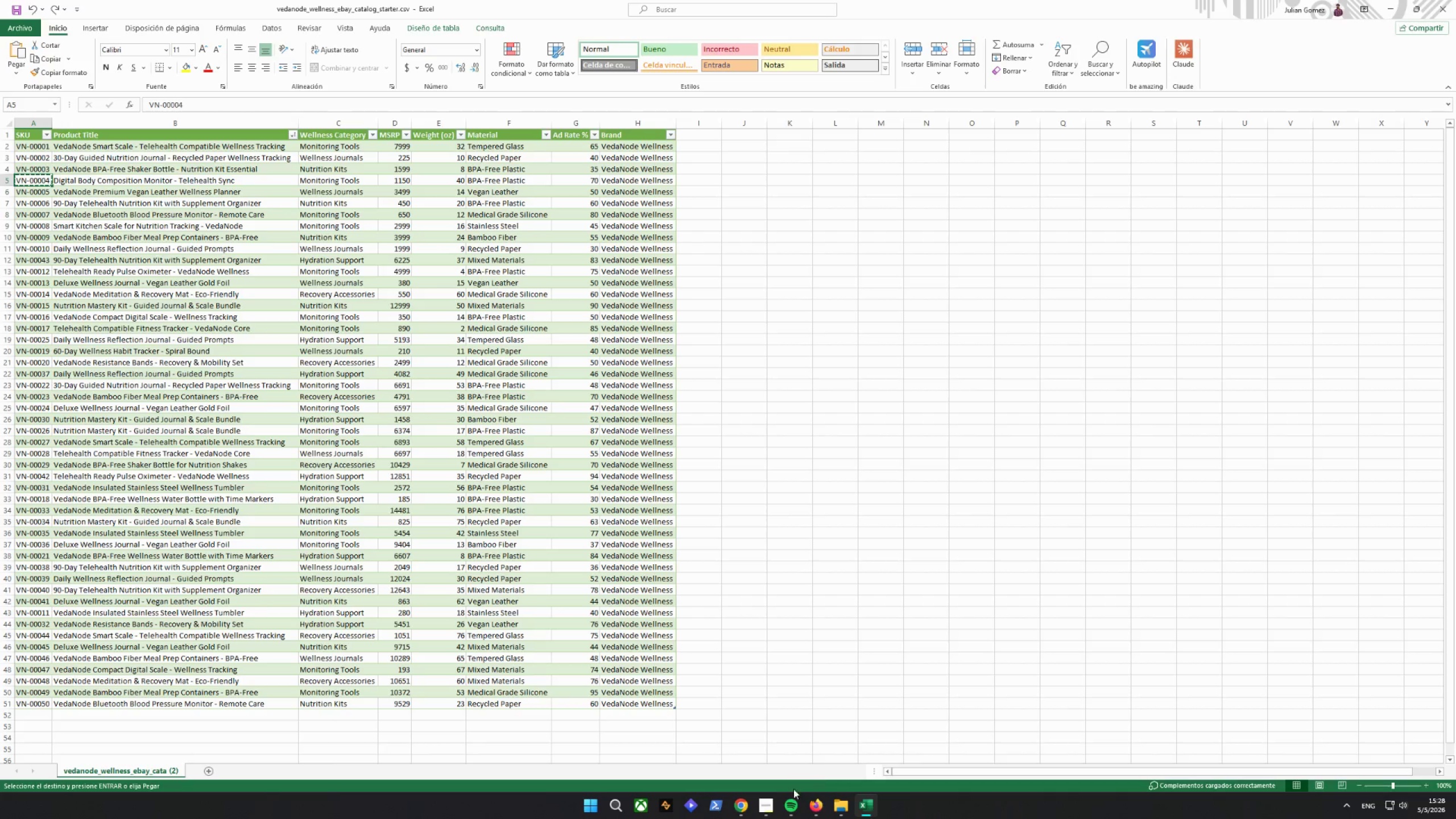 
left_click([816, 809])
 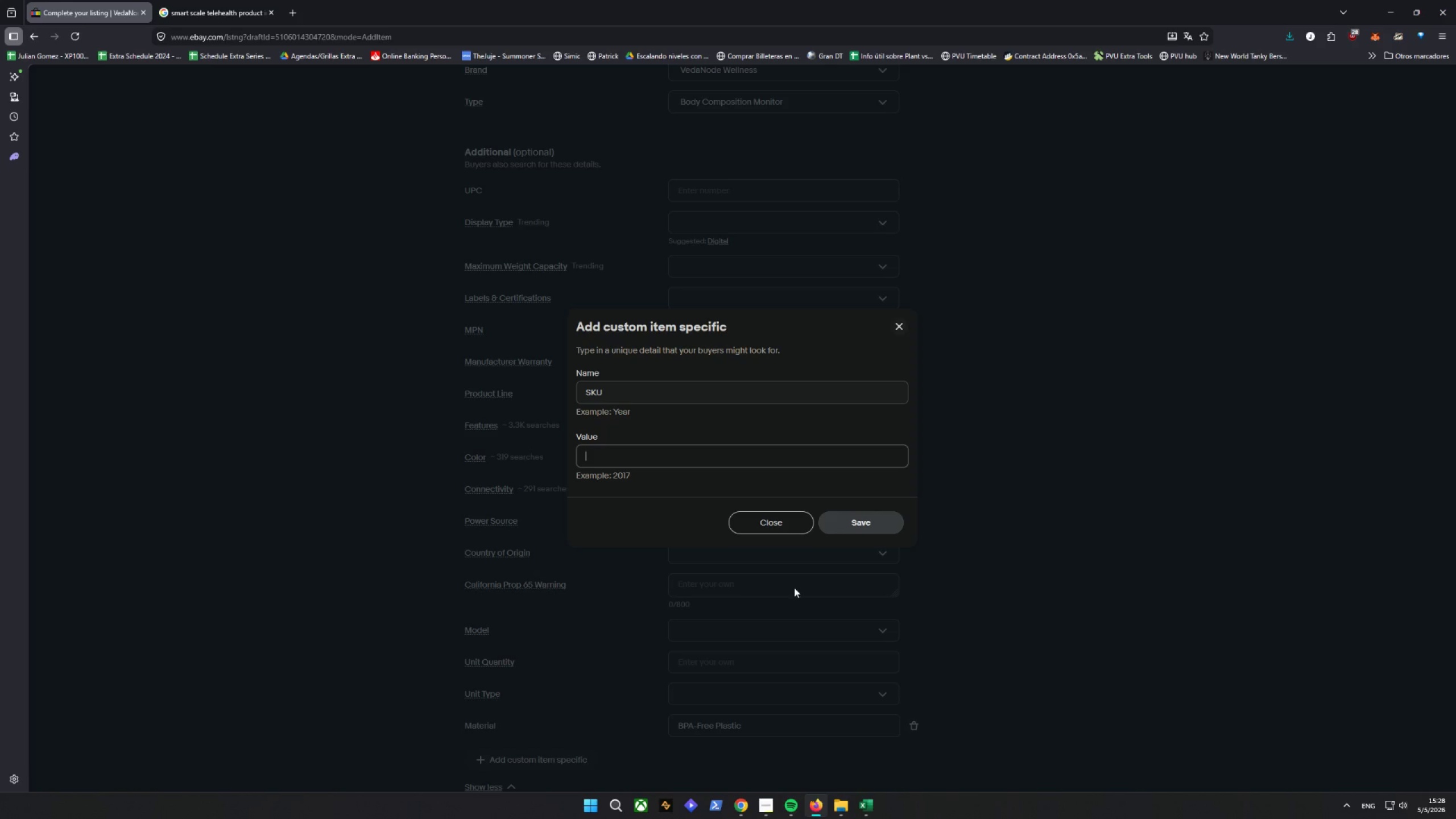 
key(Control+ControlLeft)
 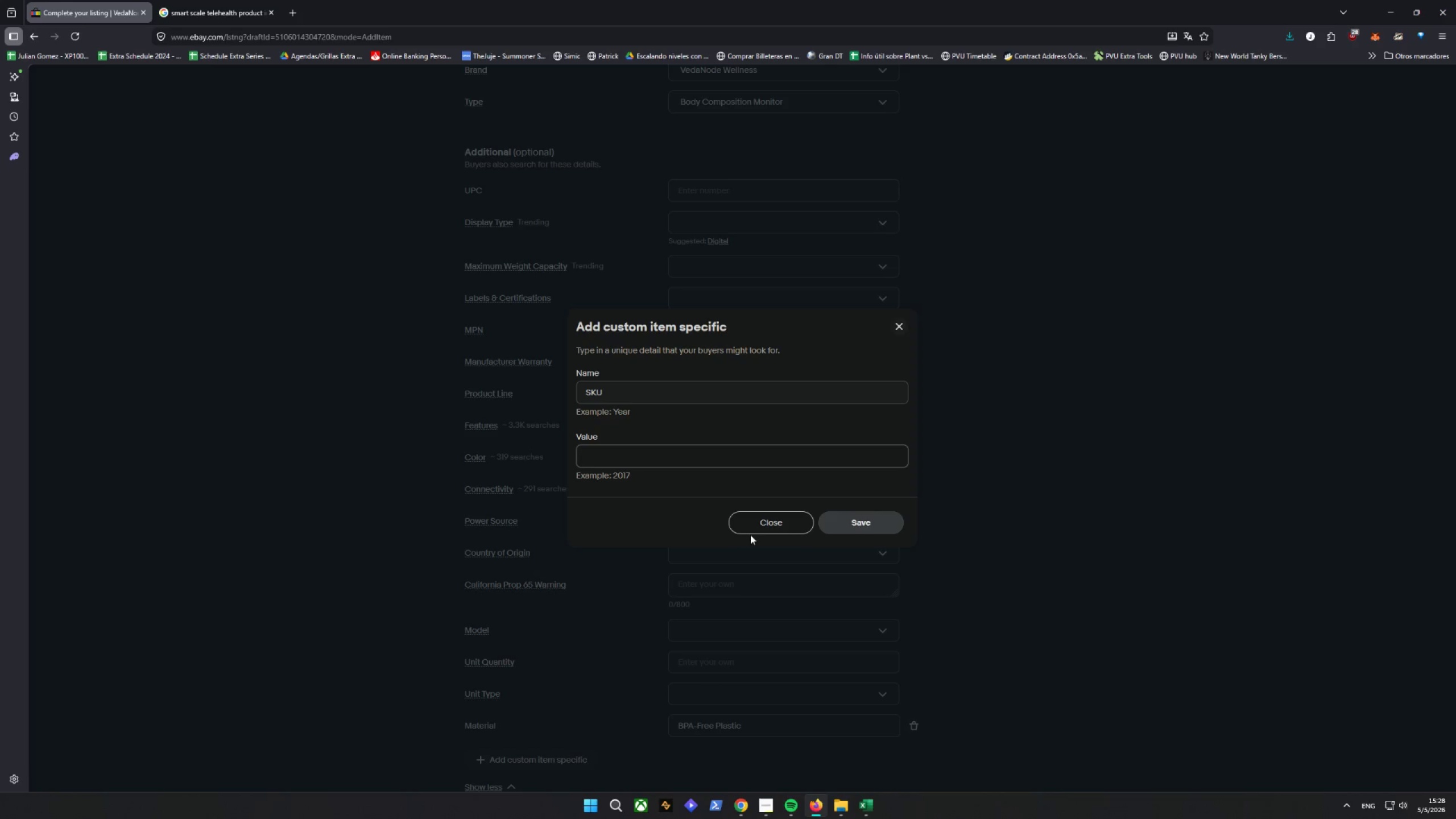 
key(Control+V)
 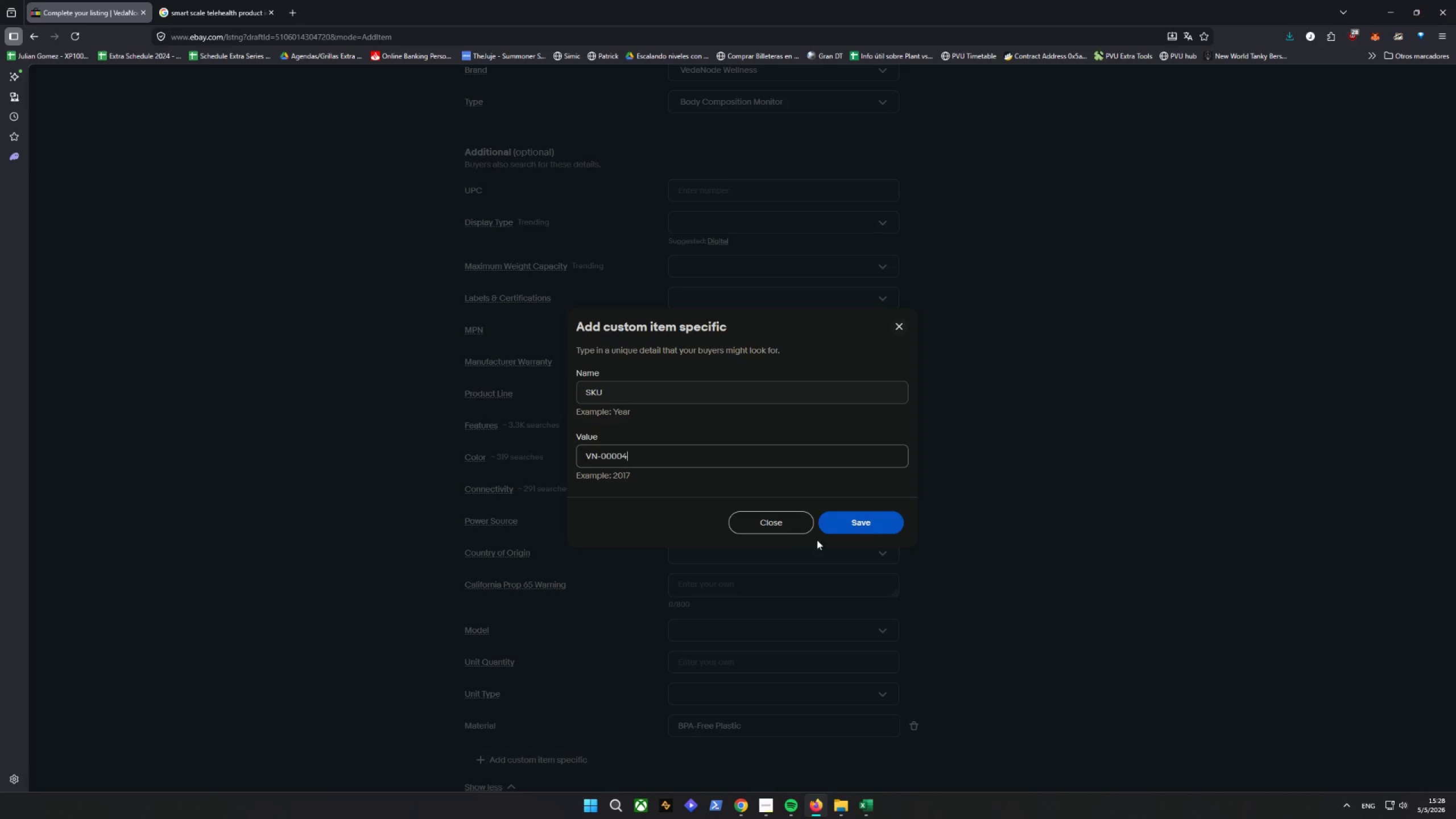 
left_click([855, 532])
 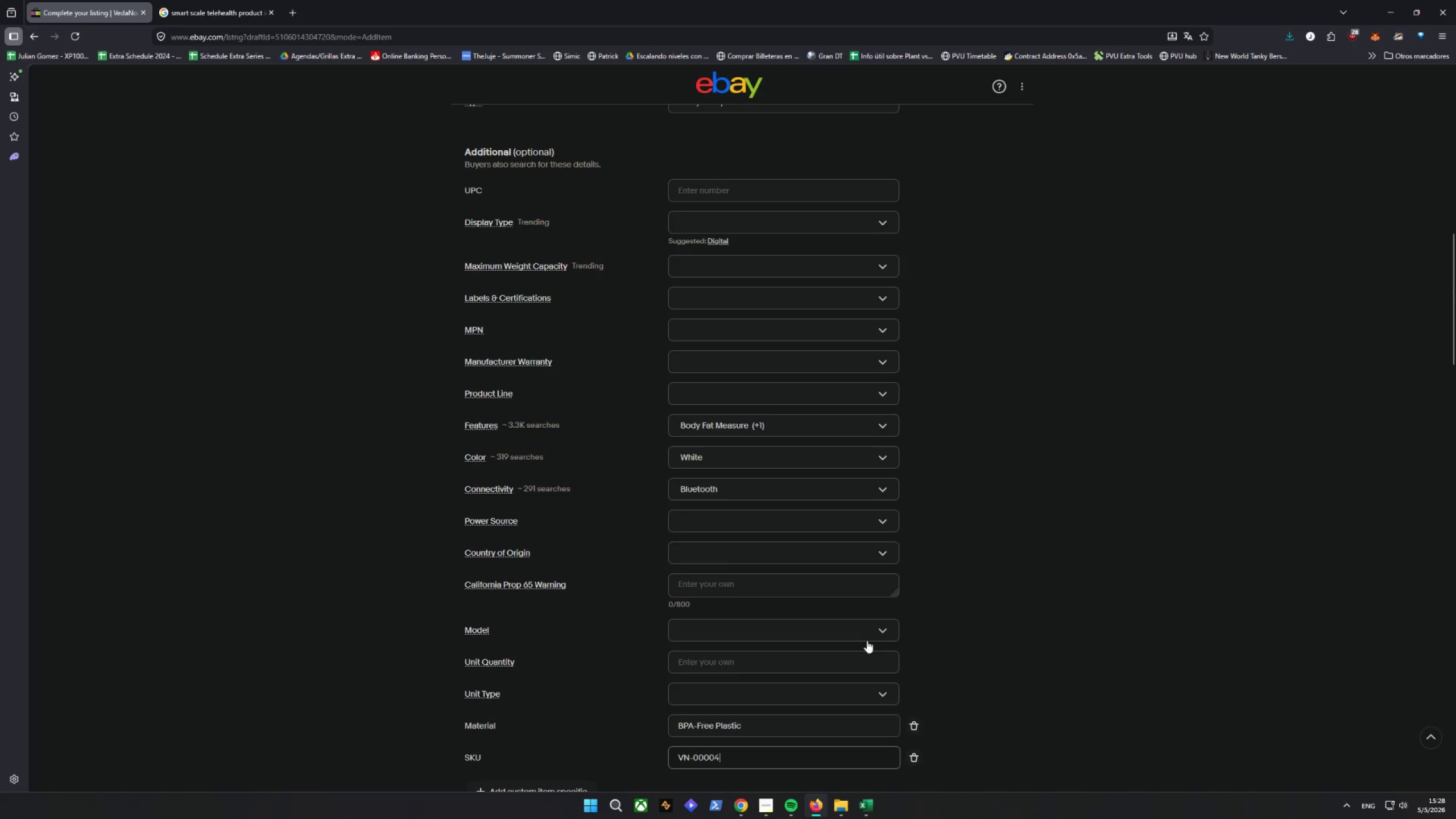 
wait(5.79)
 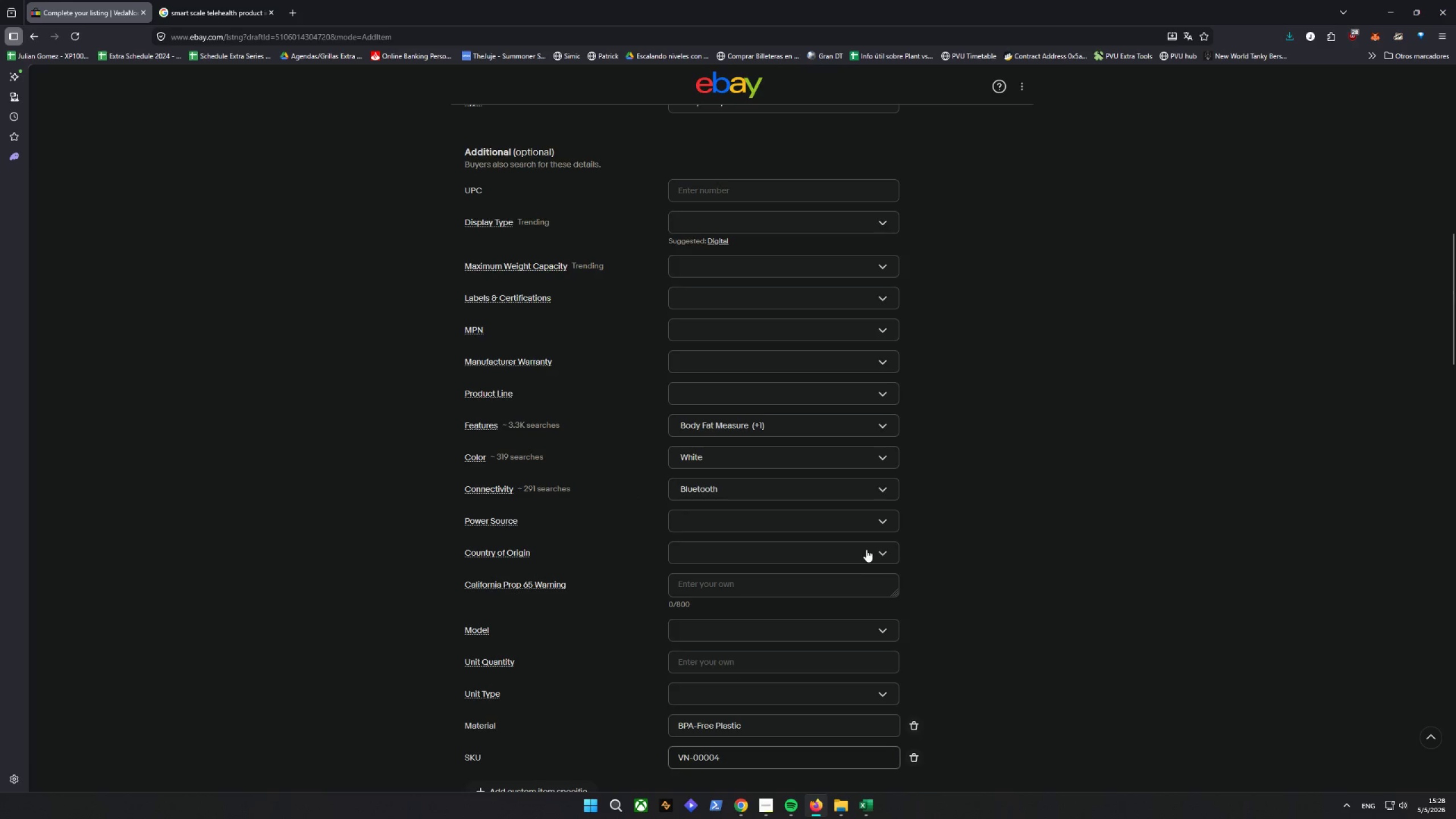 
scroll: coordinate [604, 642], scroll_direction: down, amount: 1.0
 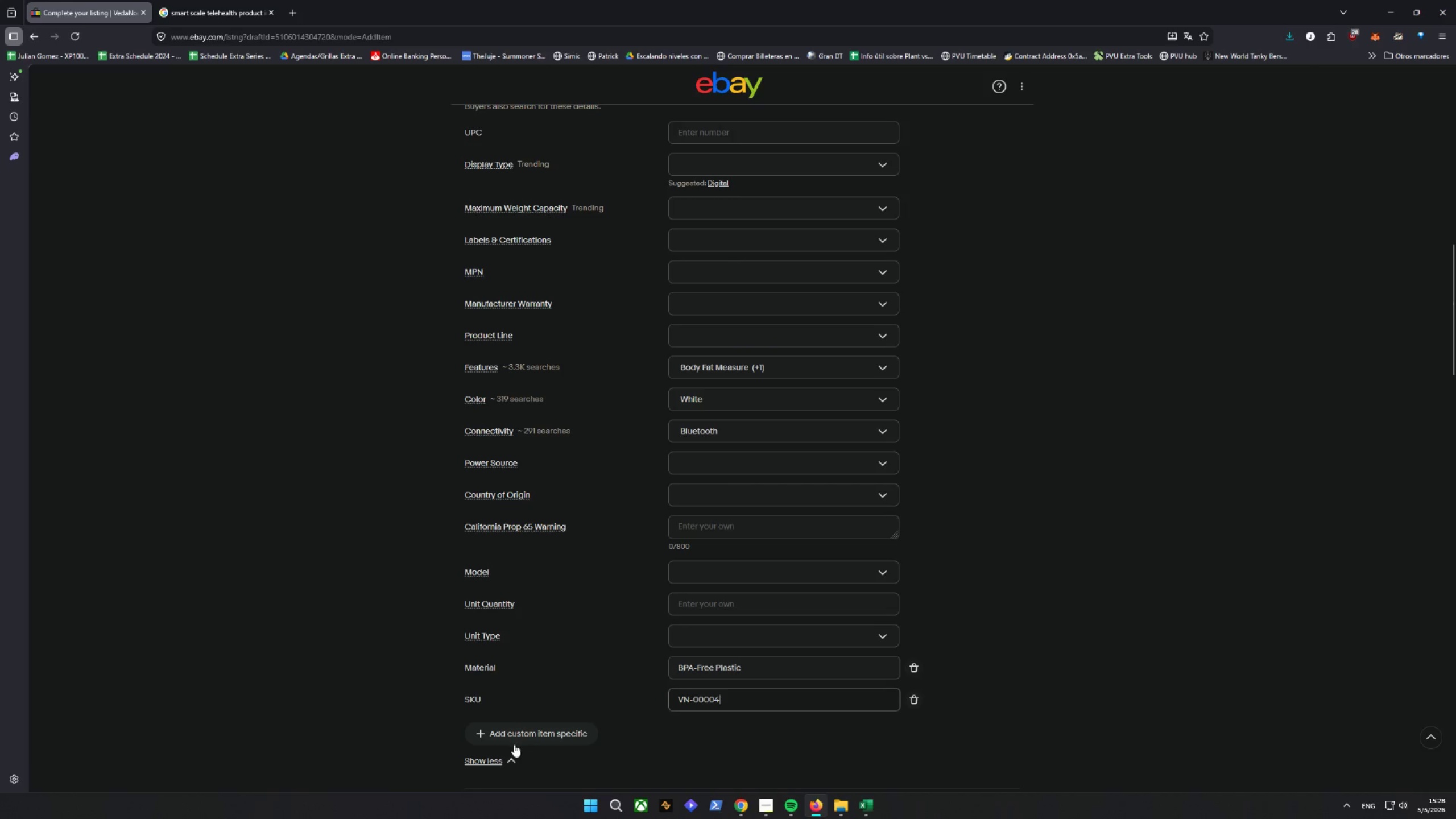 
left_click([520, 736])
 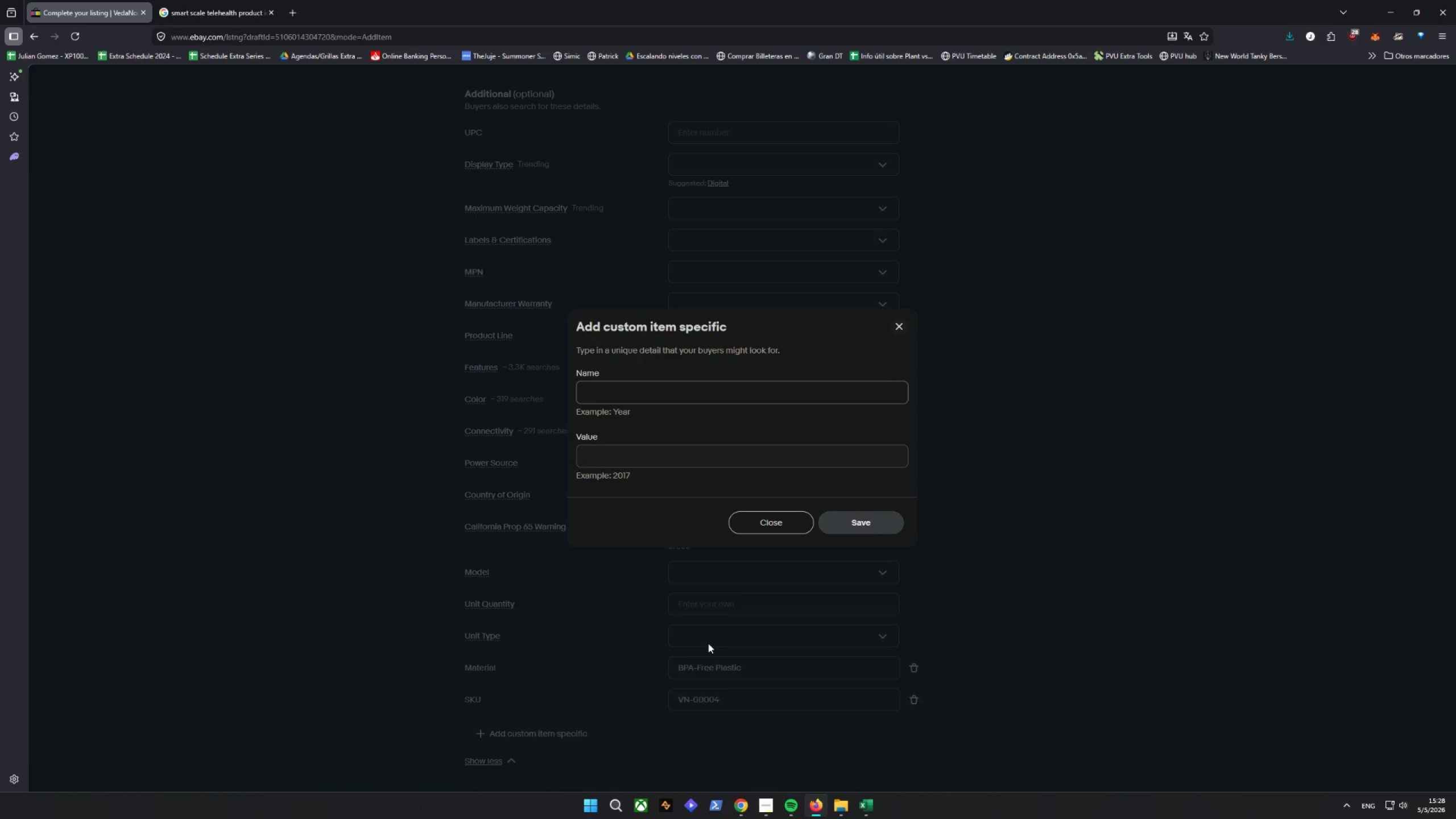 
wait(7.77)
 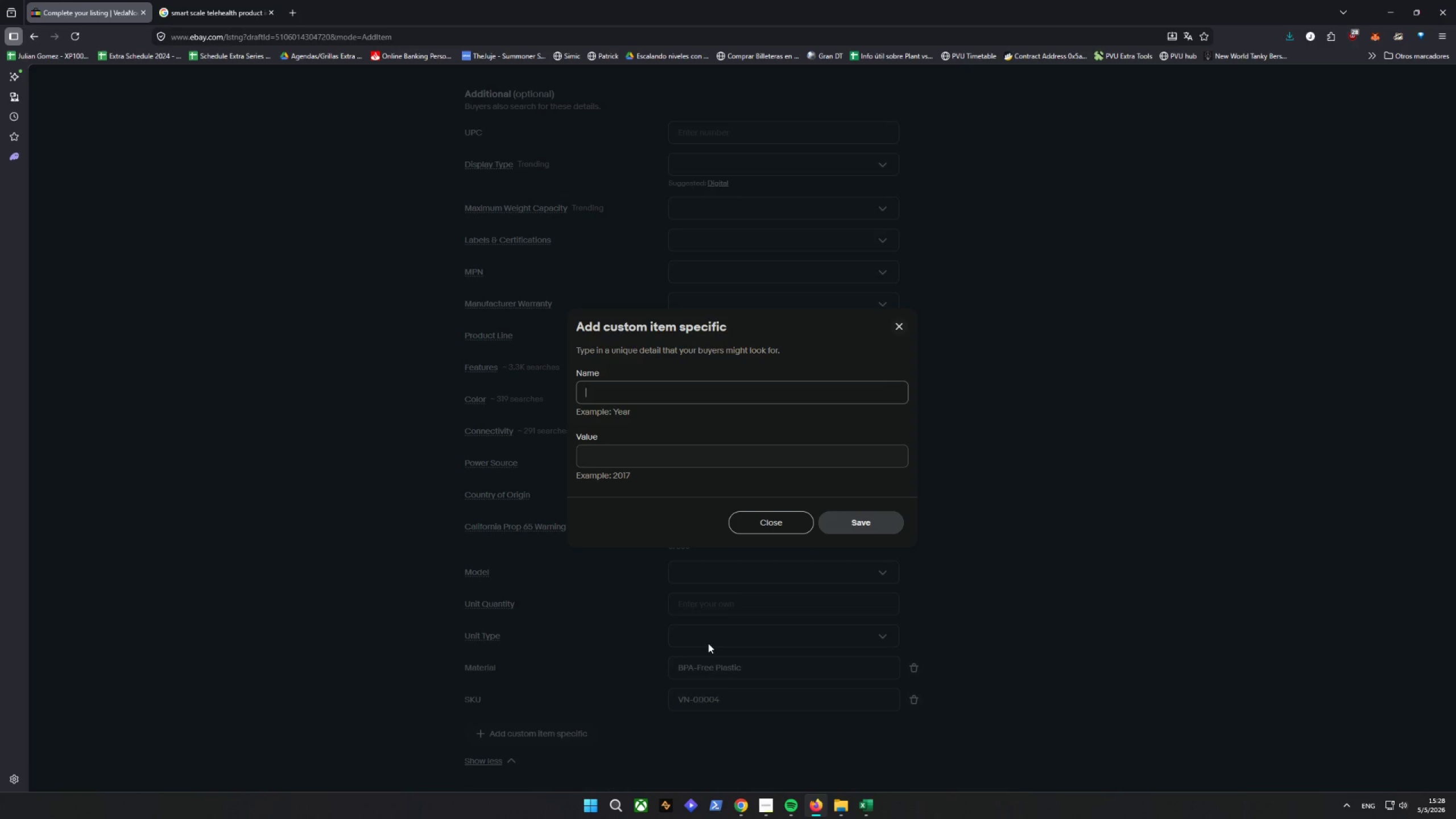 
type(ITEM)
key(Backspace)
key(Backspace)
key(Backspace)
 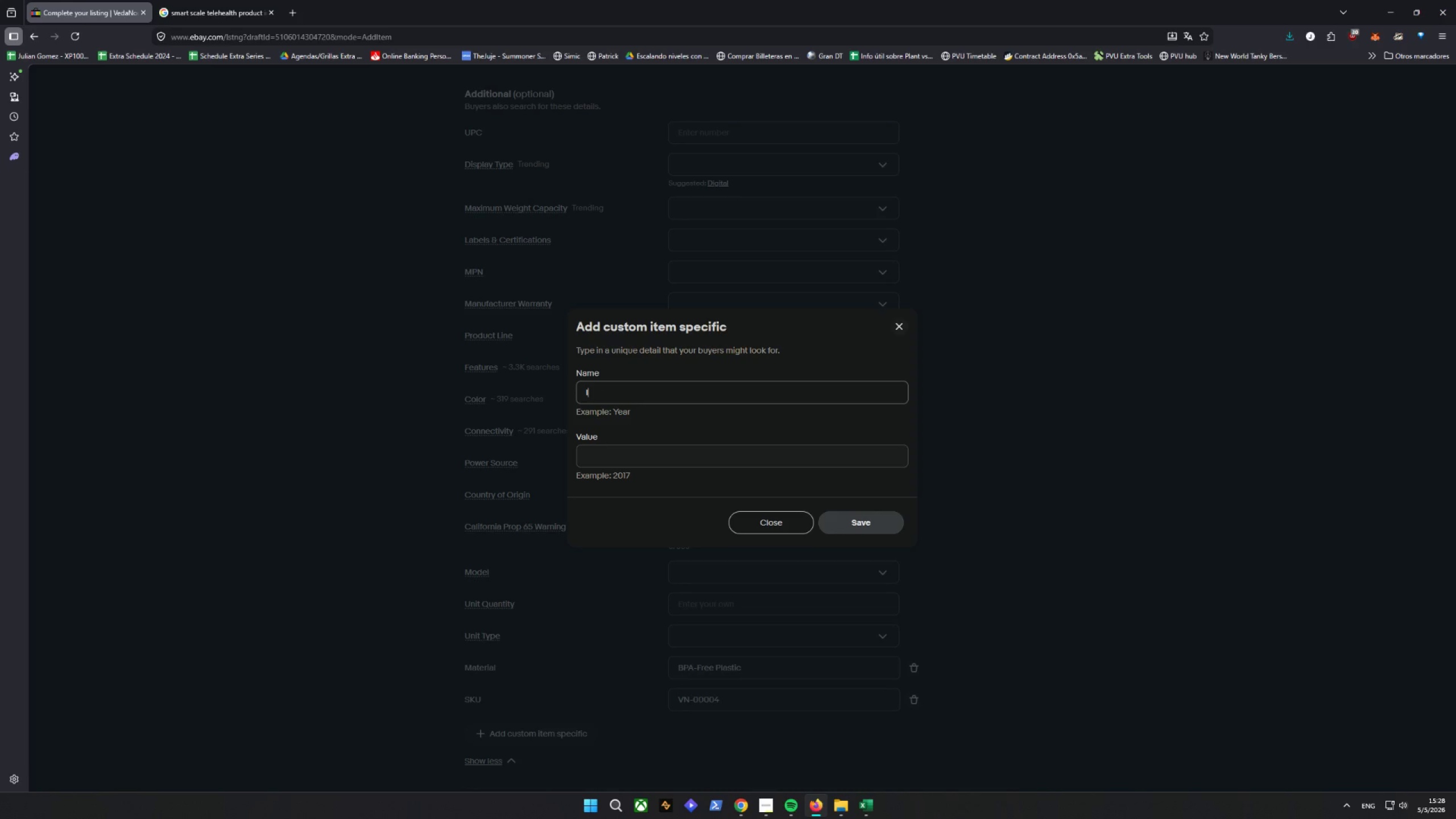 
wait(5.02)
 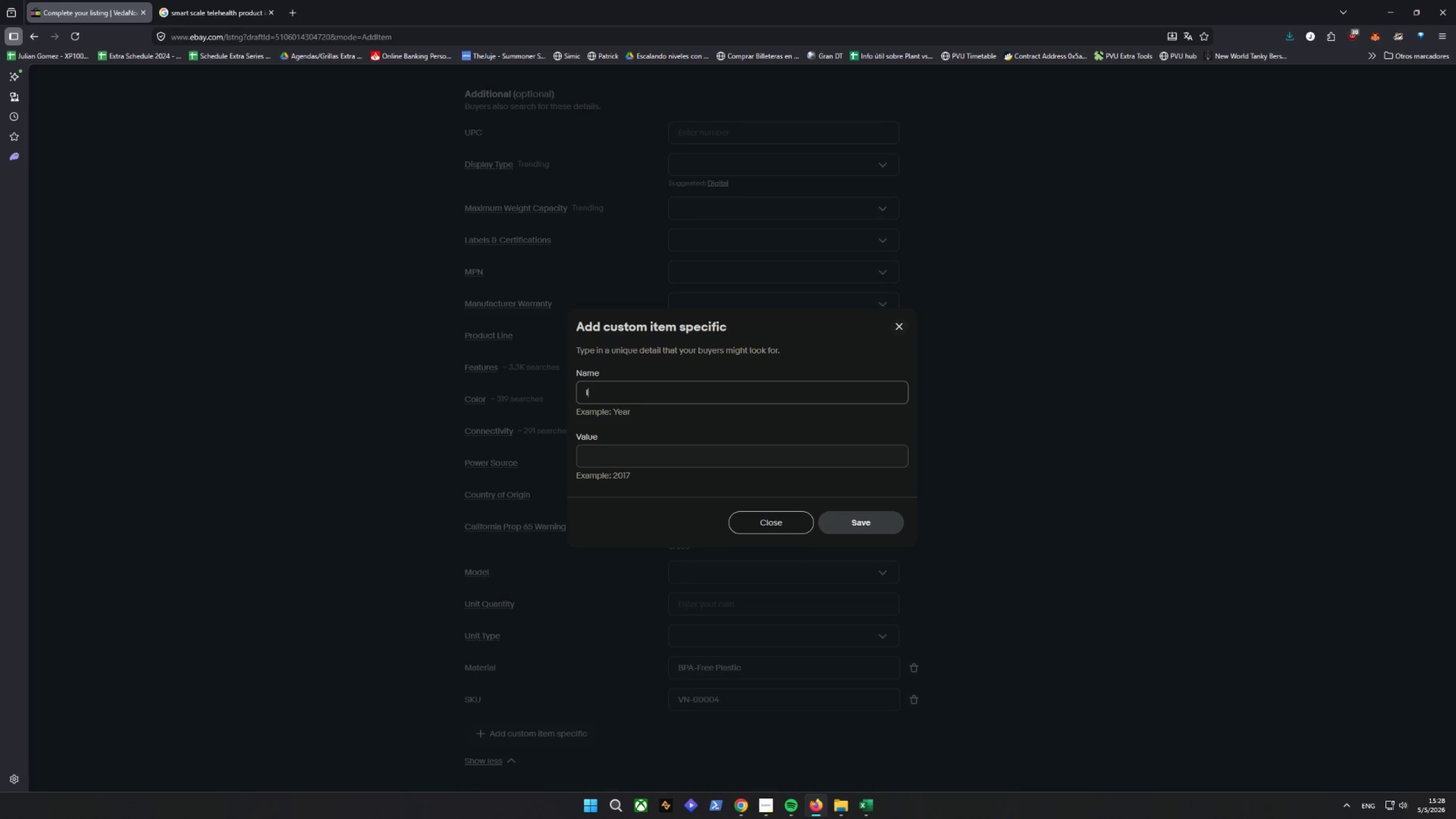 
type(T)
key(Backspace)
type(tem Weight)
key(Tab)
type(40 oz)
 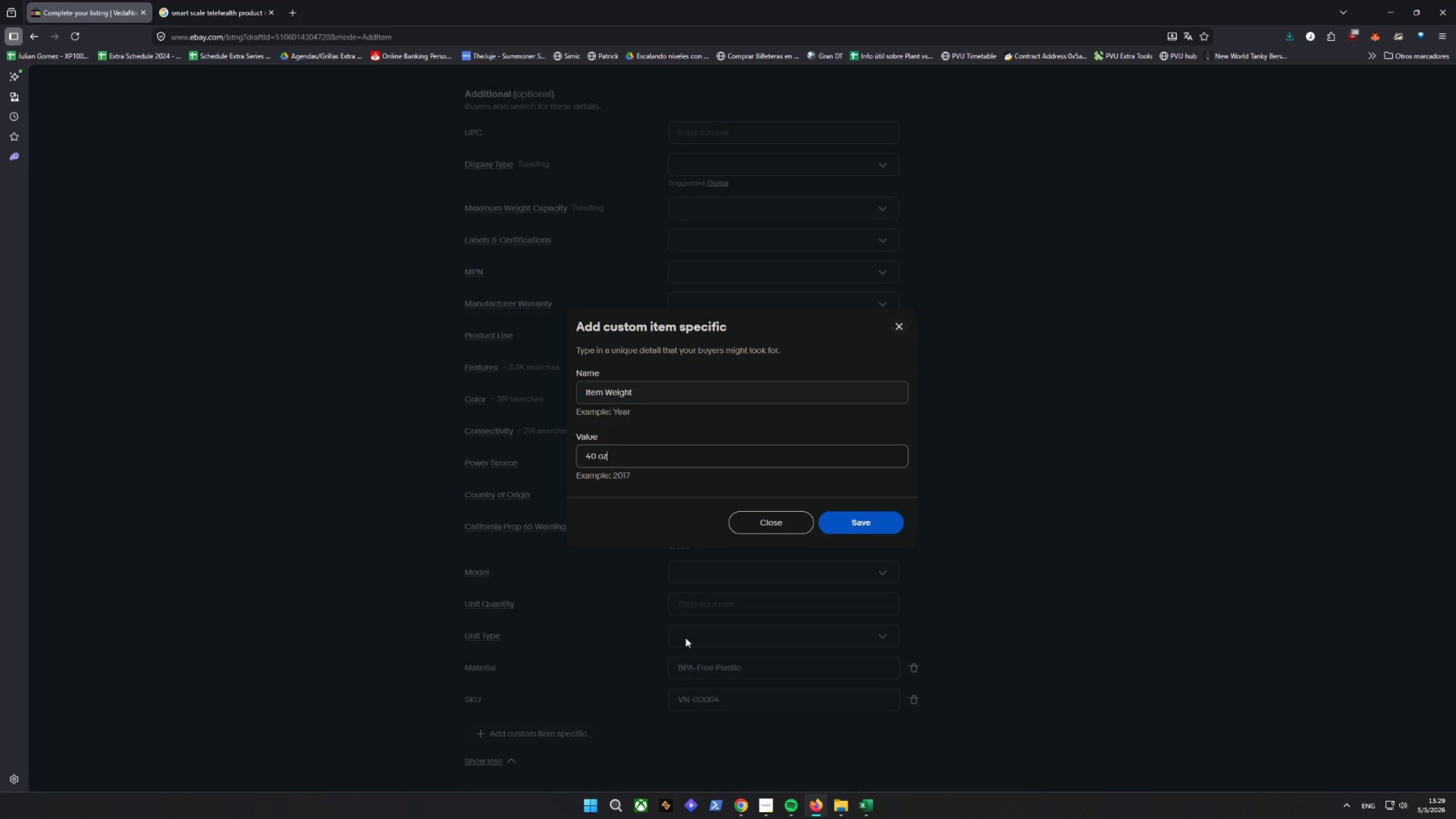 
left_click([861, 523])
 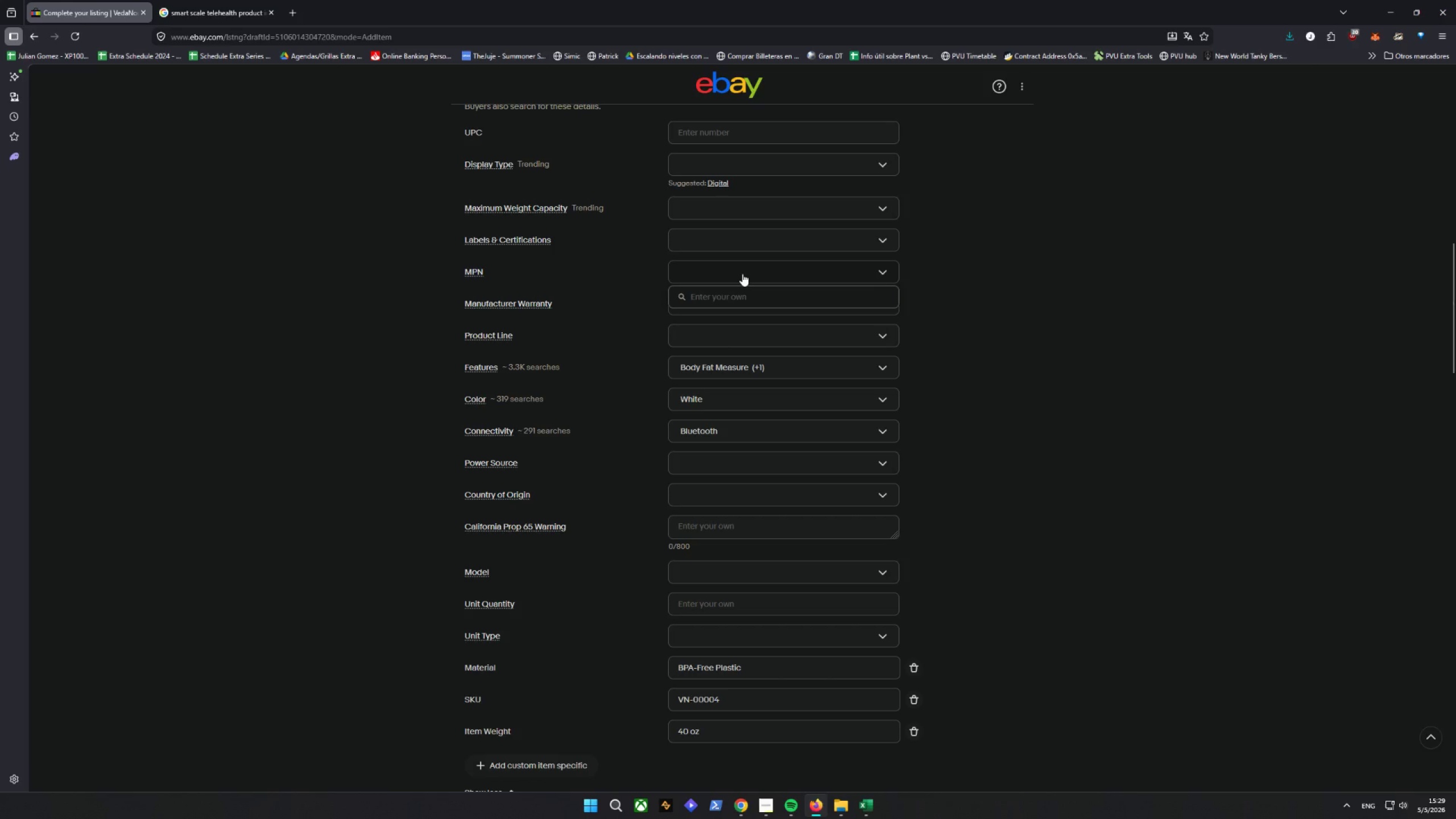 
wait(6.52)
 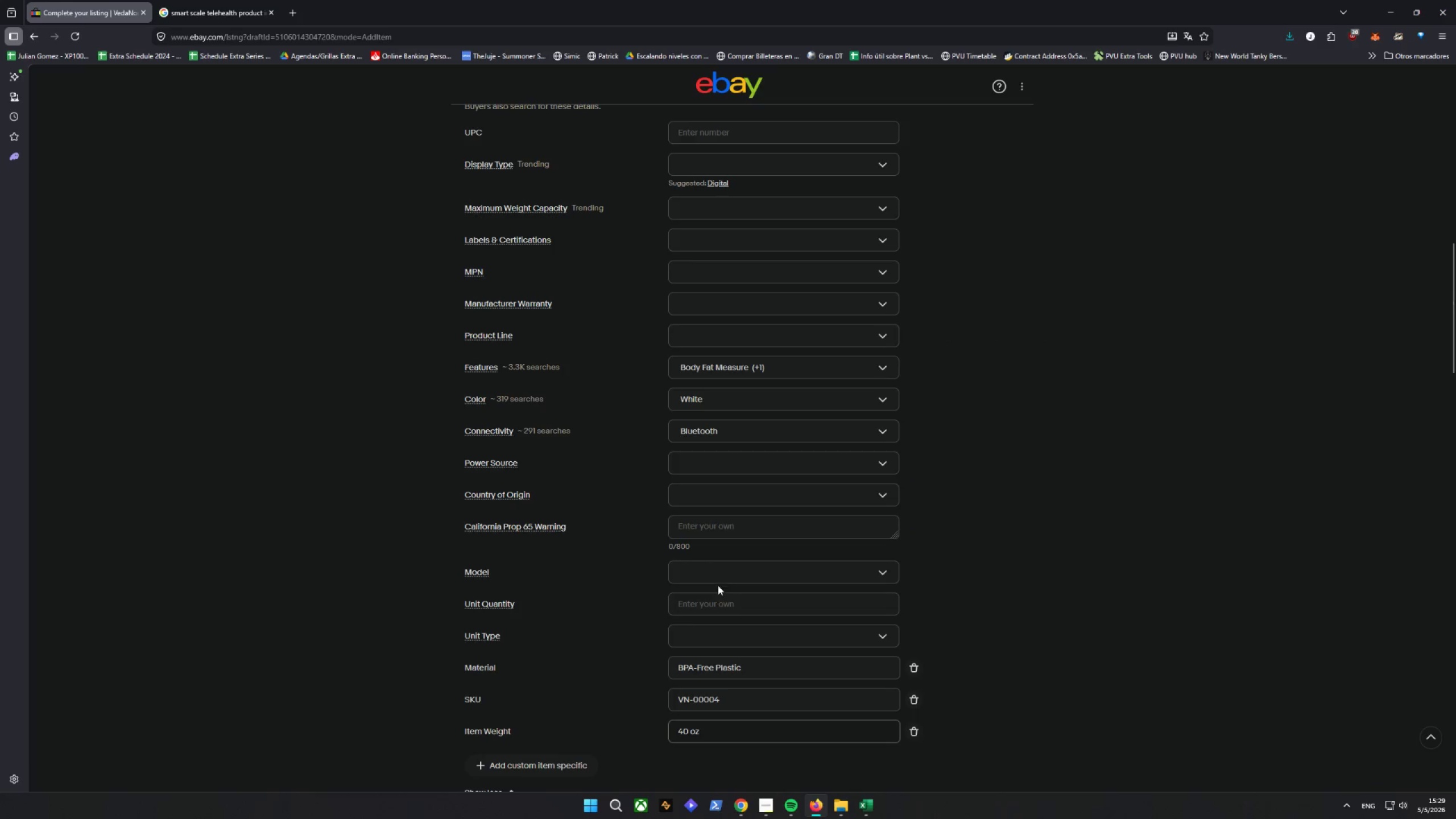 
key(Control+V)
 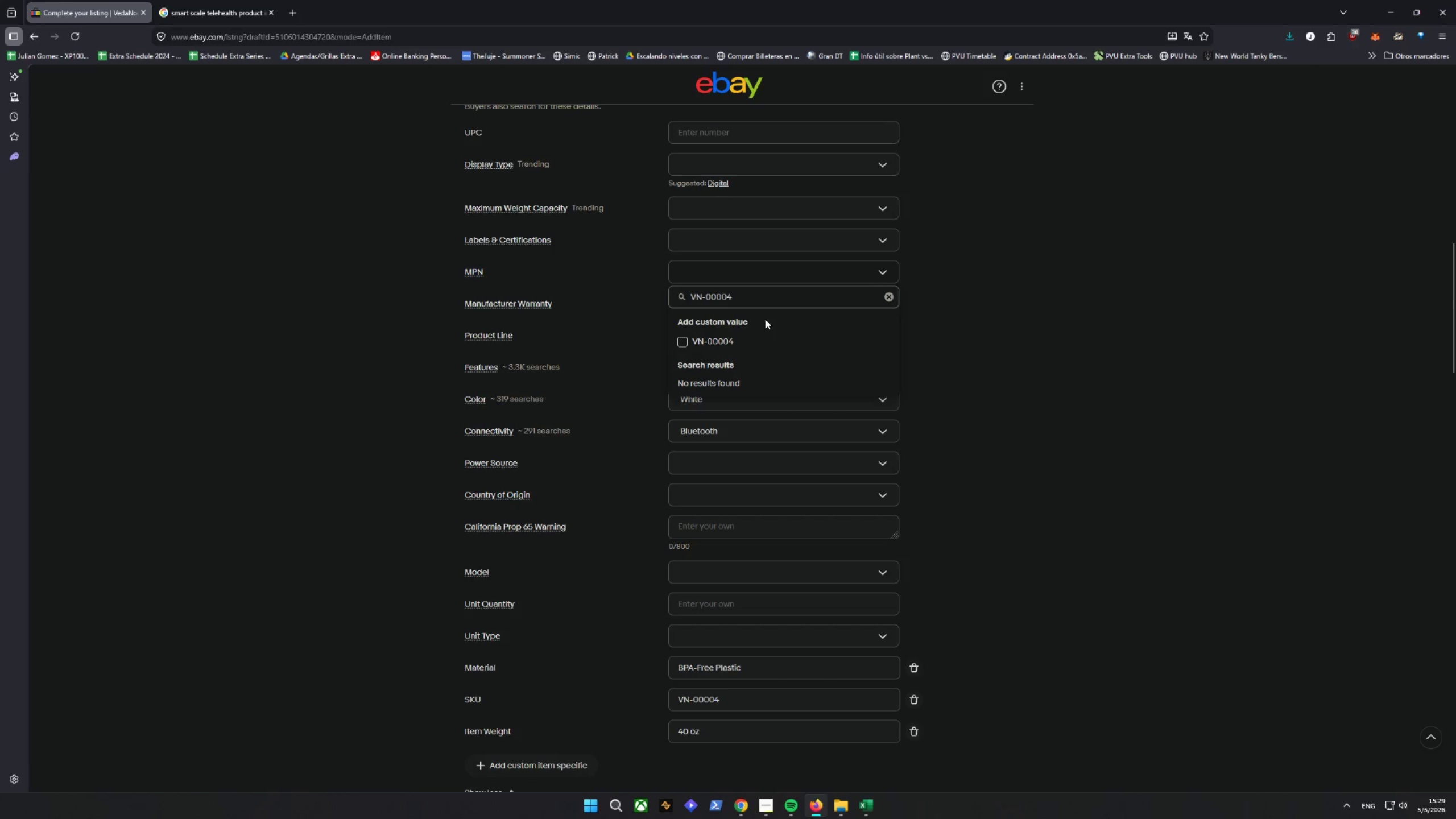 
left_click([714, 338])
 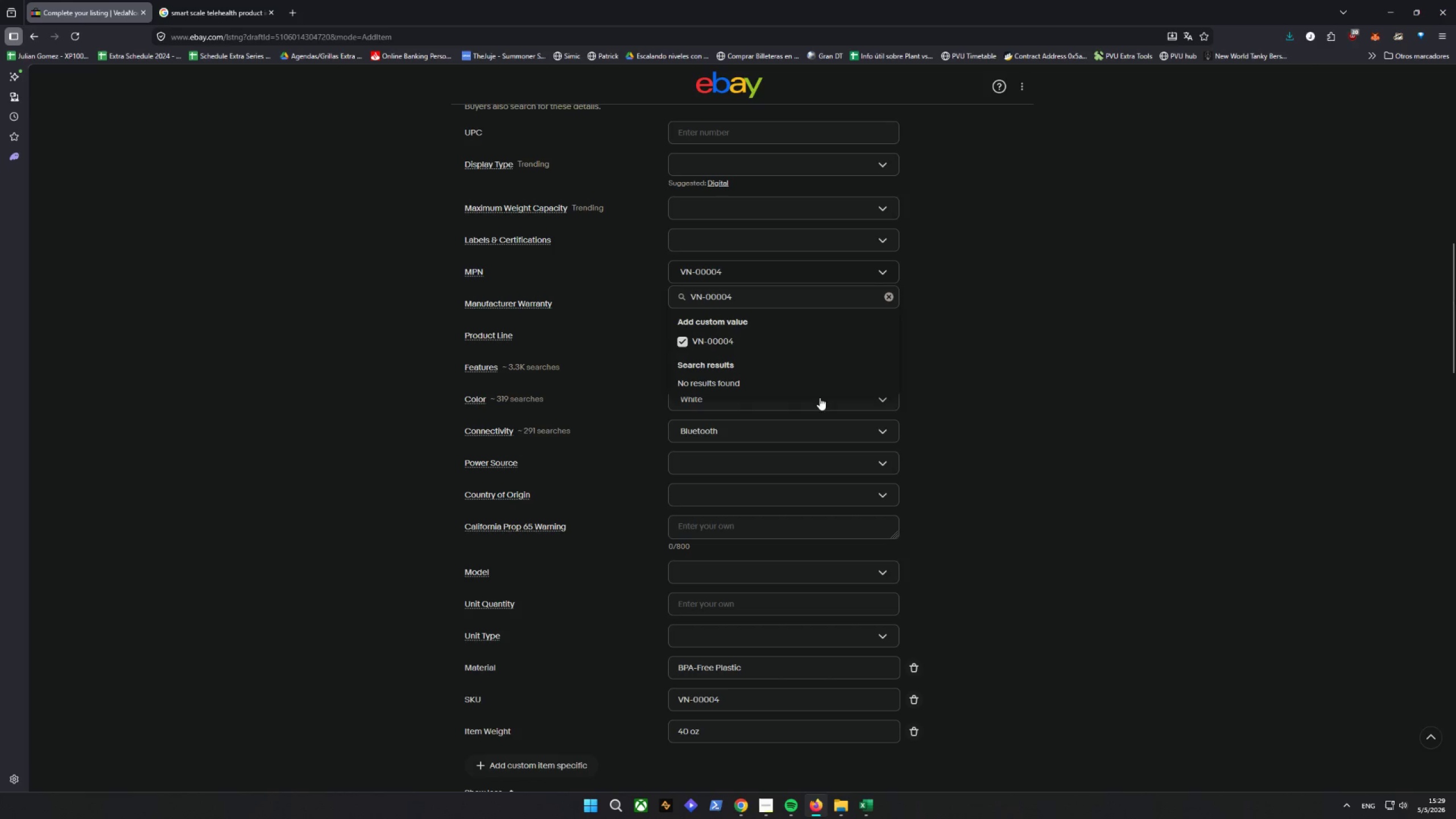 
left_click([954, 346])
 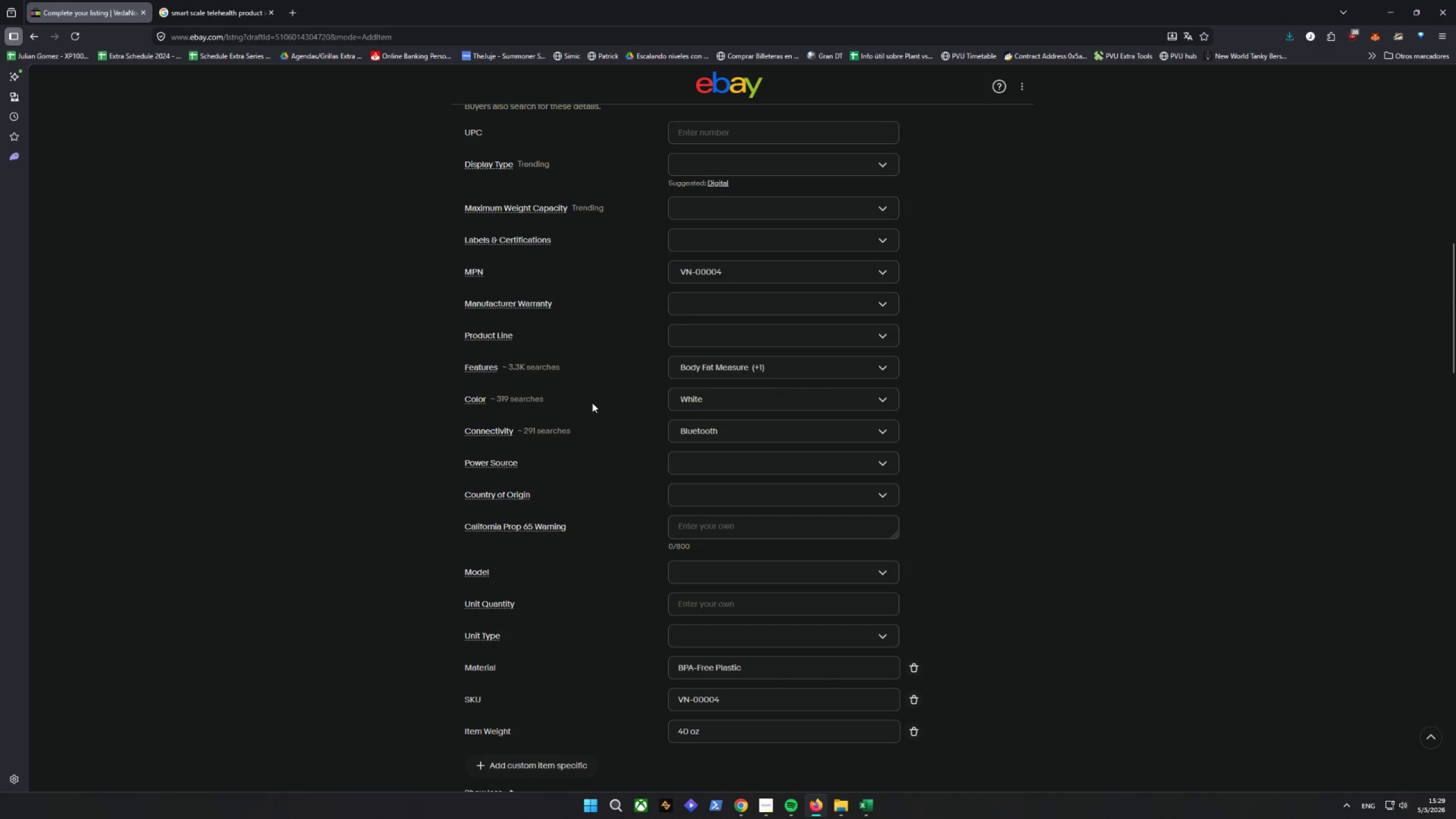 
left_click([733, 465])
 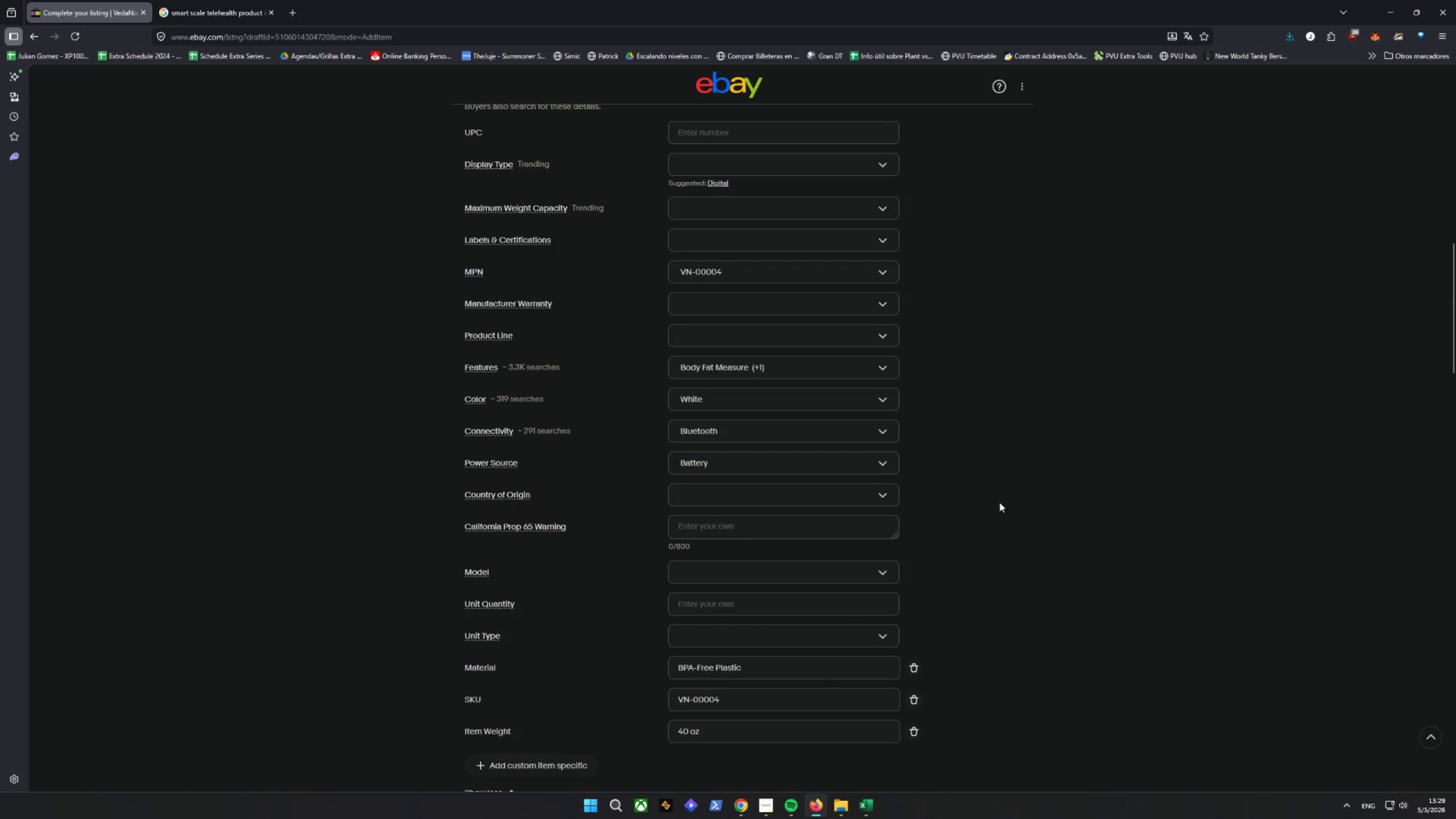 
wait(8.21)
 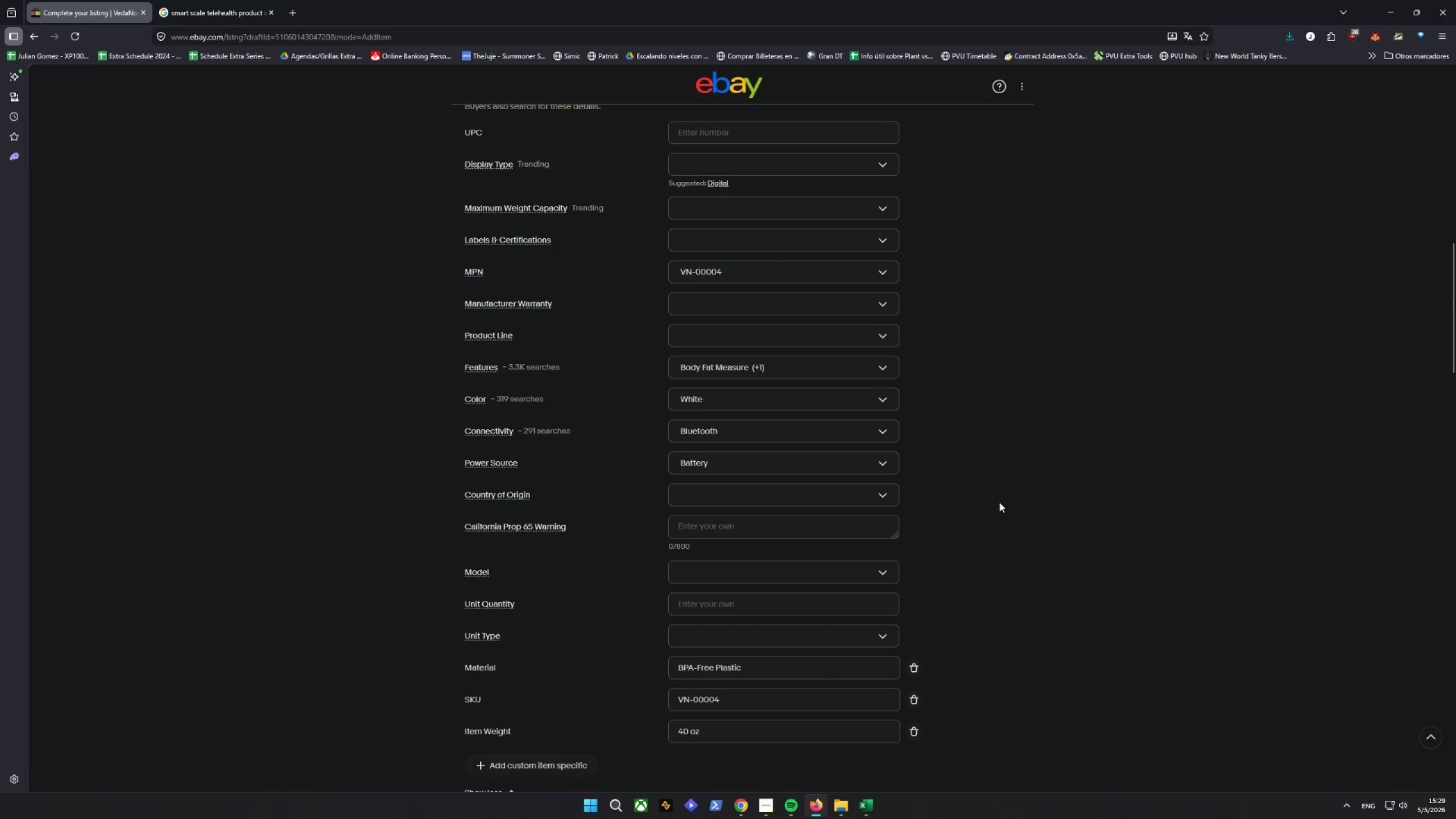 
left_click([501, 765])
 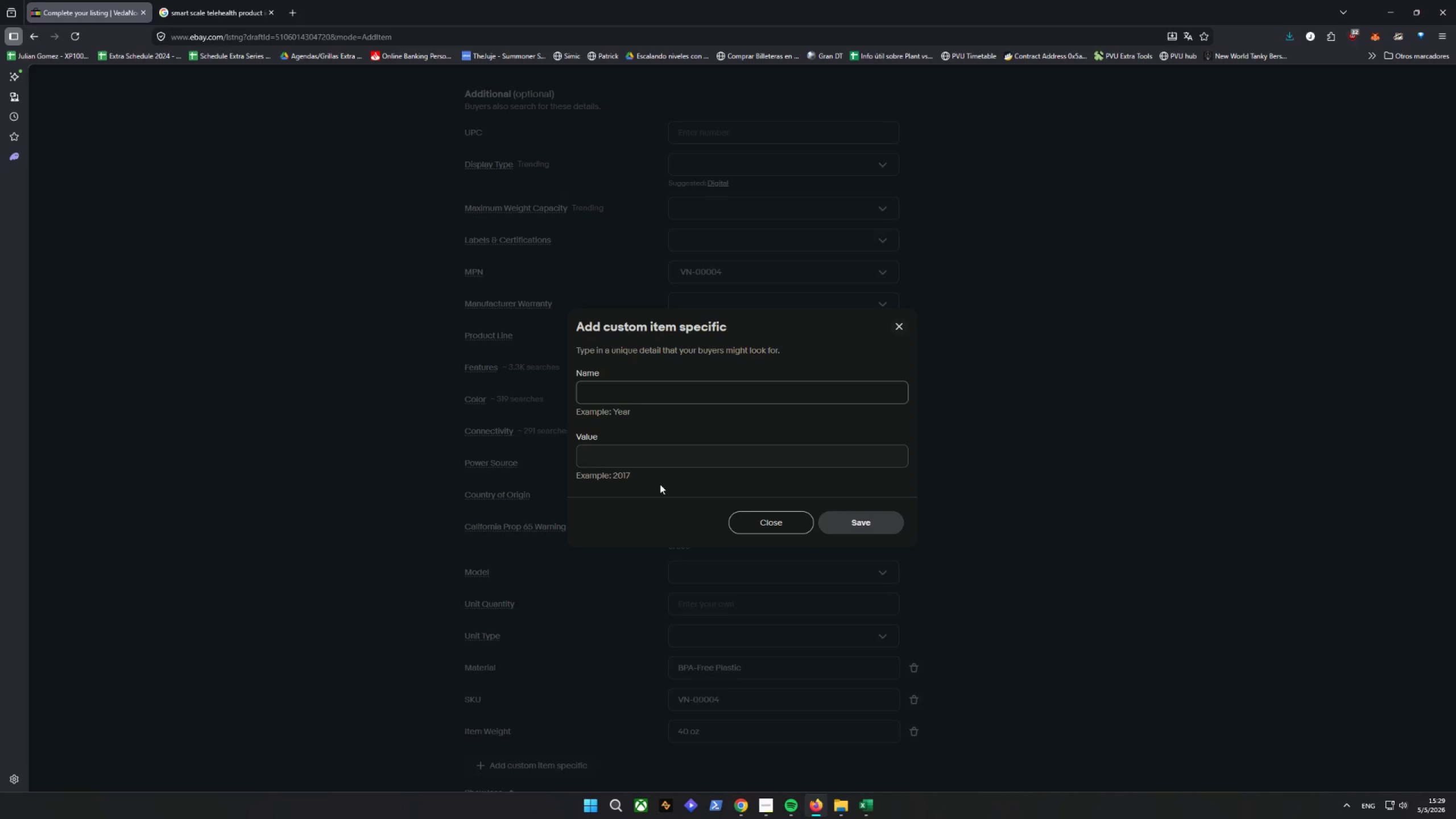 
type(Measurements)
key(Tab)
type(Weight, Body Fat, b)
key(Backspace)
type(BMI)
 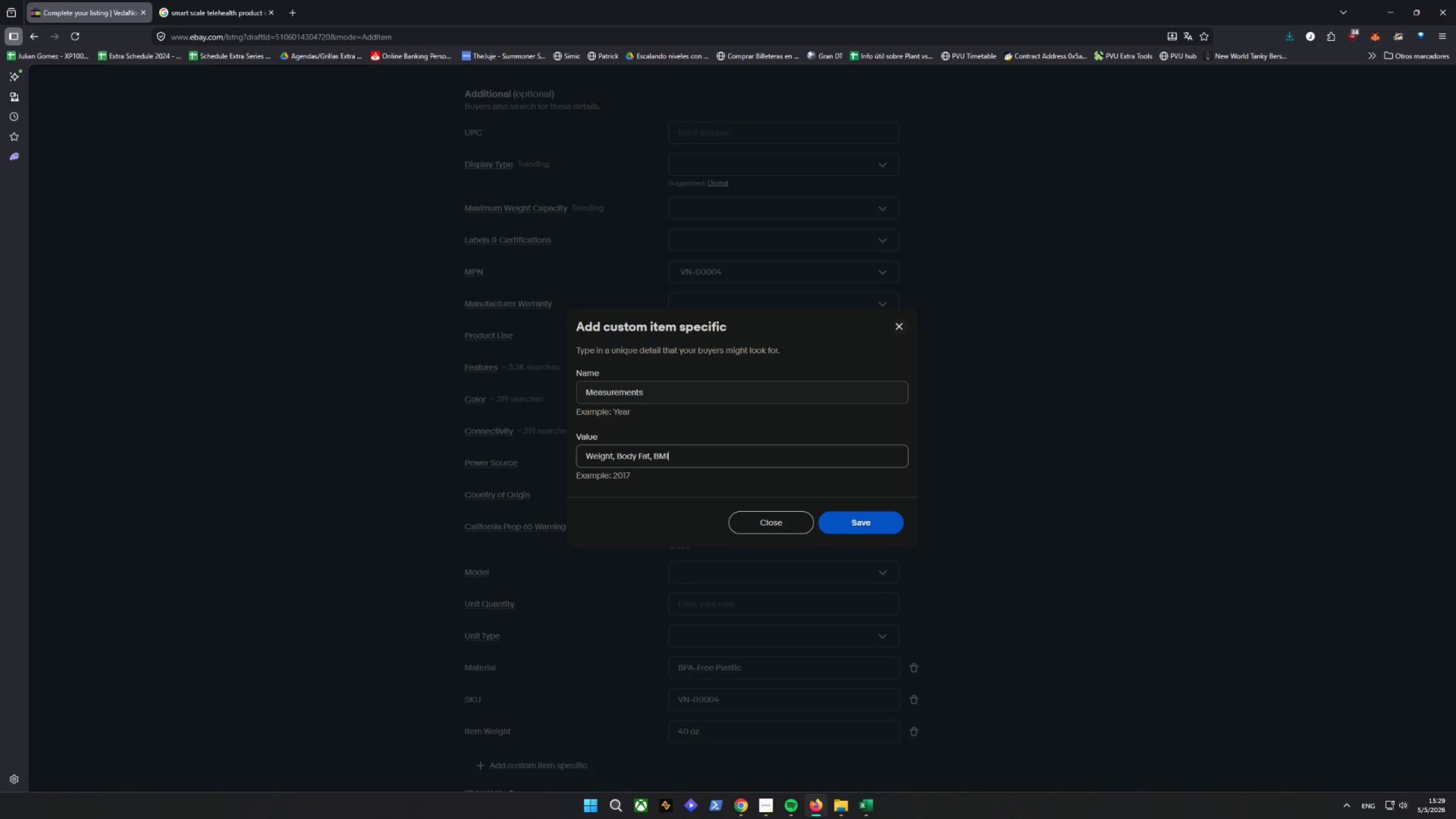 
type(, Muscle Mass)
 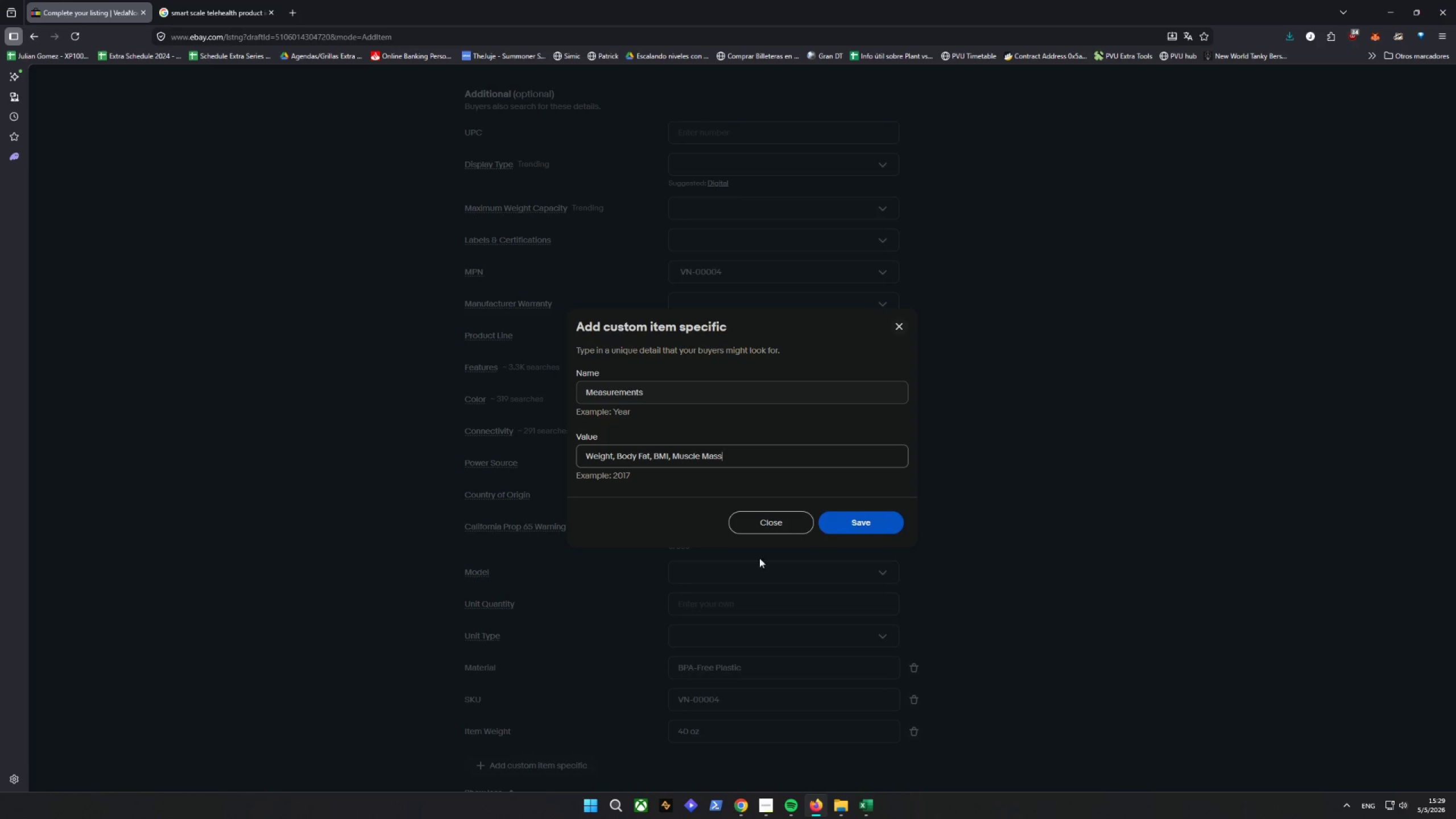 
left_click([868, 527])
 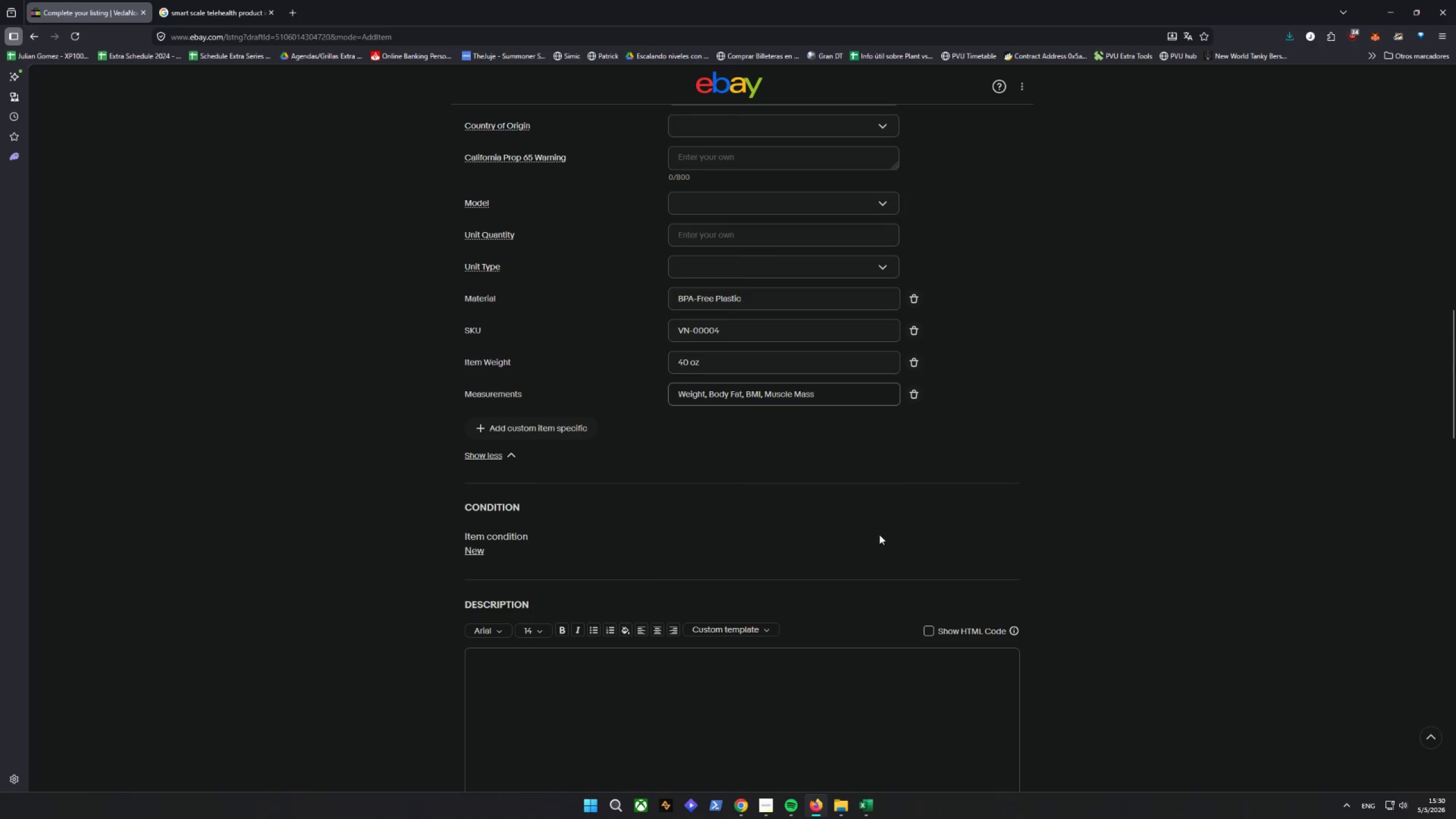 
scroll: coordinate [822, 530], scroll_direction: up, amount: 11.0
 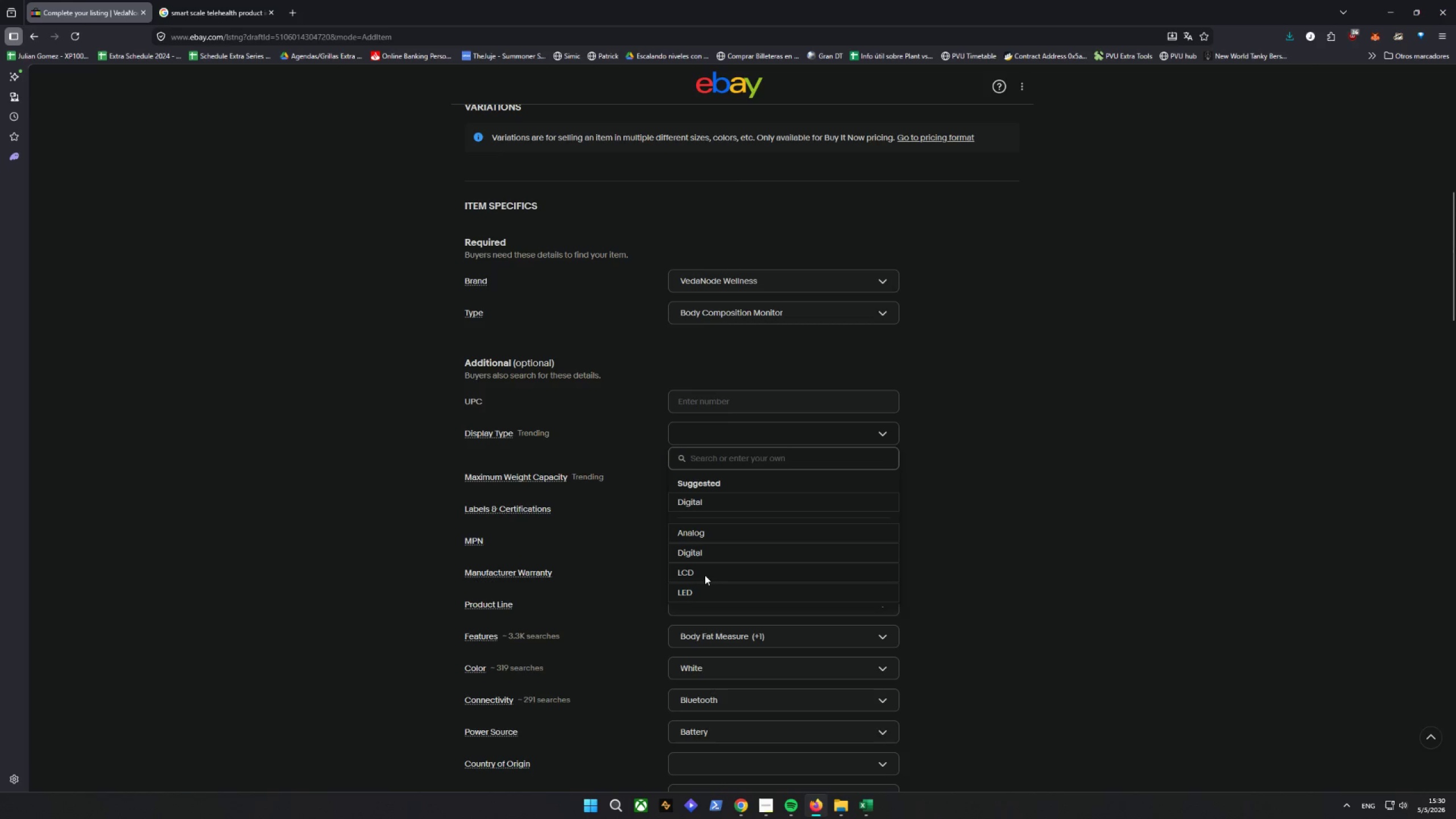 
wait(7.4)
 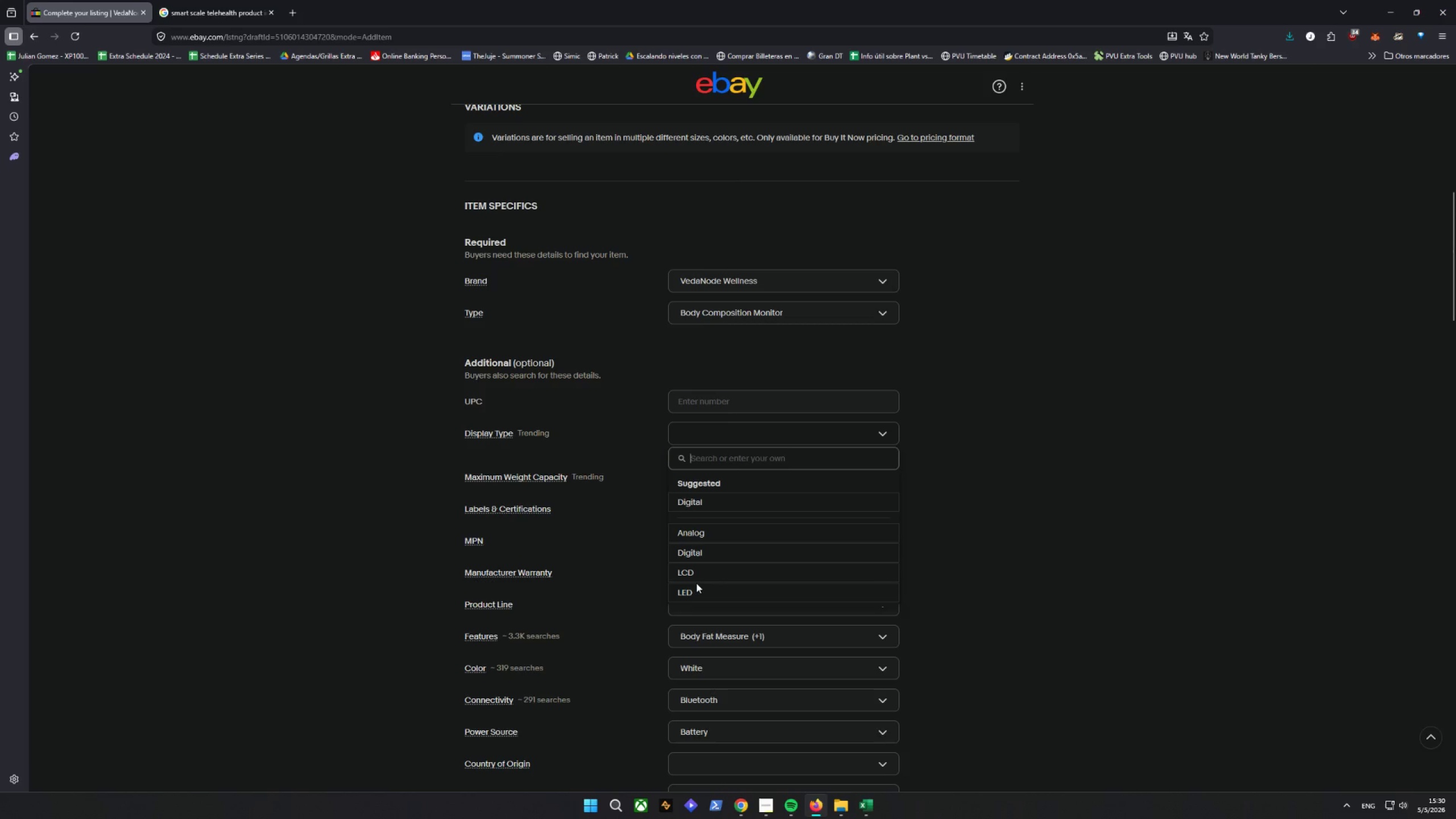 
left_click([973, 538])
 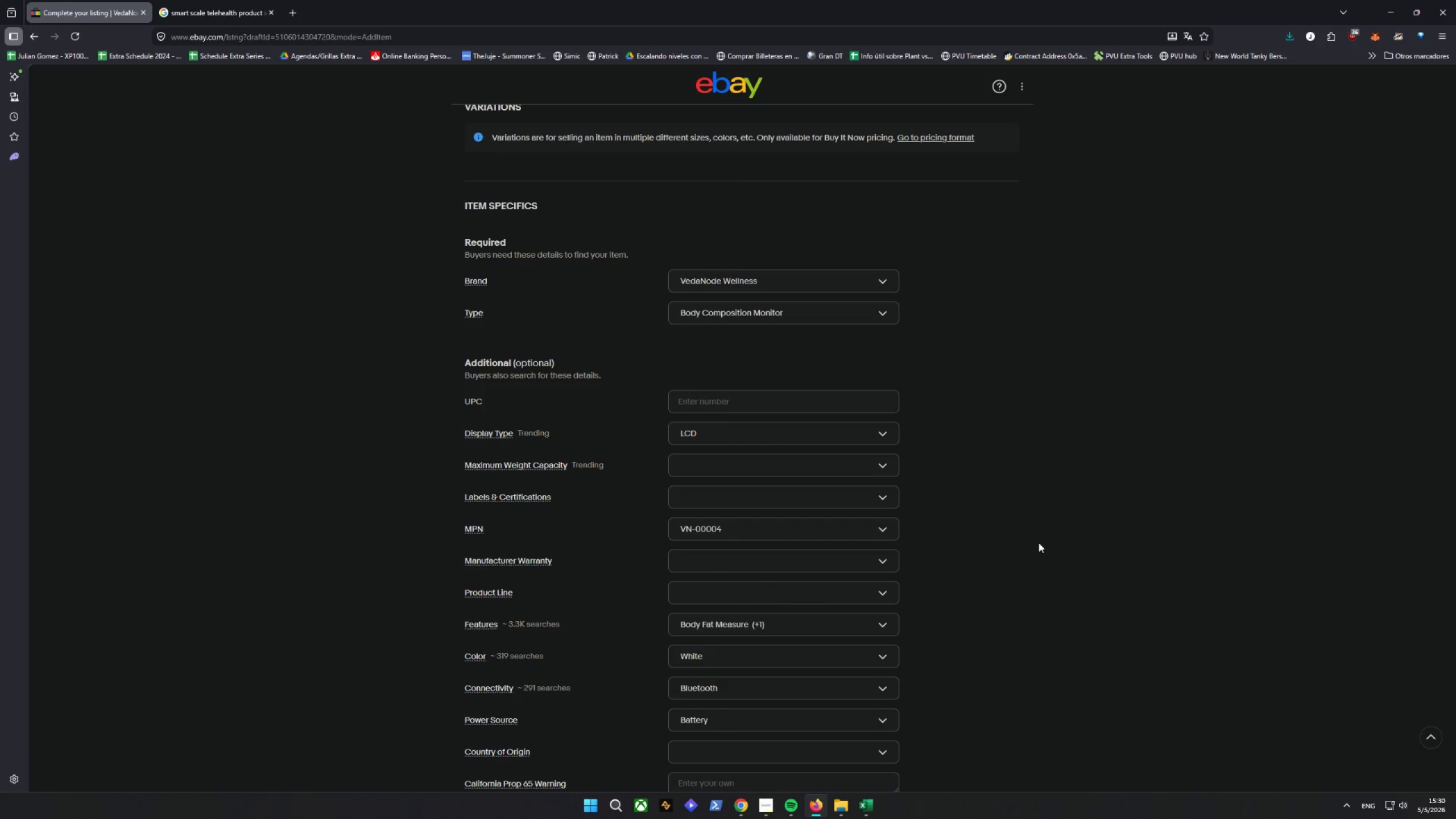 
wait(13.13)
 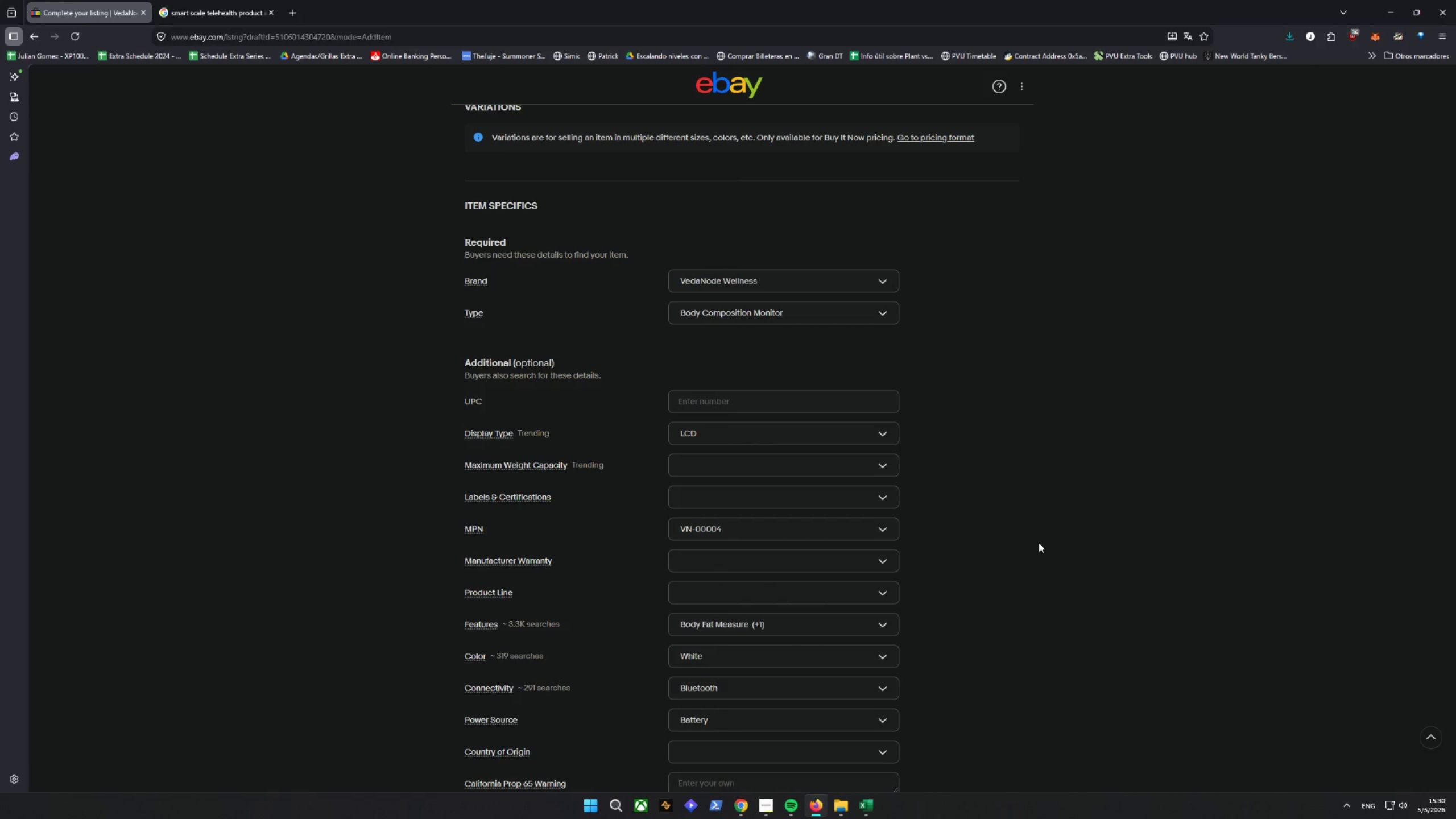 
left_click_drag(start_coordinate=[1040, 511], to_coordinate=[1046, 521])
 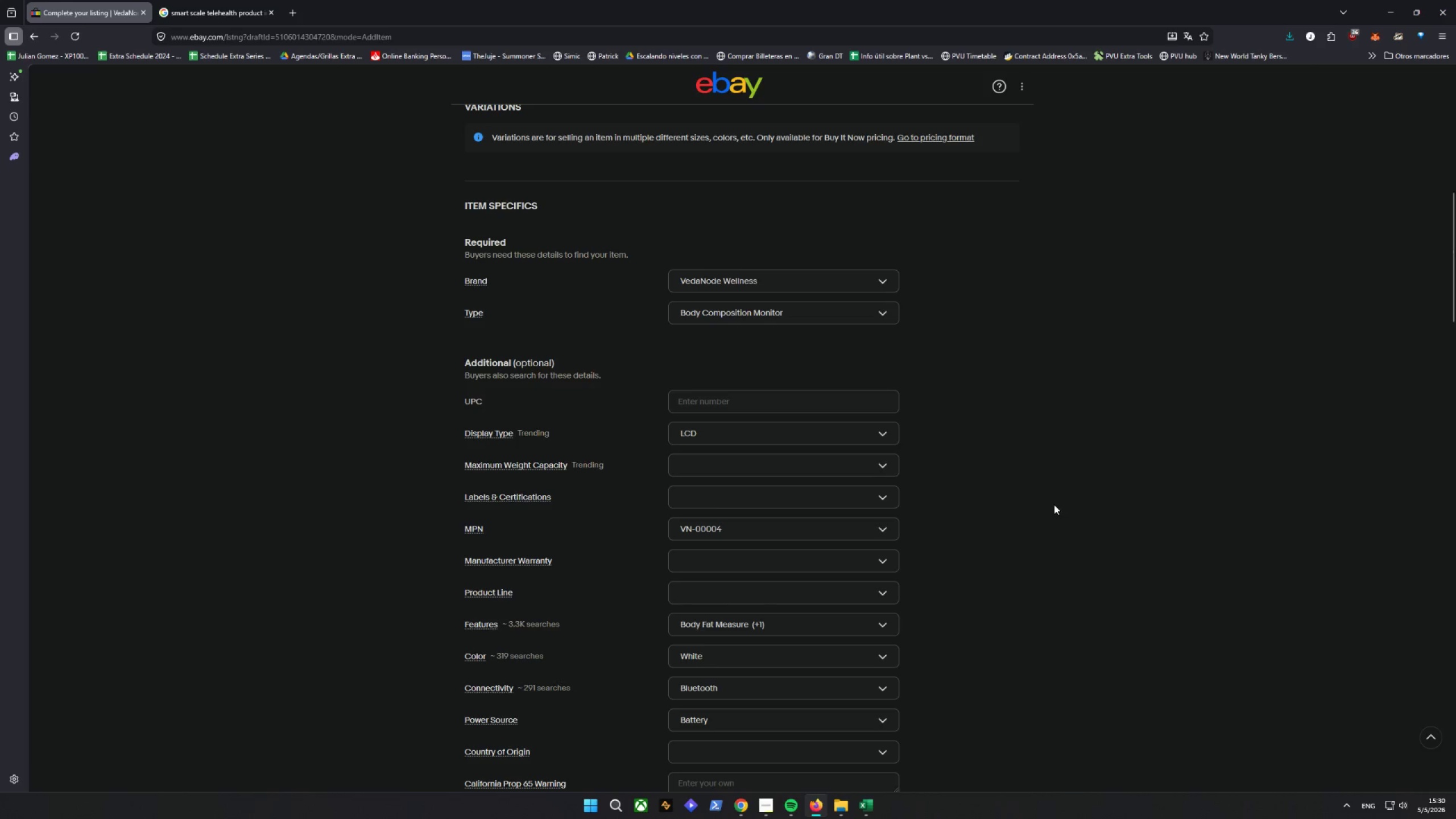 
scroll: coordinate [896, 508], scroll_direction: down, amount: 7.0
 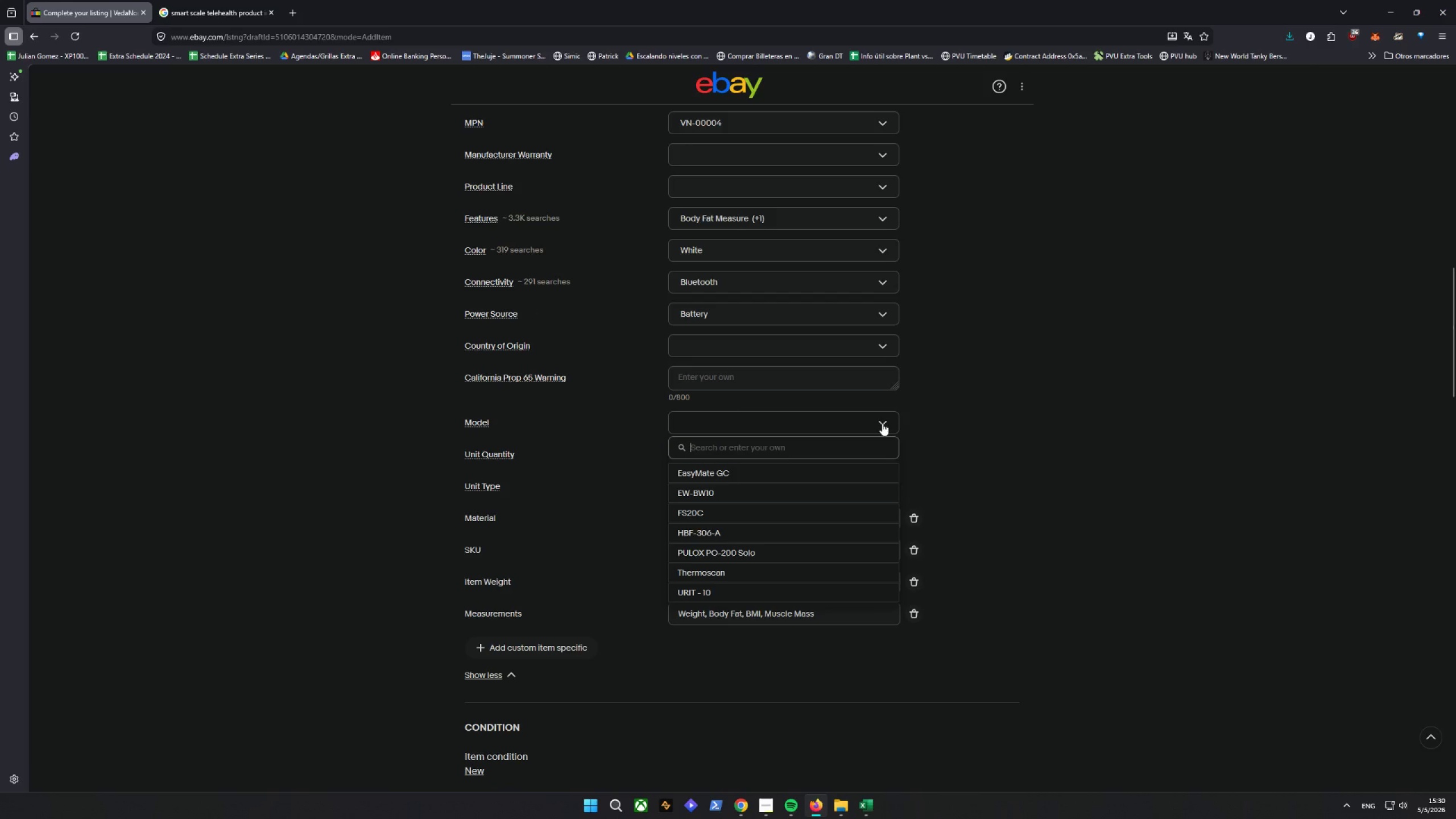 
left_click([882, 423])
 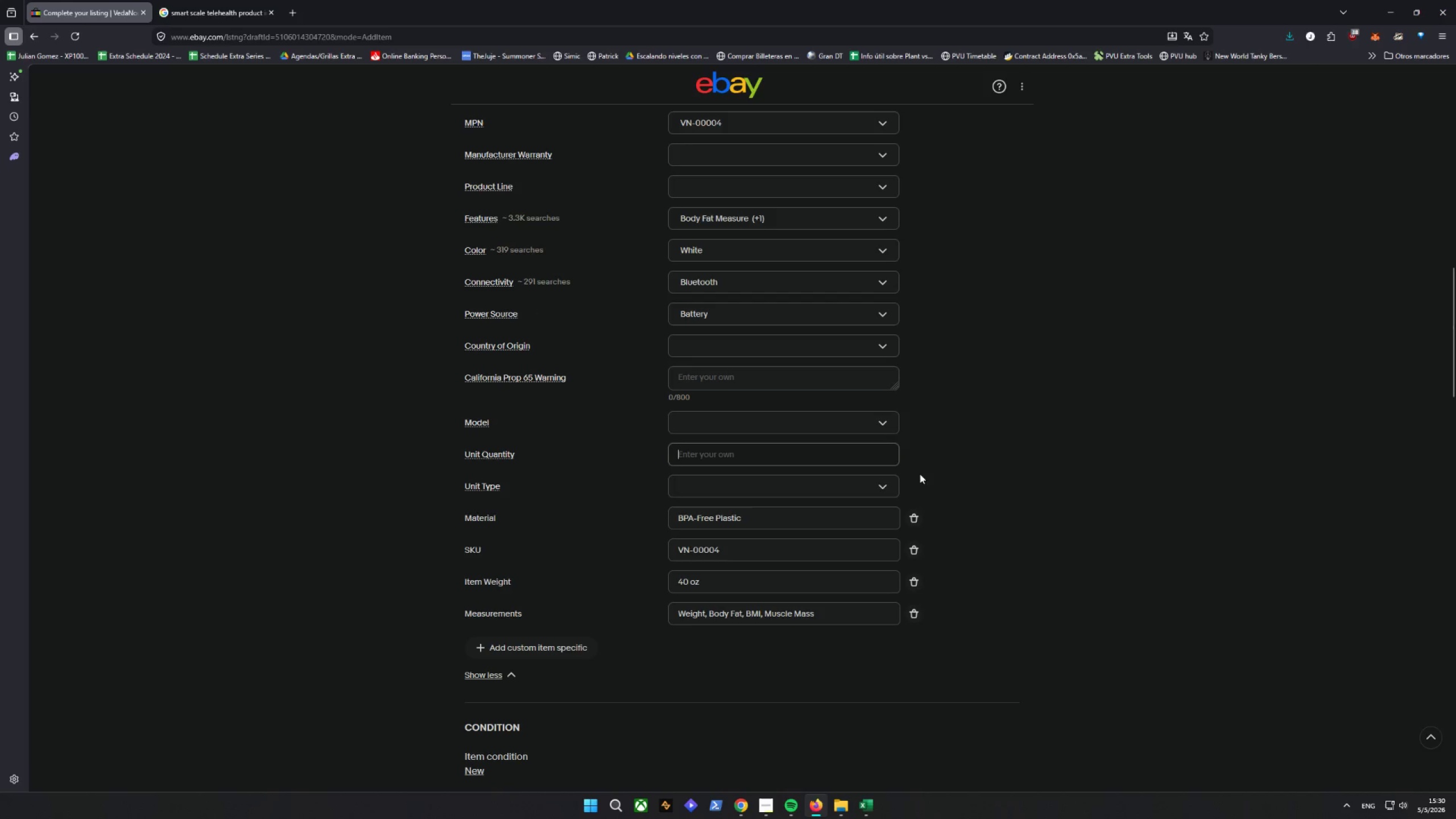 
left_click([846, 481])
 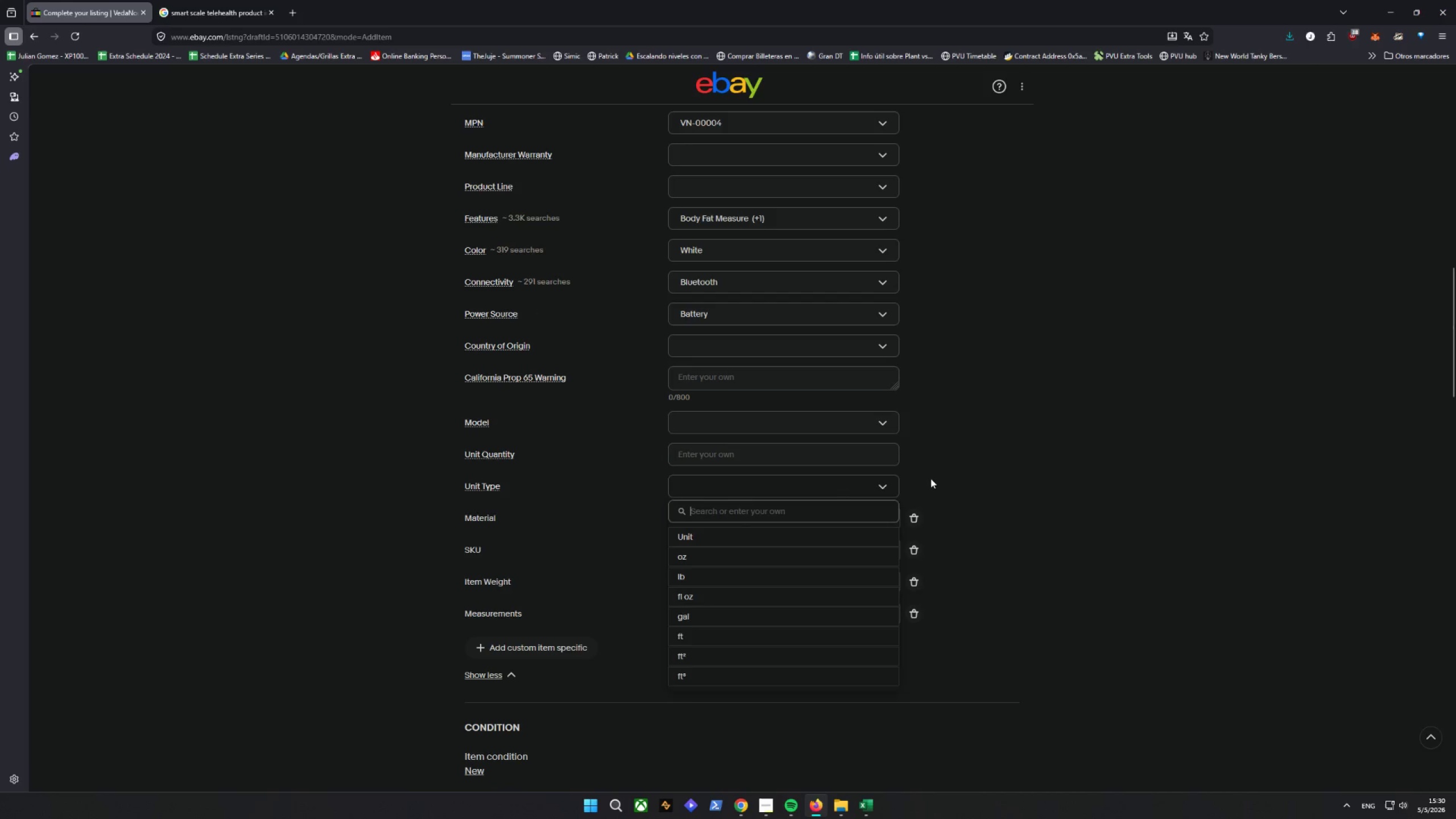 
left_click([871, 479])
 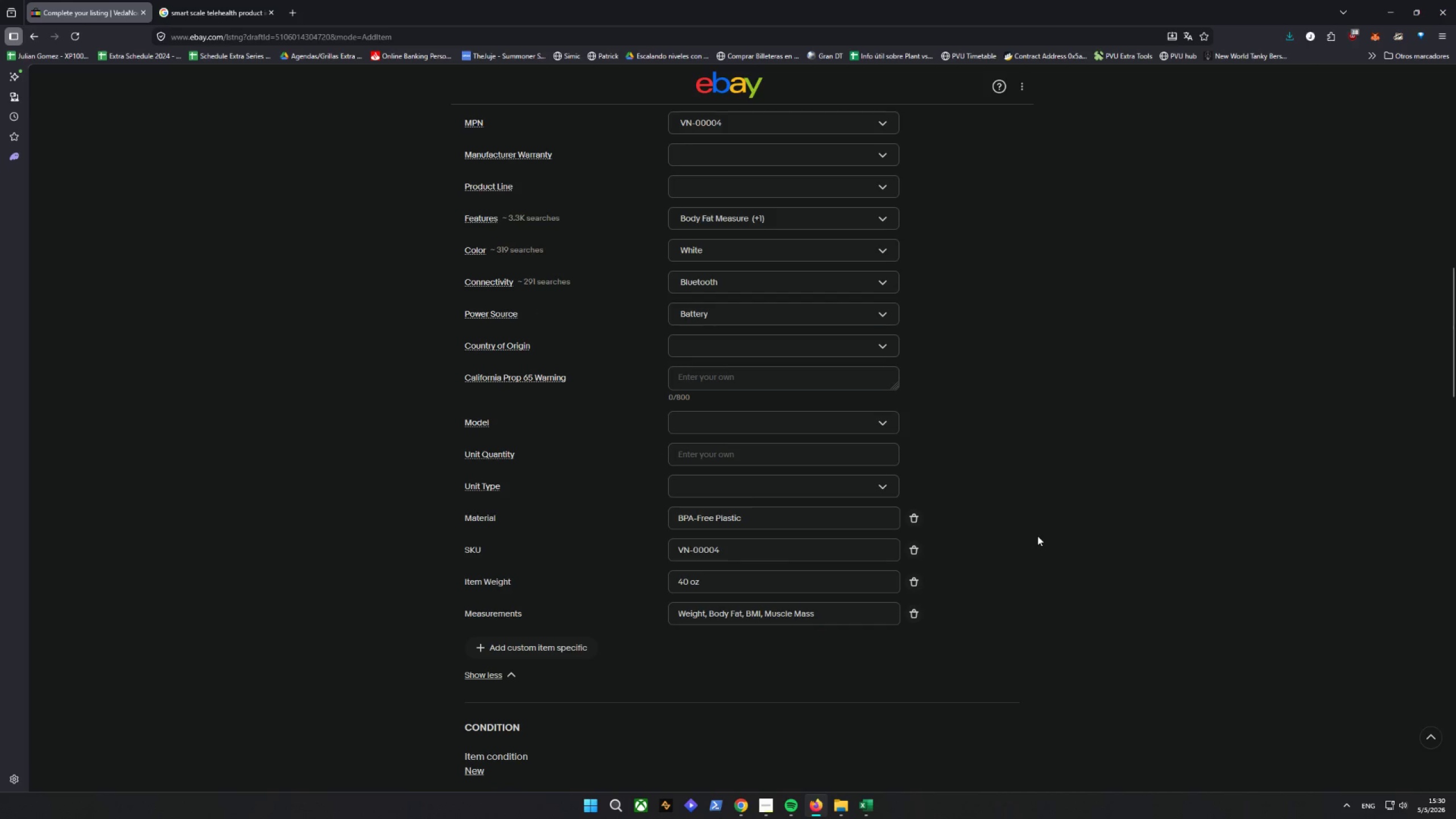 
scroll: coordinate [1000, 568], scroll_direction: down, amount: 7.0
 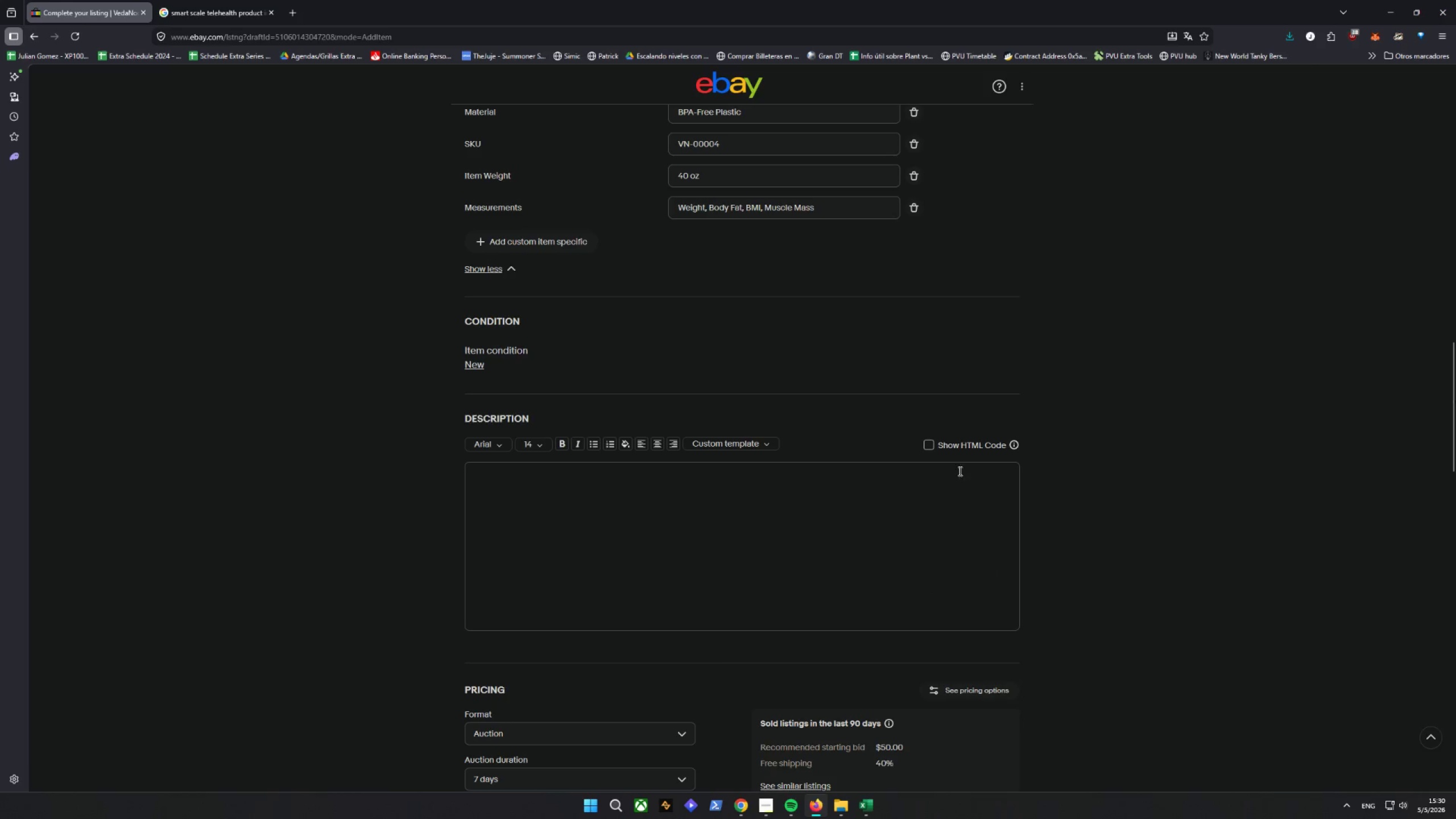 
left_click([933, 448])
 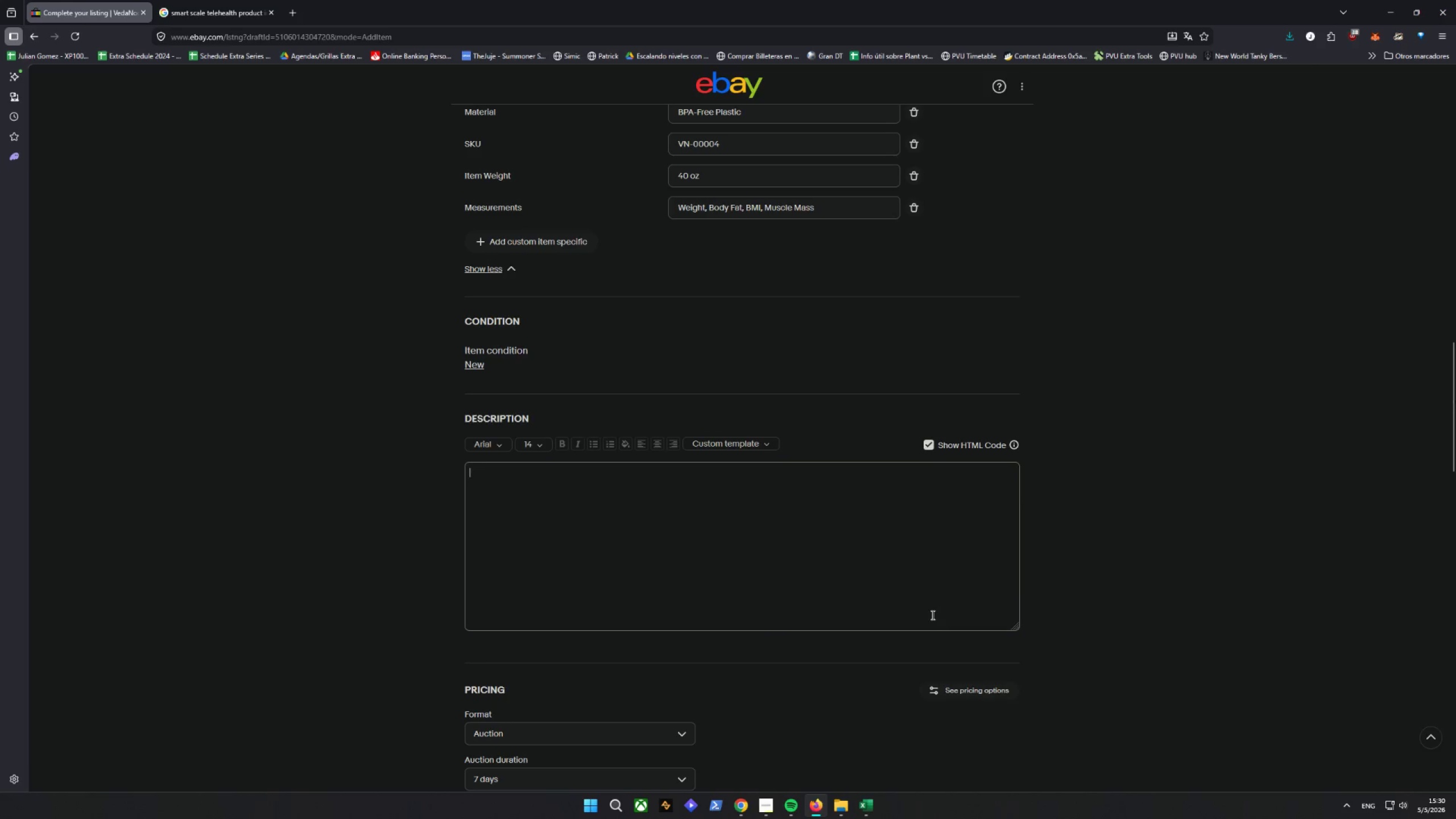 
left_click([738, 811])
 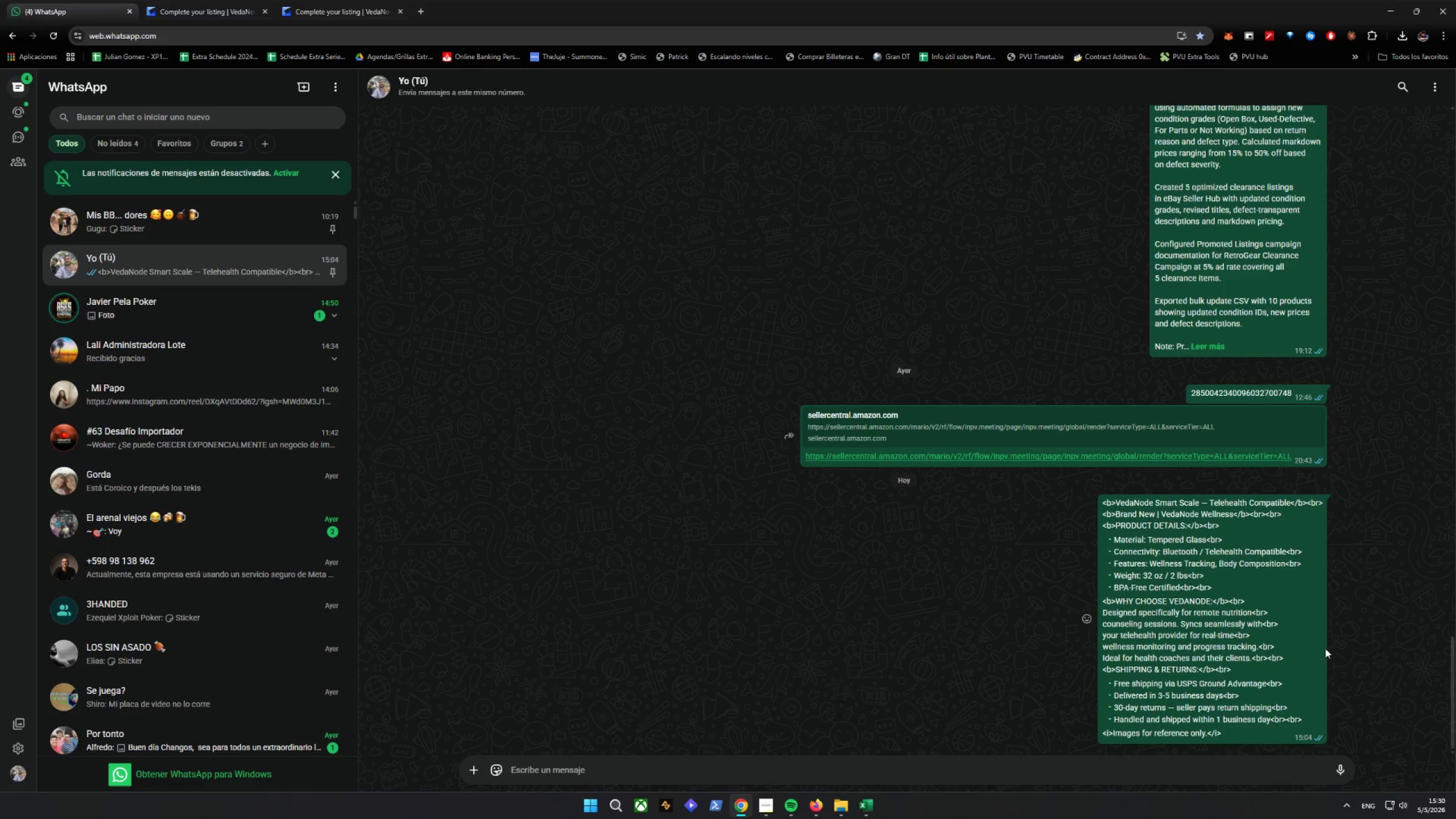 
left_click([229, 304])
 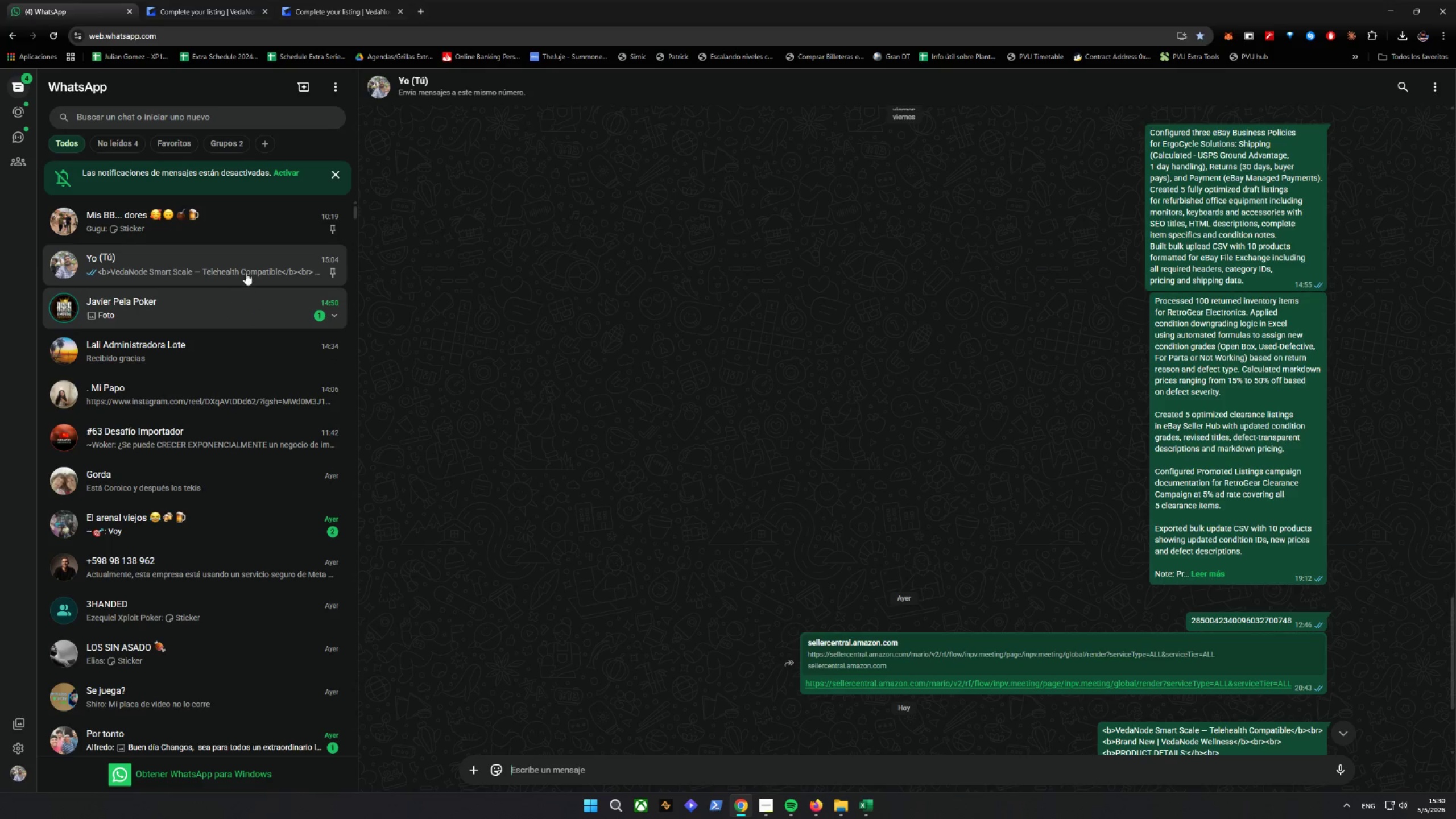 
scroll: coordinate [668, 477], scroll_direction: down, amount: 2.0
 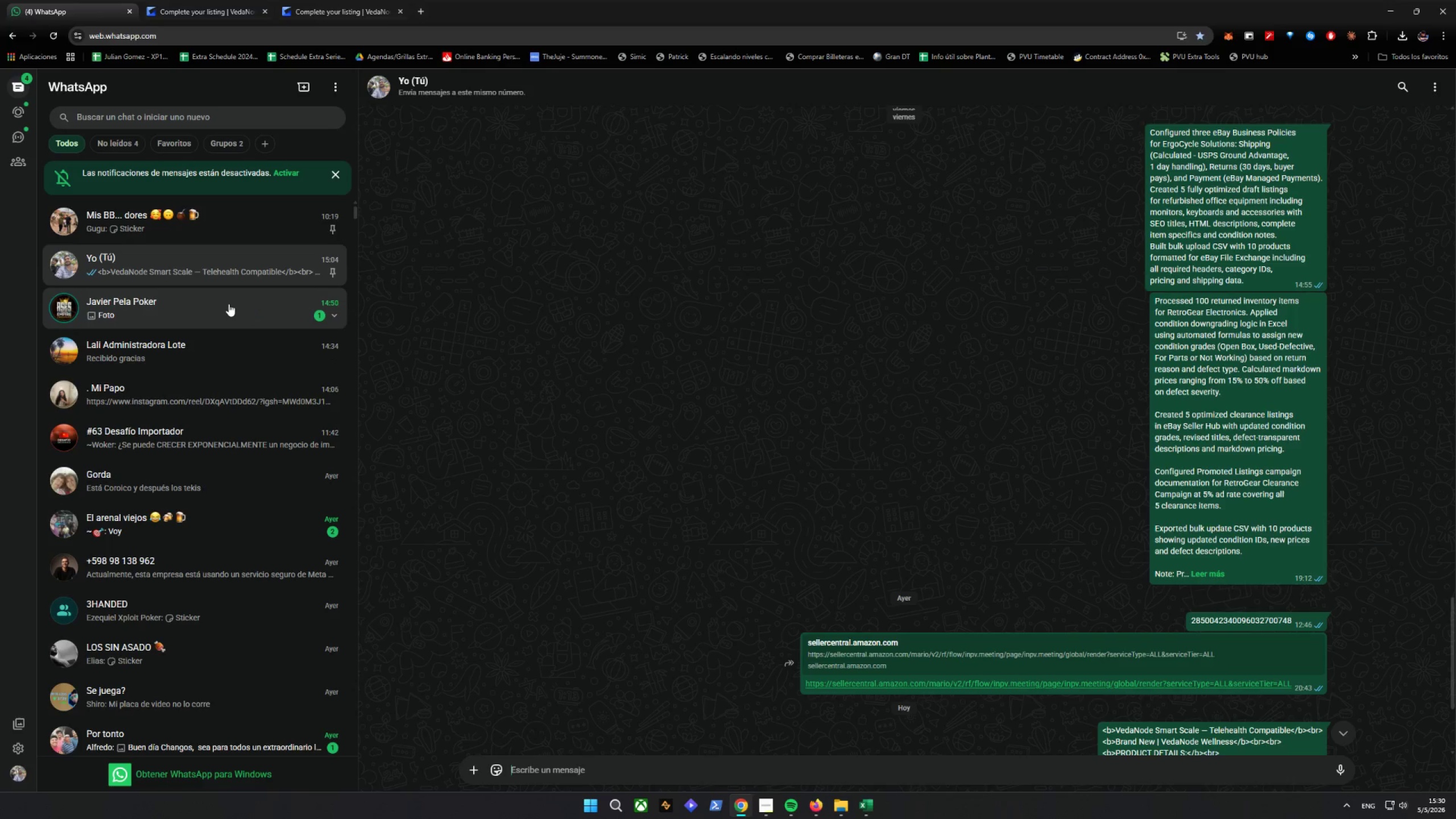 
double_click([241, 271])
 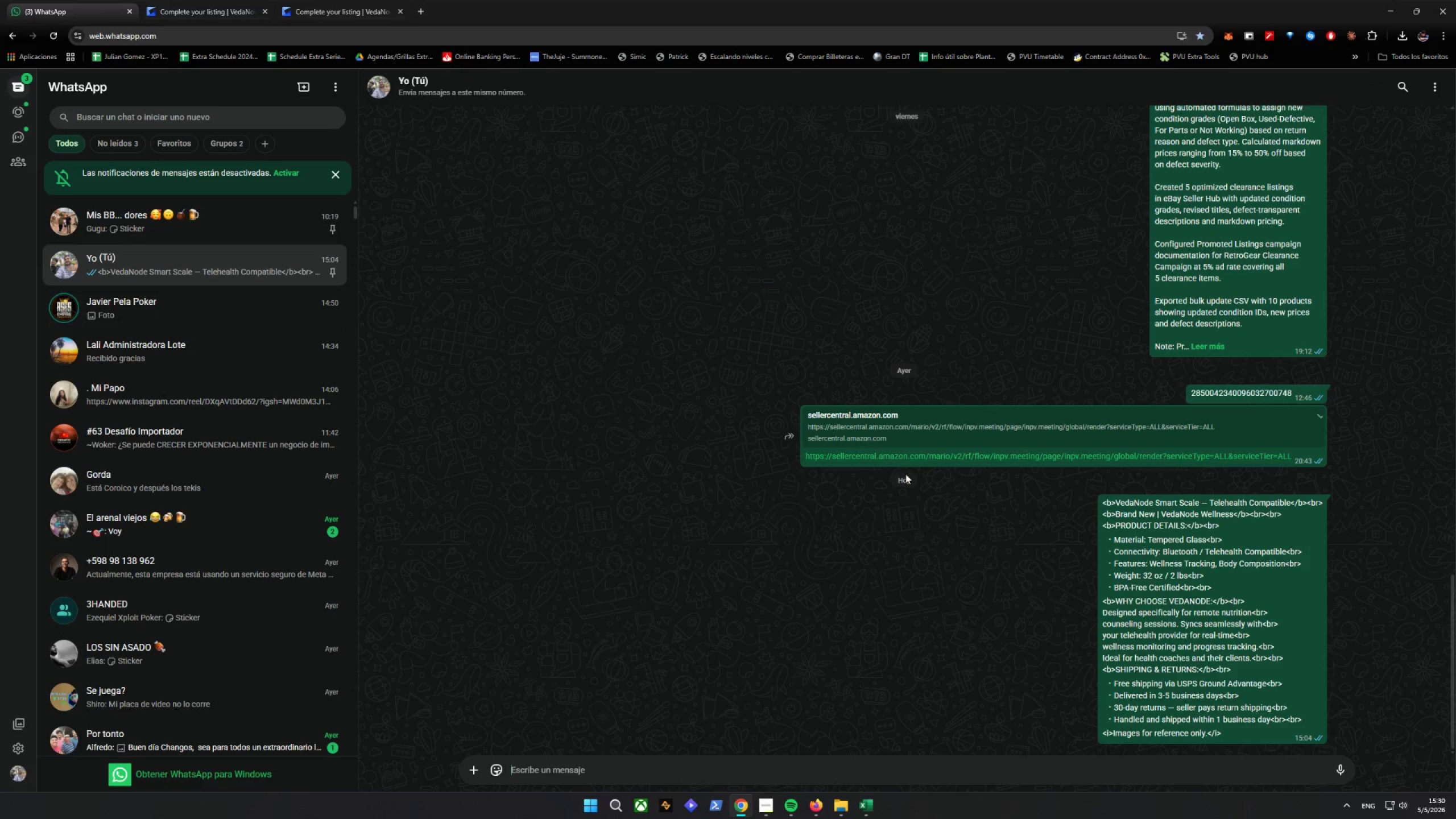 
scroll: coordinate [1017, 495], scroll_direction: down, amount: 12.0
 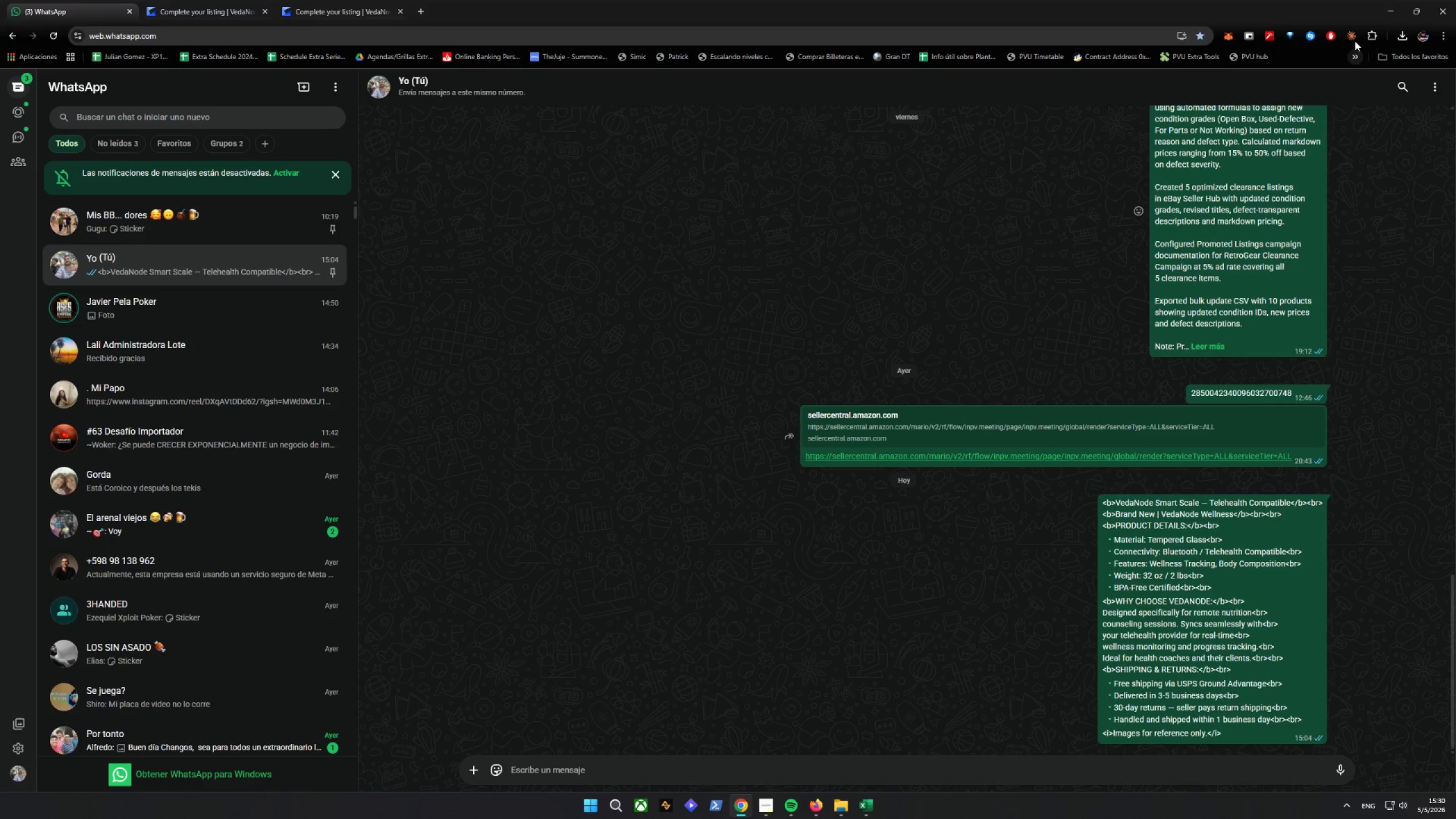 
left_click([1395, 0])
 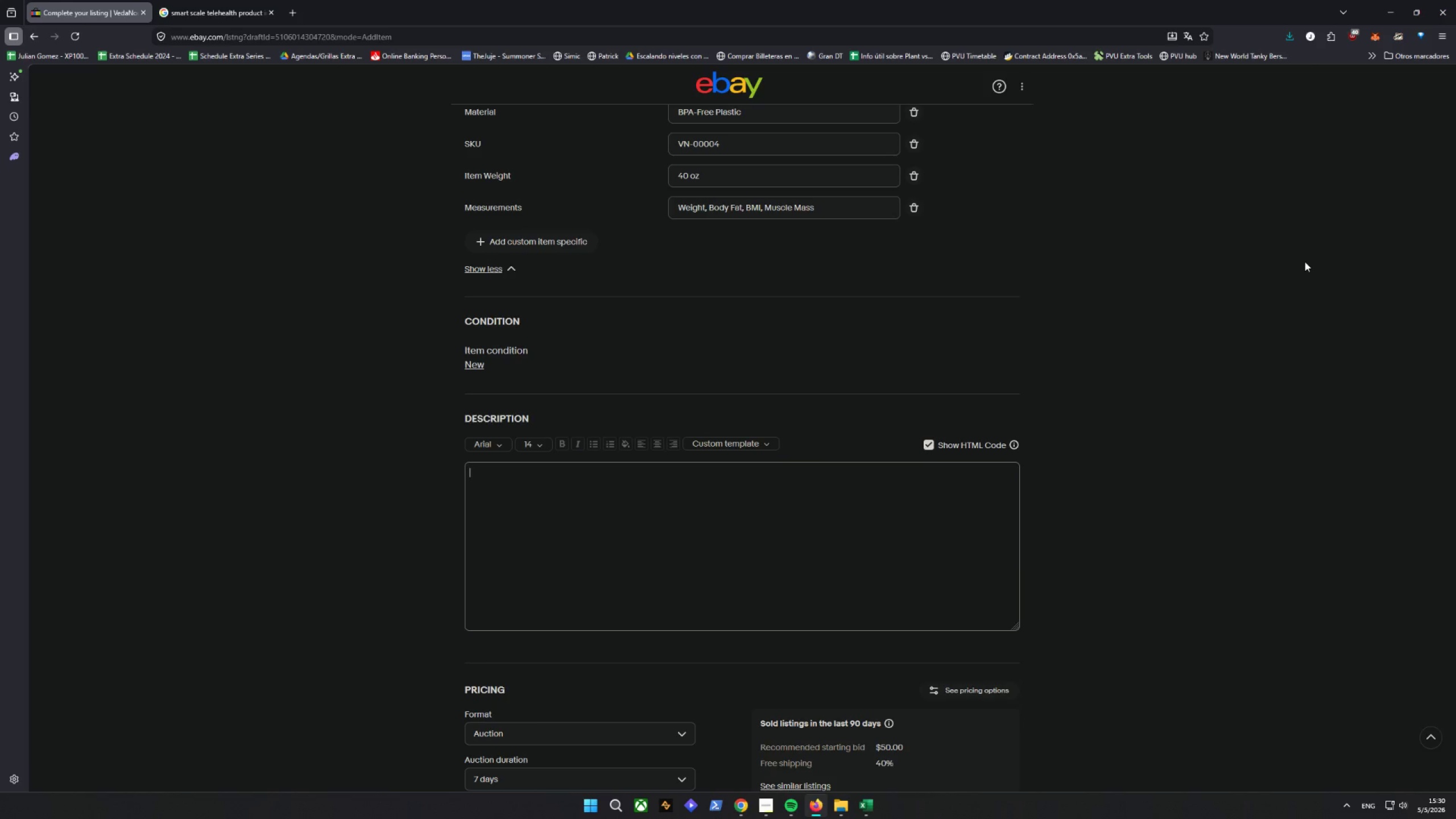 
wait(10.37)
 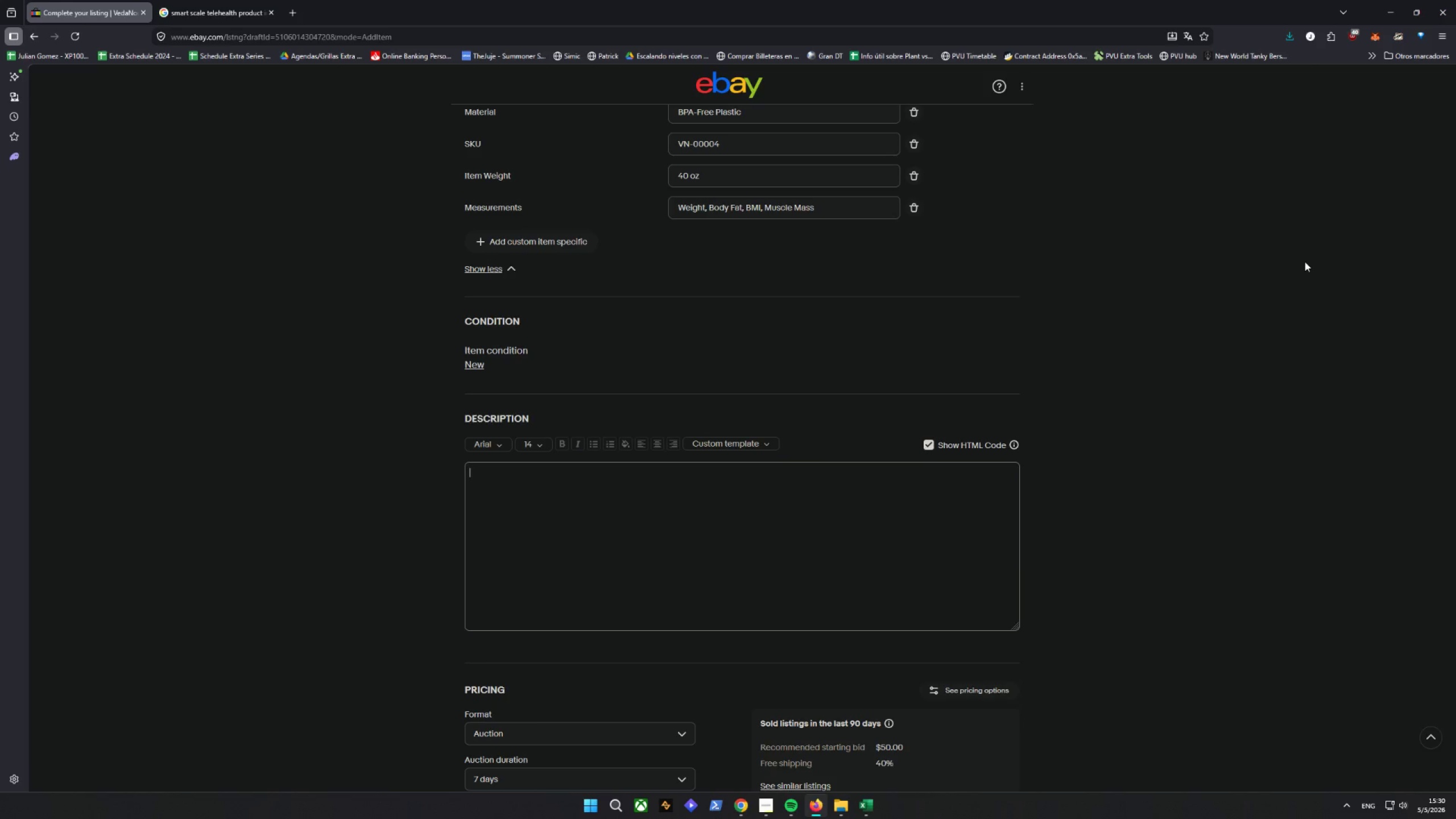 
left_click([744, 818])
 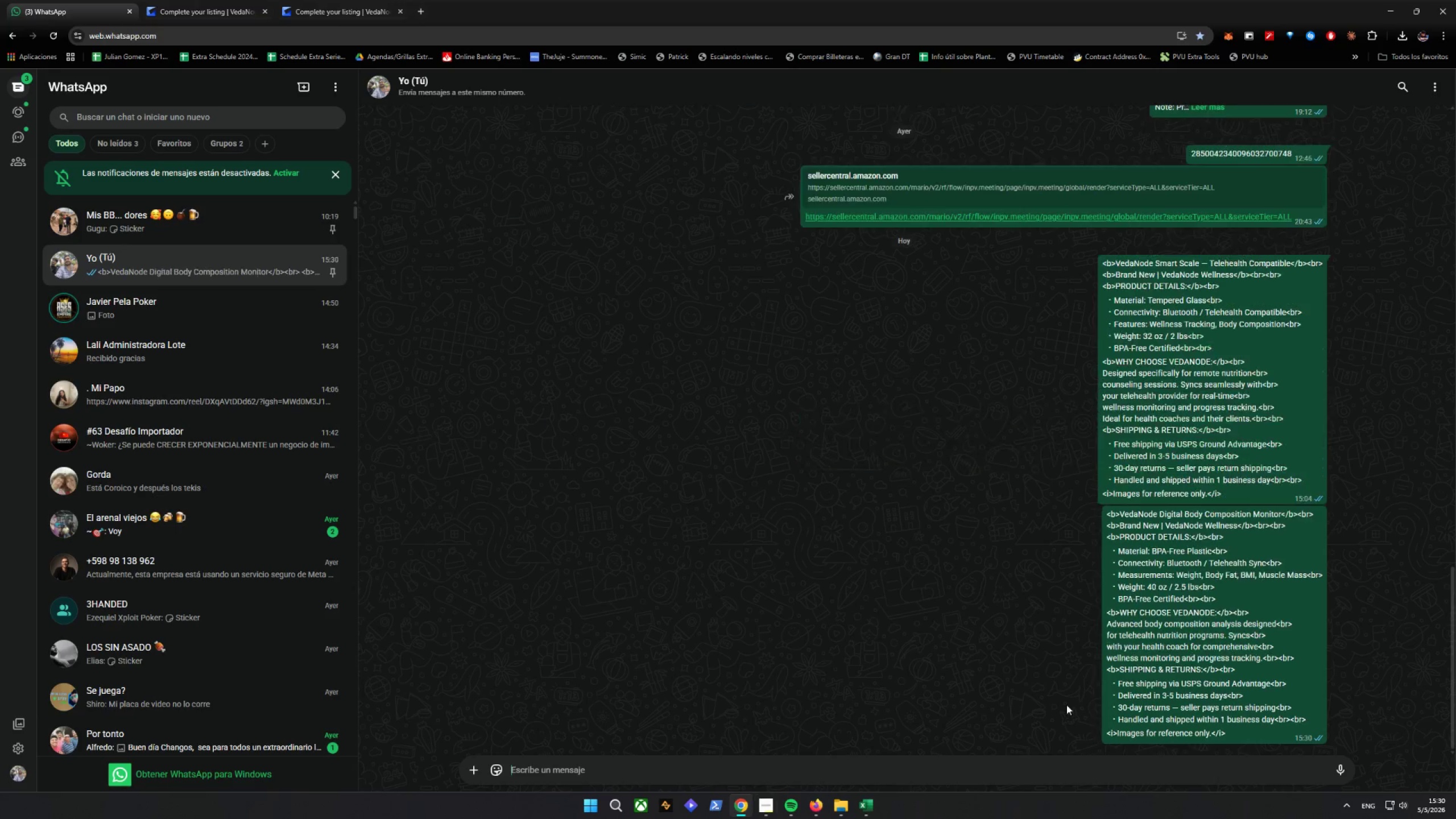 
right_click([1181, 632])
 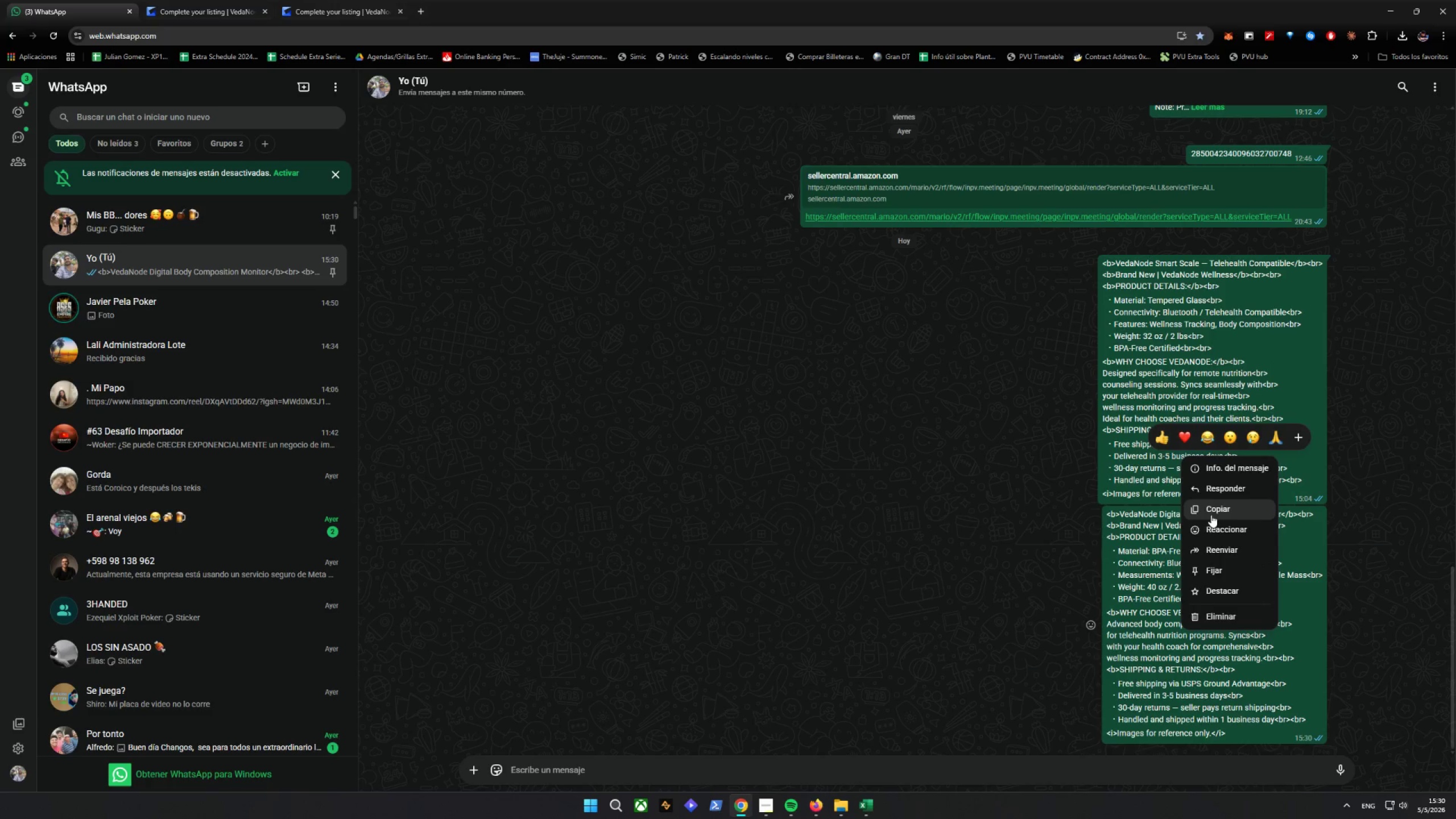 
left_click([1210, 506])
 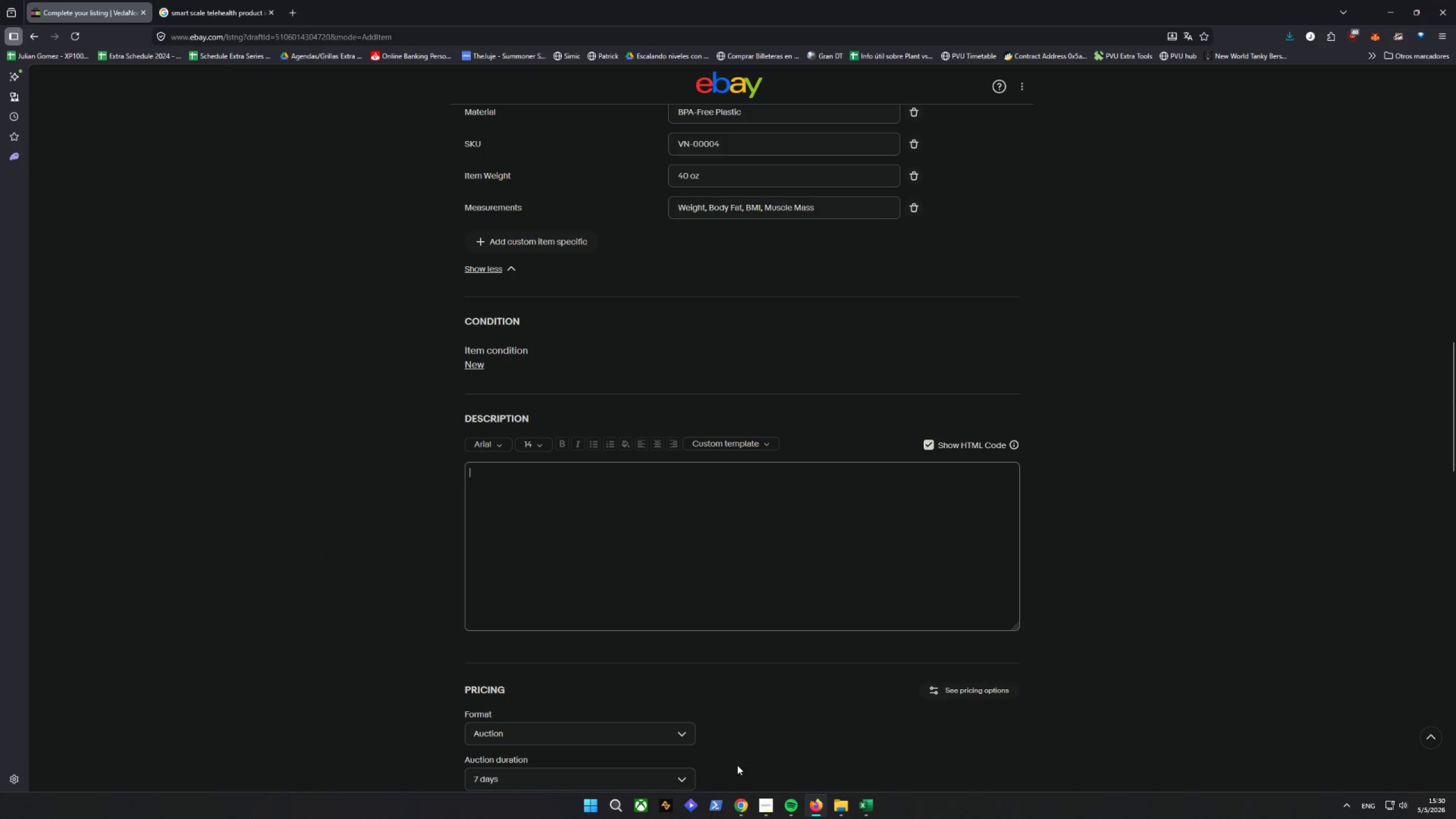 
key(Control+V)
 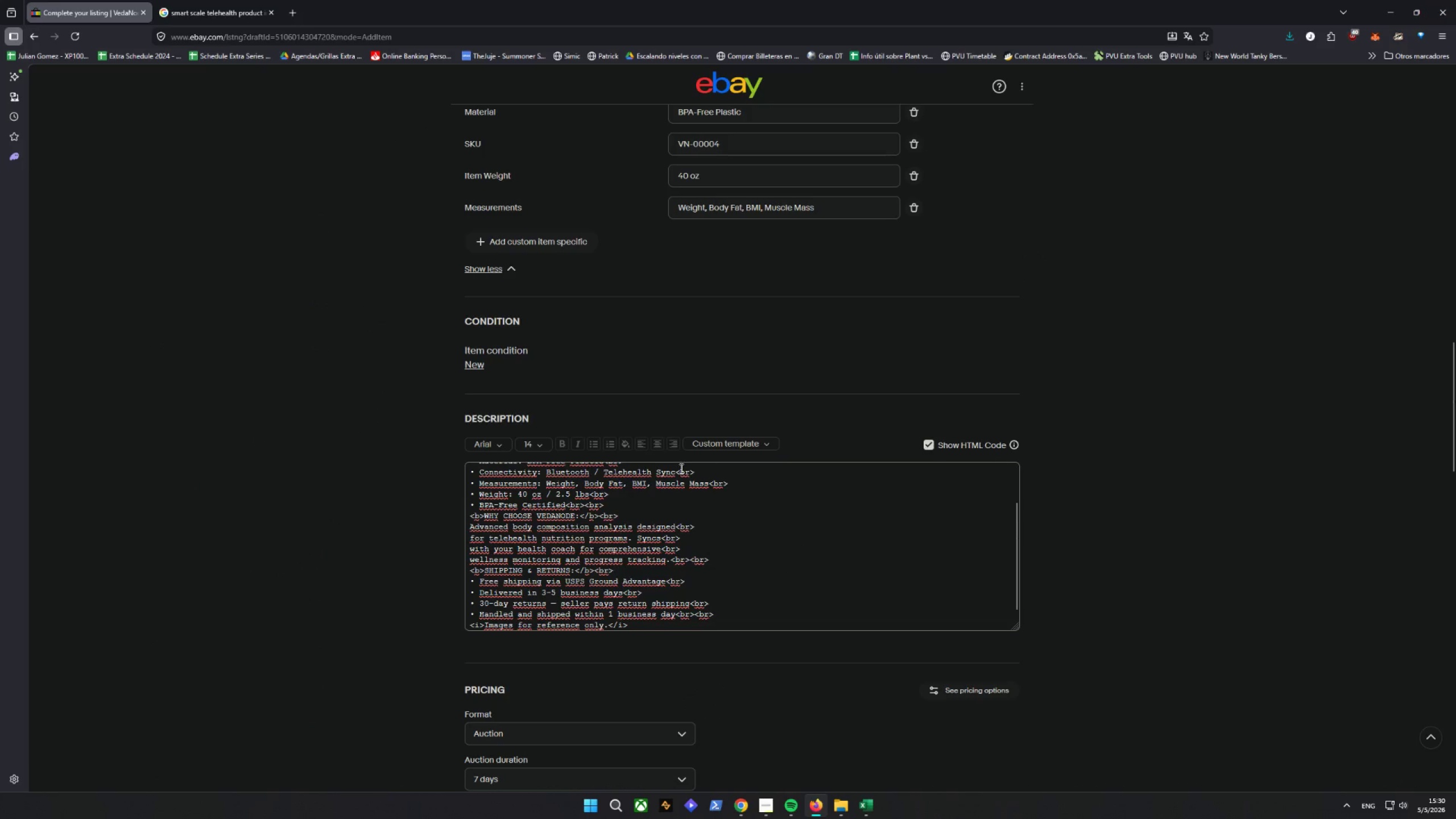 
scroll: coordinate [583, 586], scroll_direction: up, amount: 6.0
 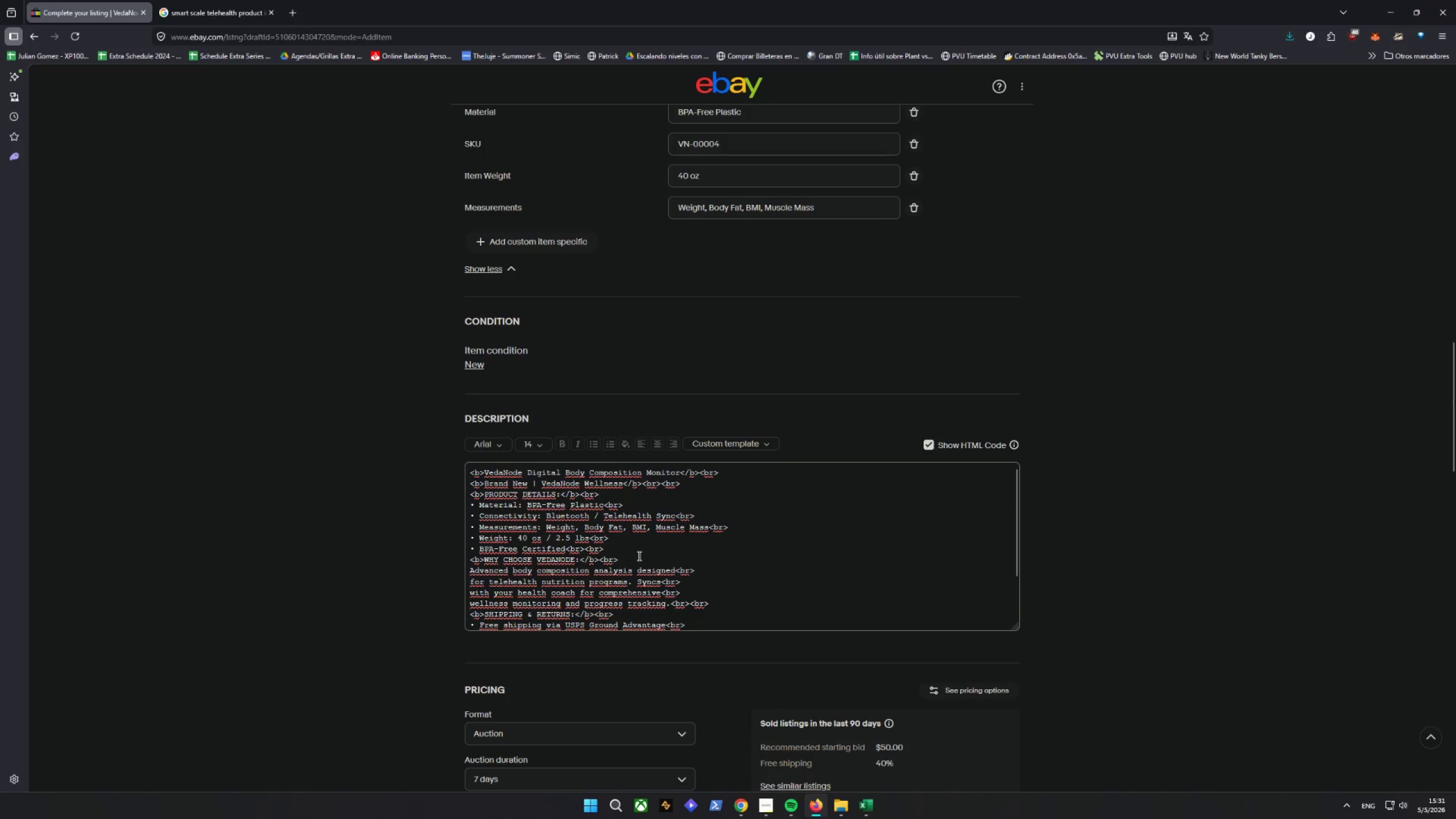 
wait(5.19)
 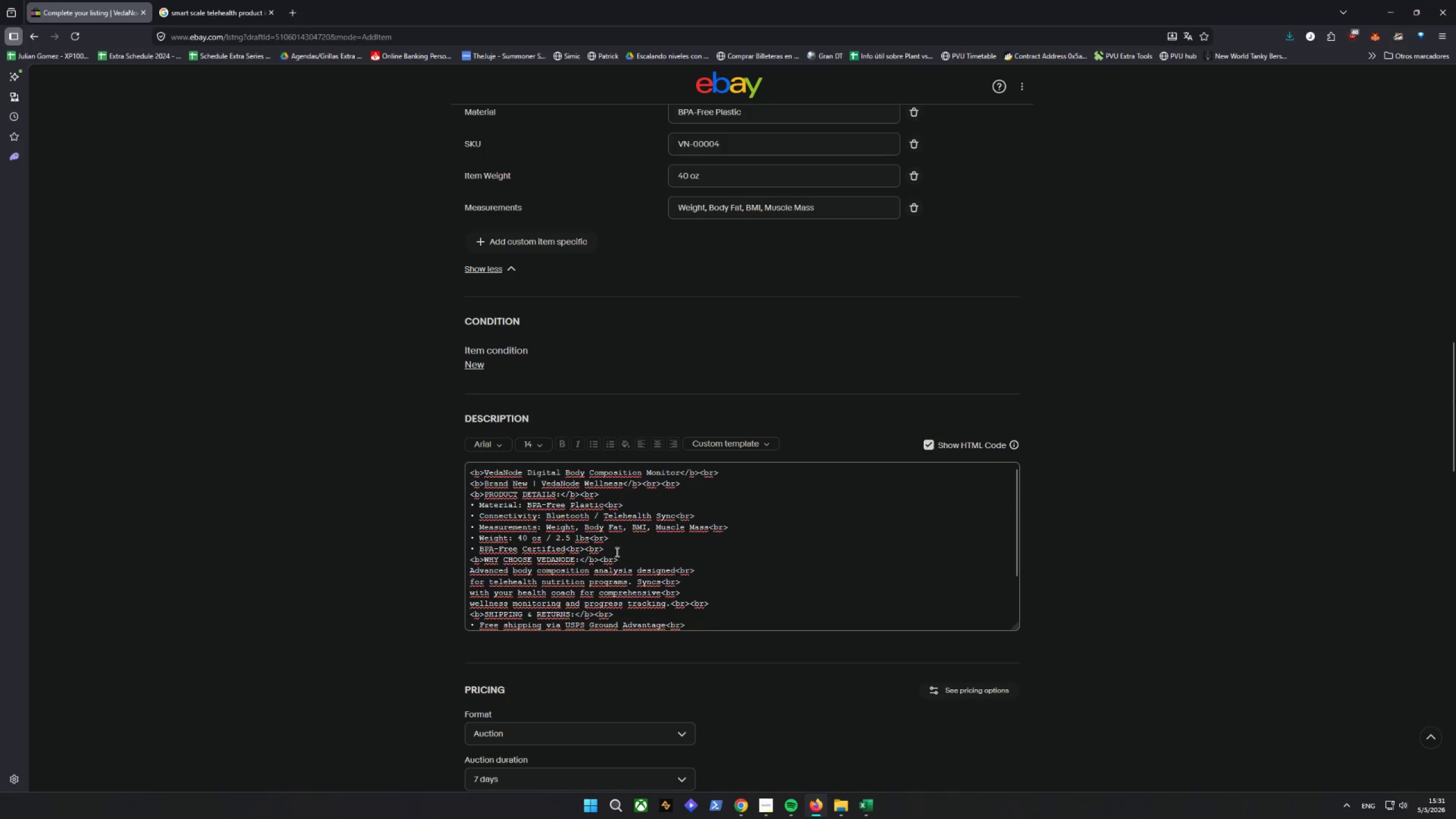 
scroll: coordinate [642, 553], scroll_direction: down, amount: 1.0
 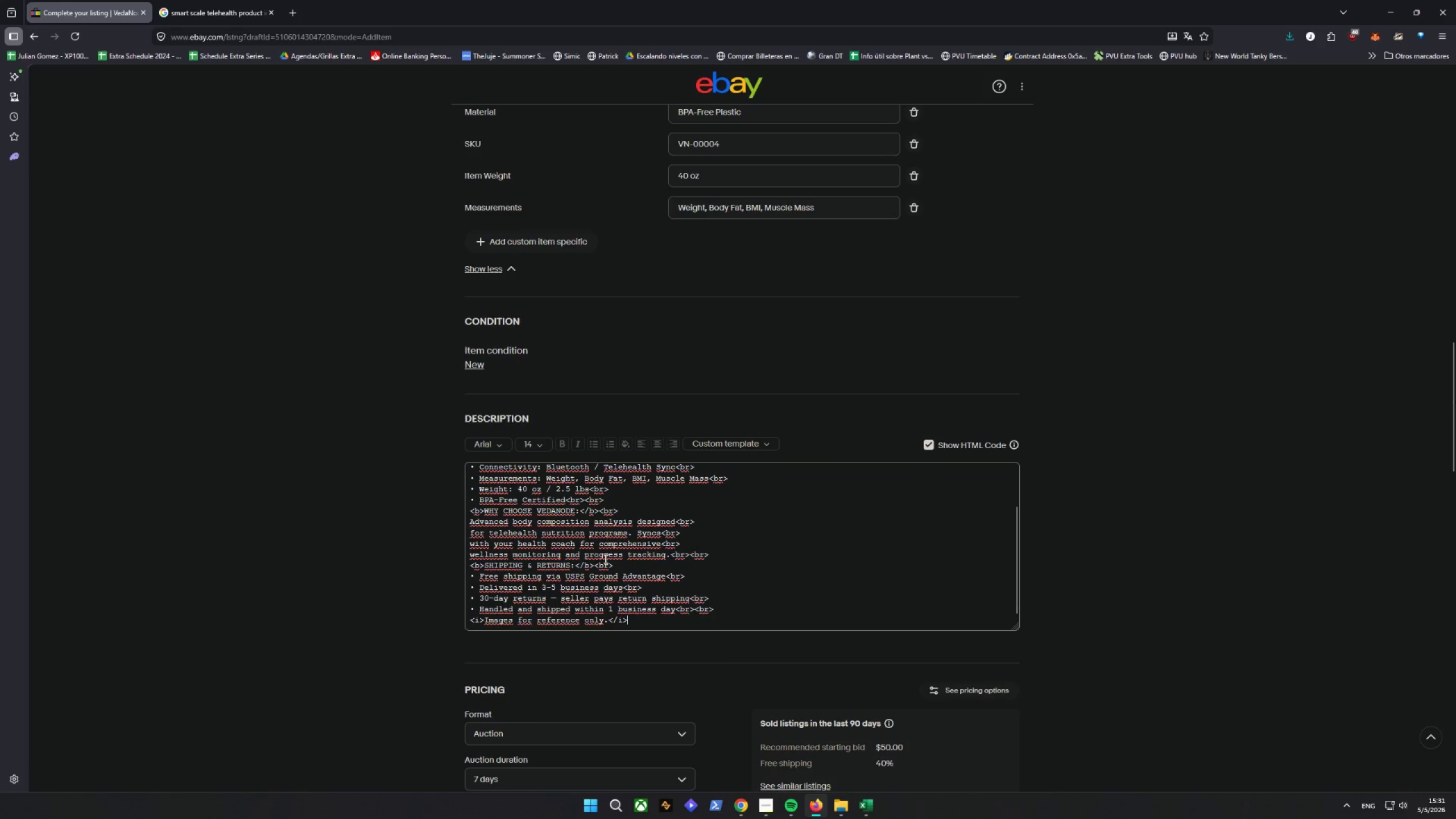 
wait(9.53)
 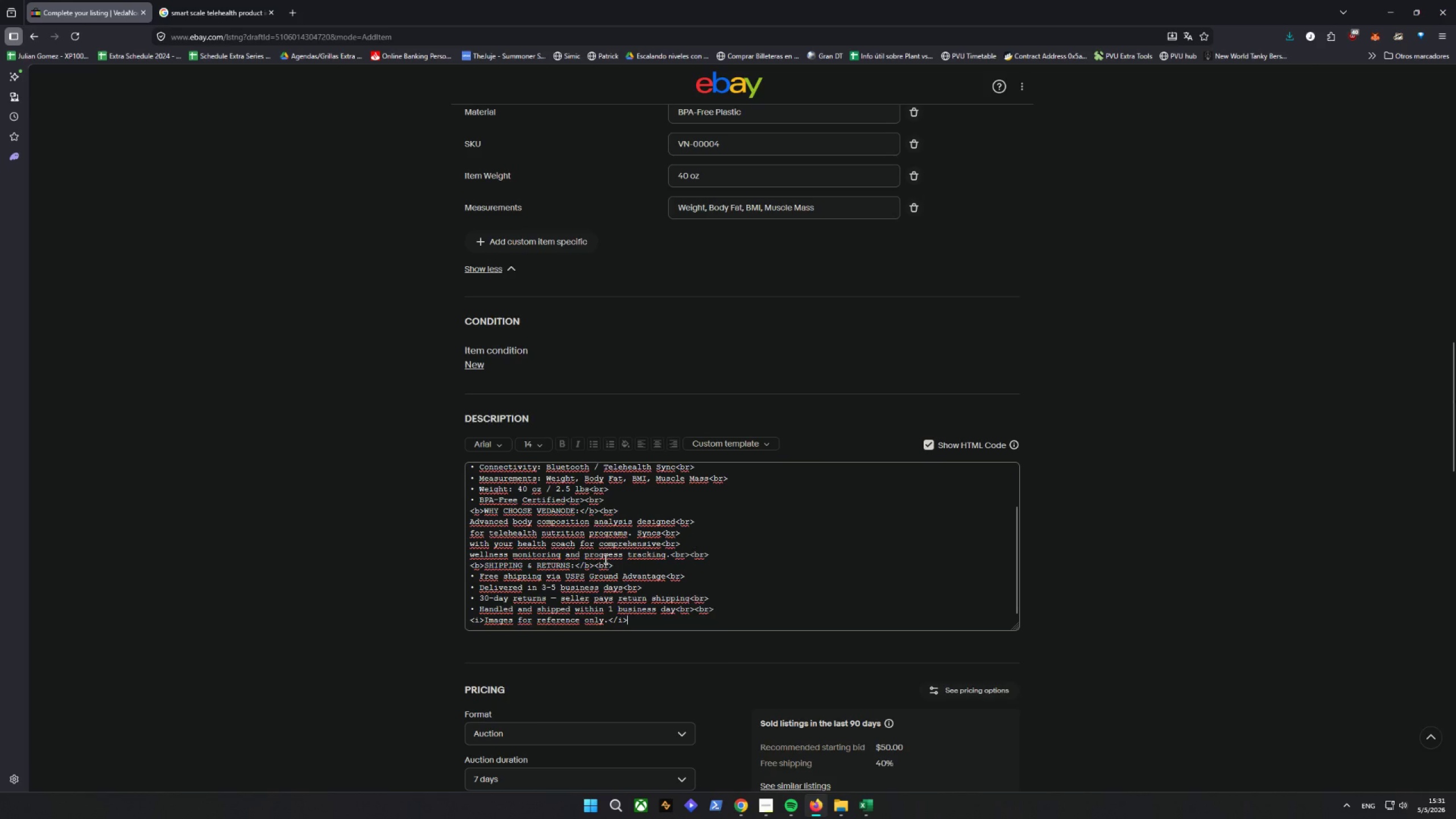 
scroll: coordinate [791, 429], scroll_direction: down, amount: 4.0
 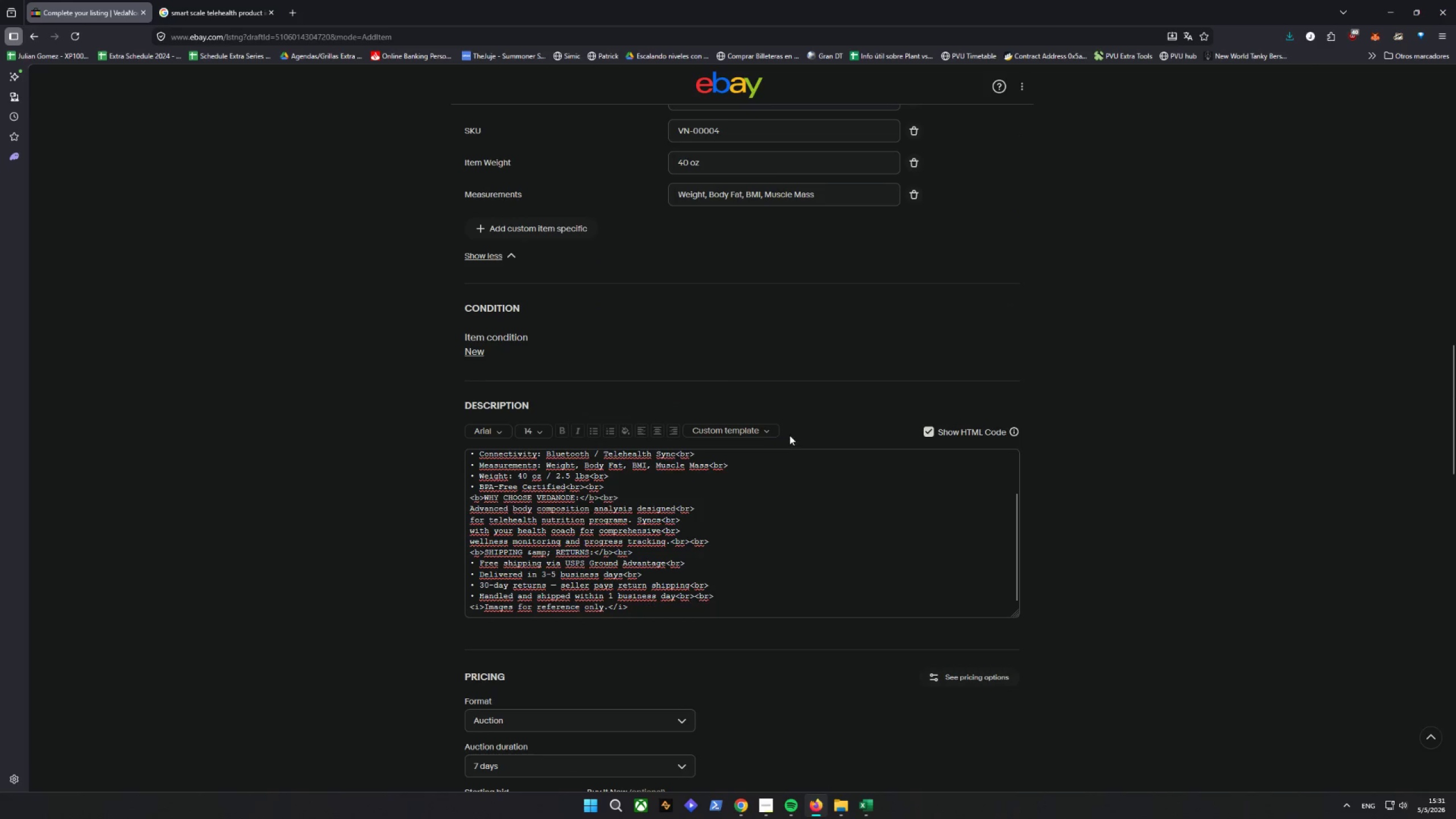 
left_click([929, 428])
 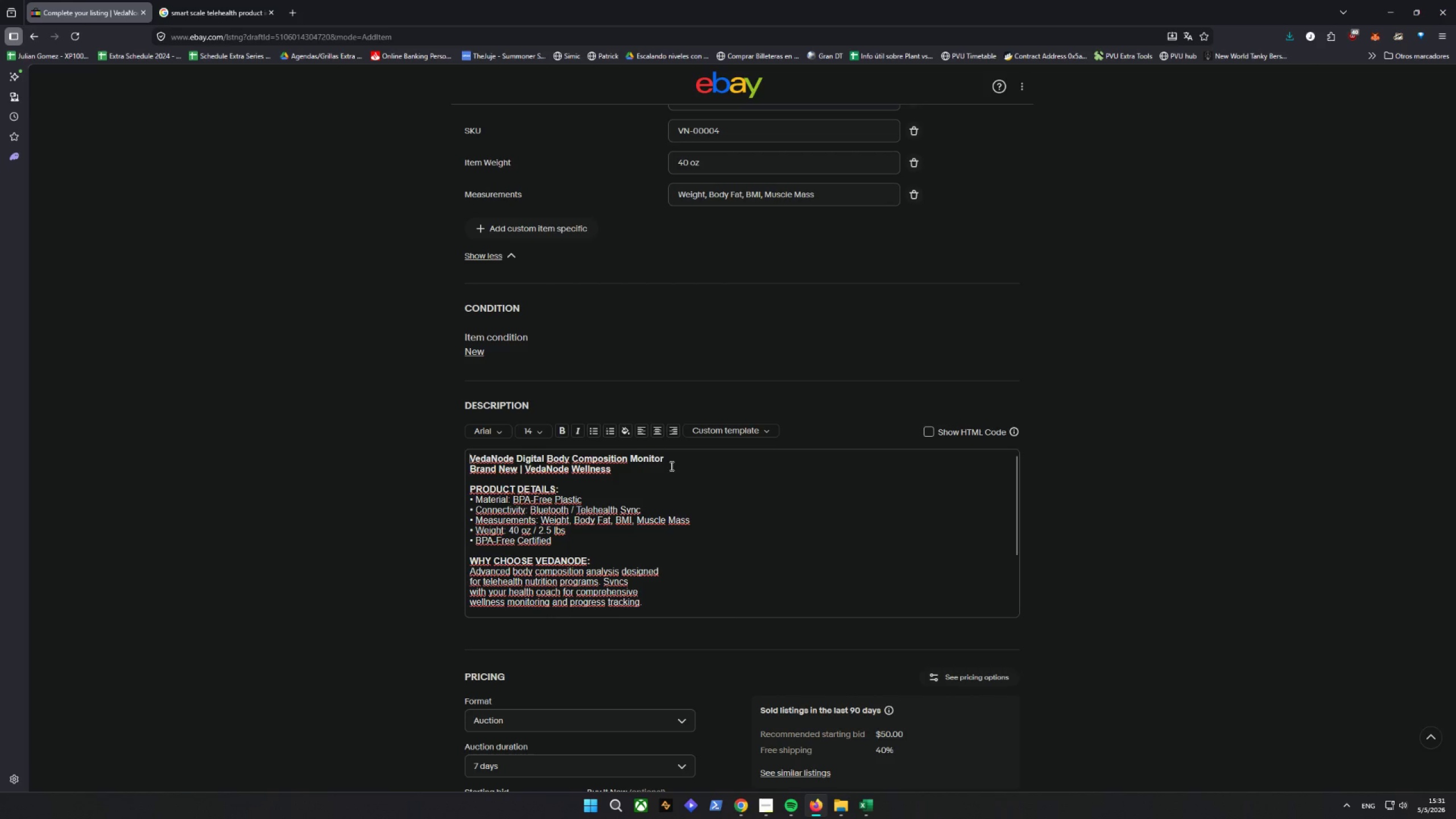 
wait(6.31)
 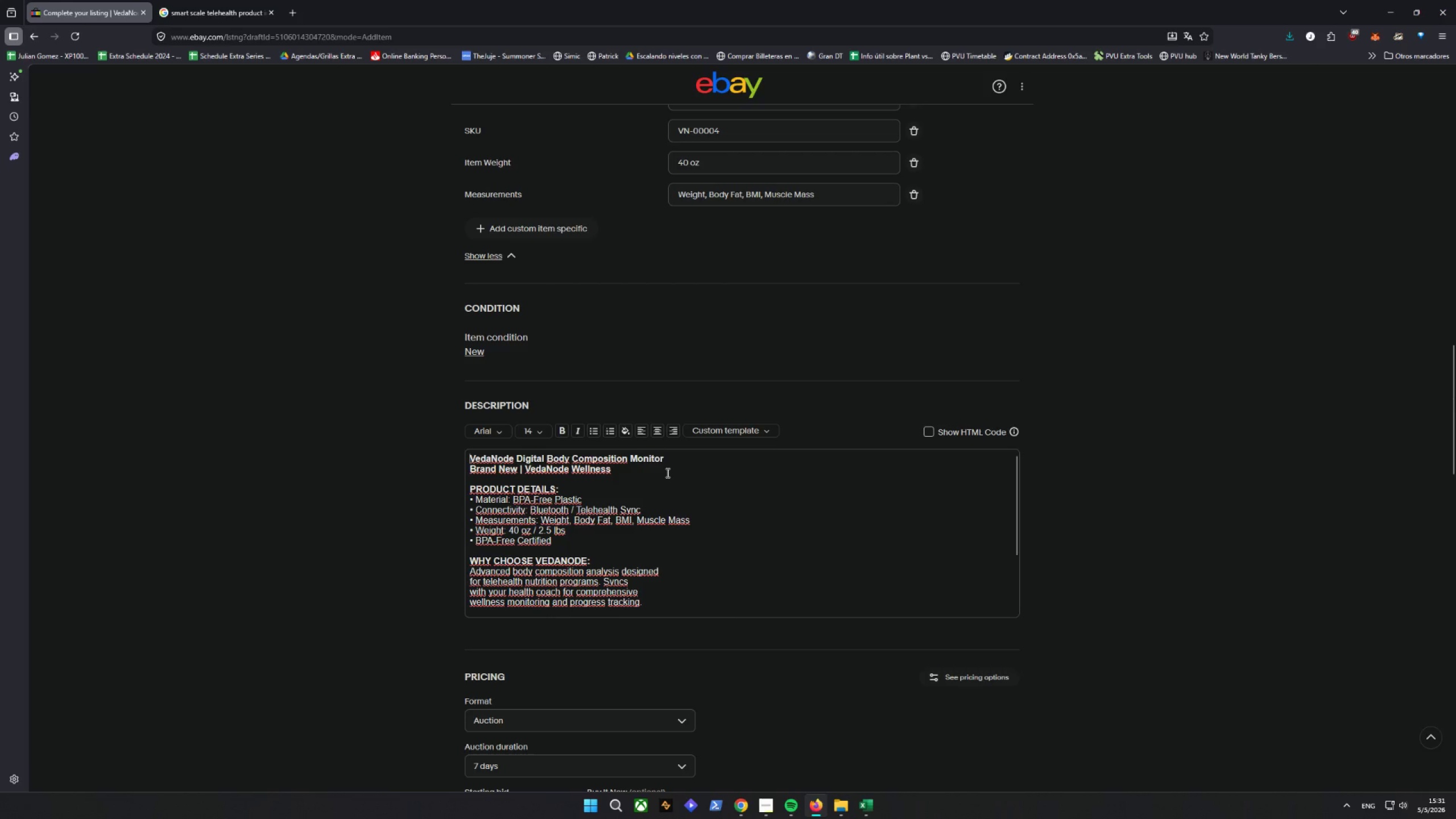 
scroll: coordinate [353, 543], scroll_direction: down, amount: 6.0
 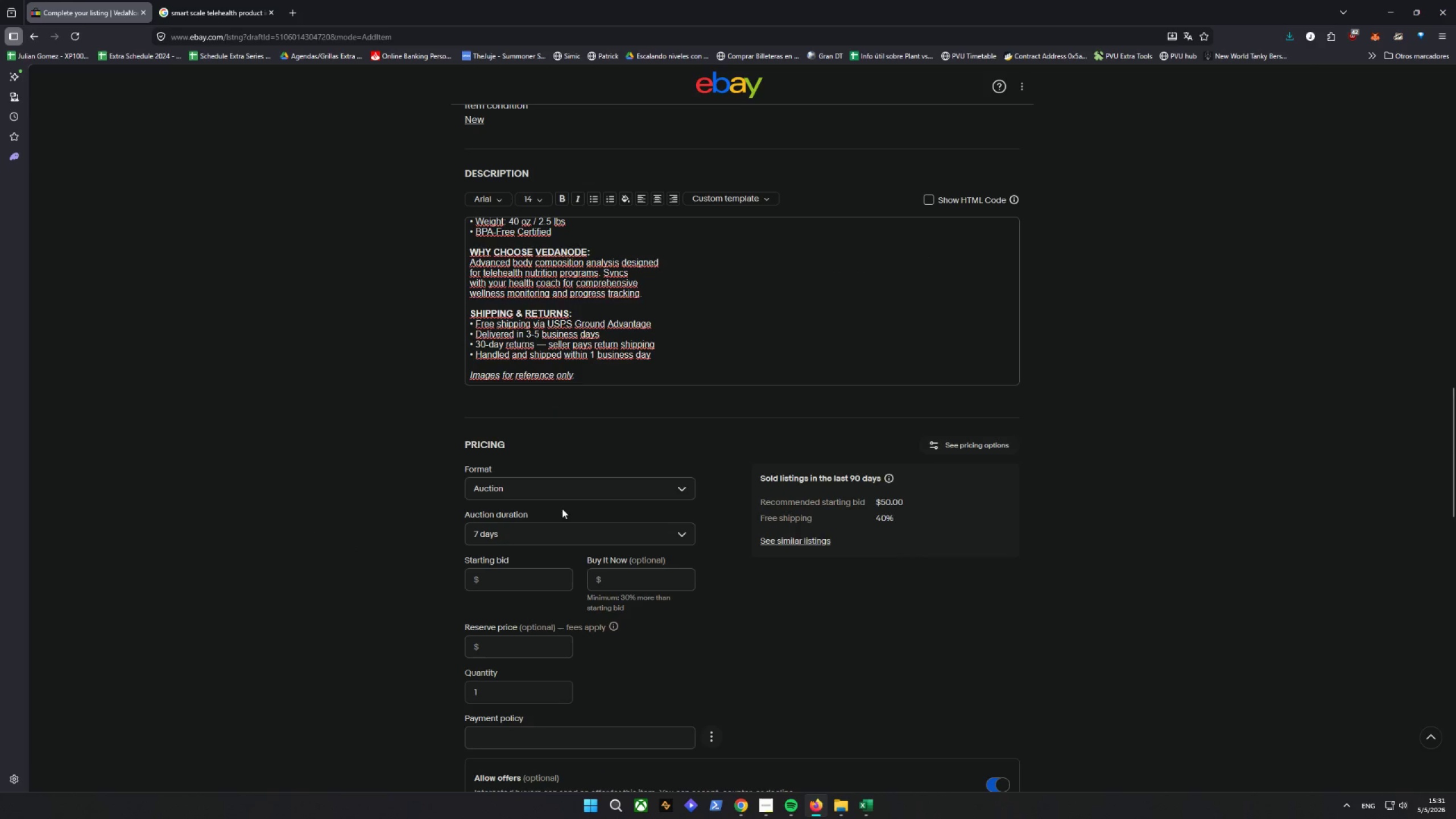 
left_click([562, 492])
 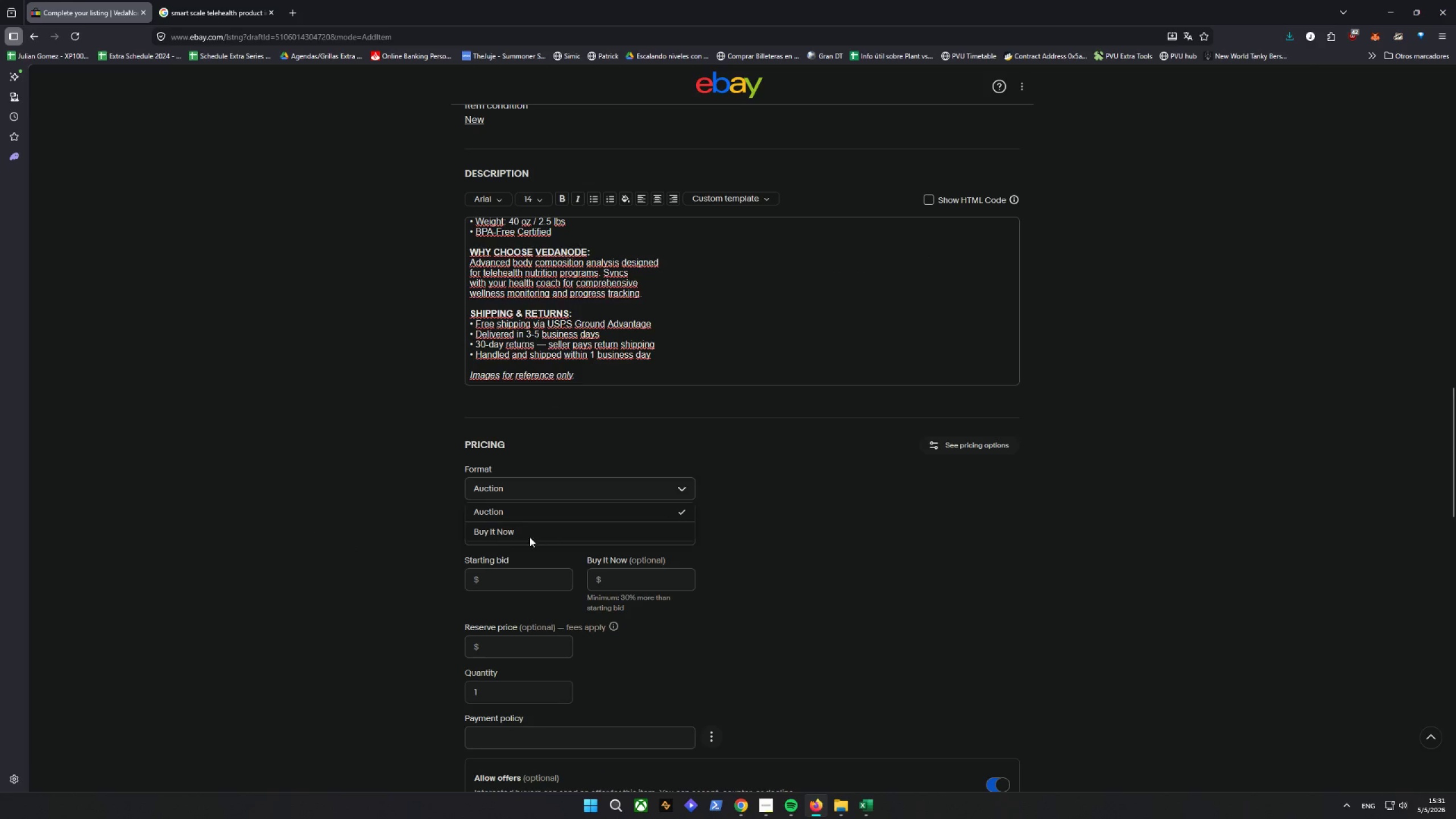 
left_click([523, 530])
 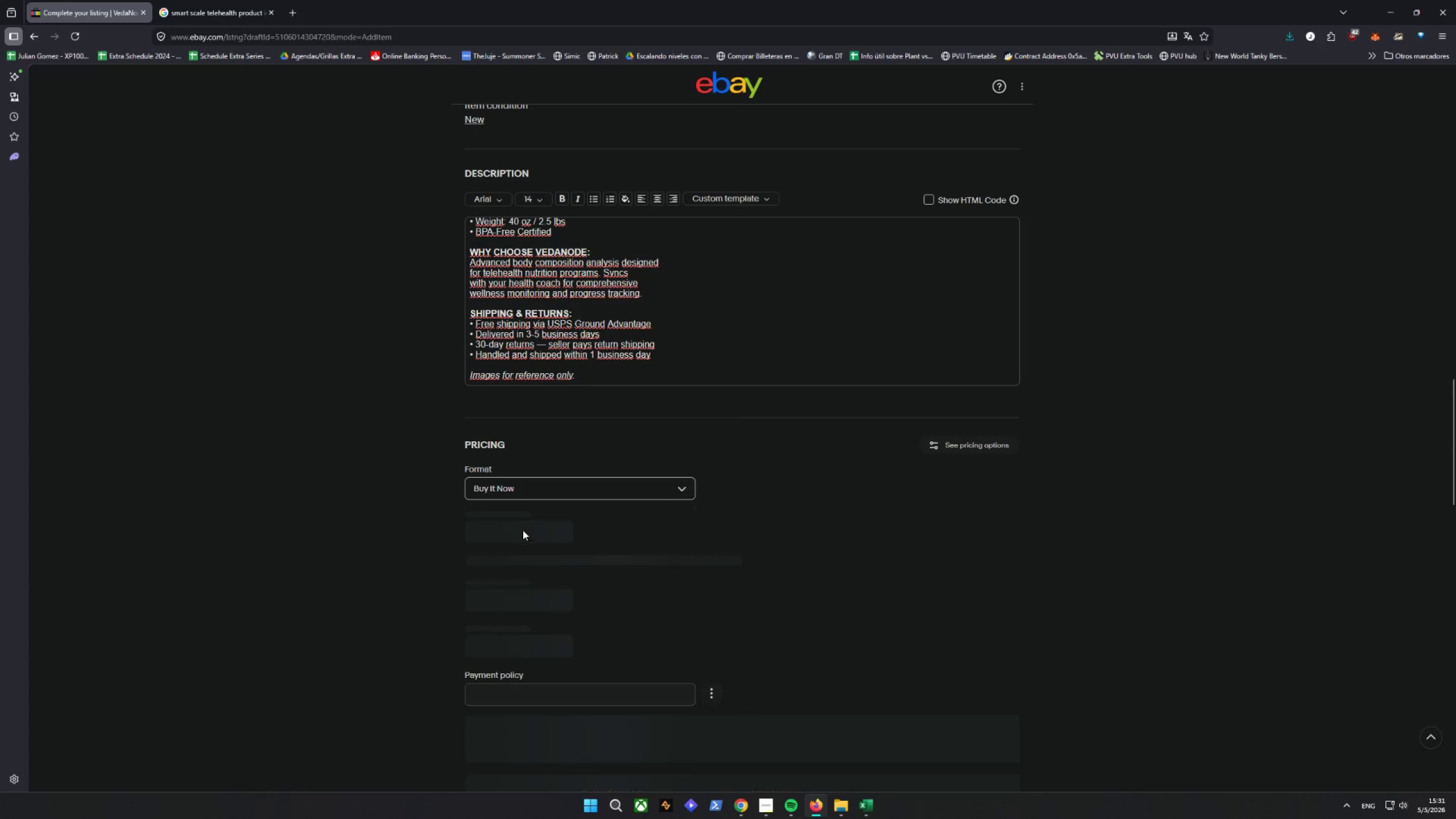 
mouse_move([512, 532])
 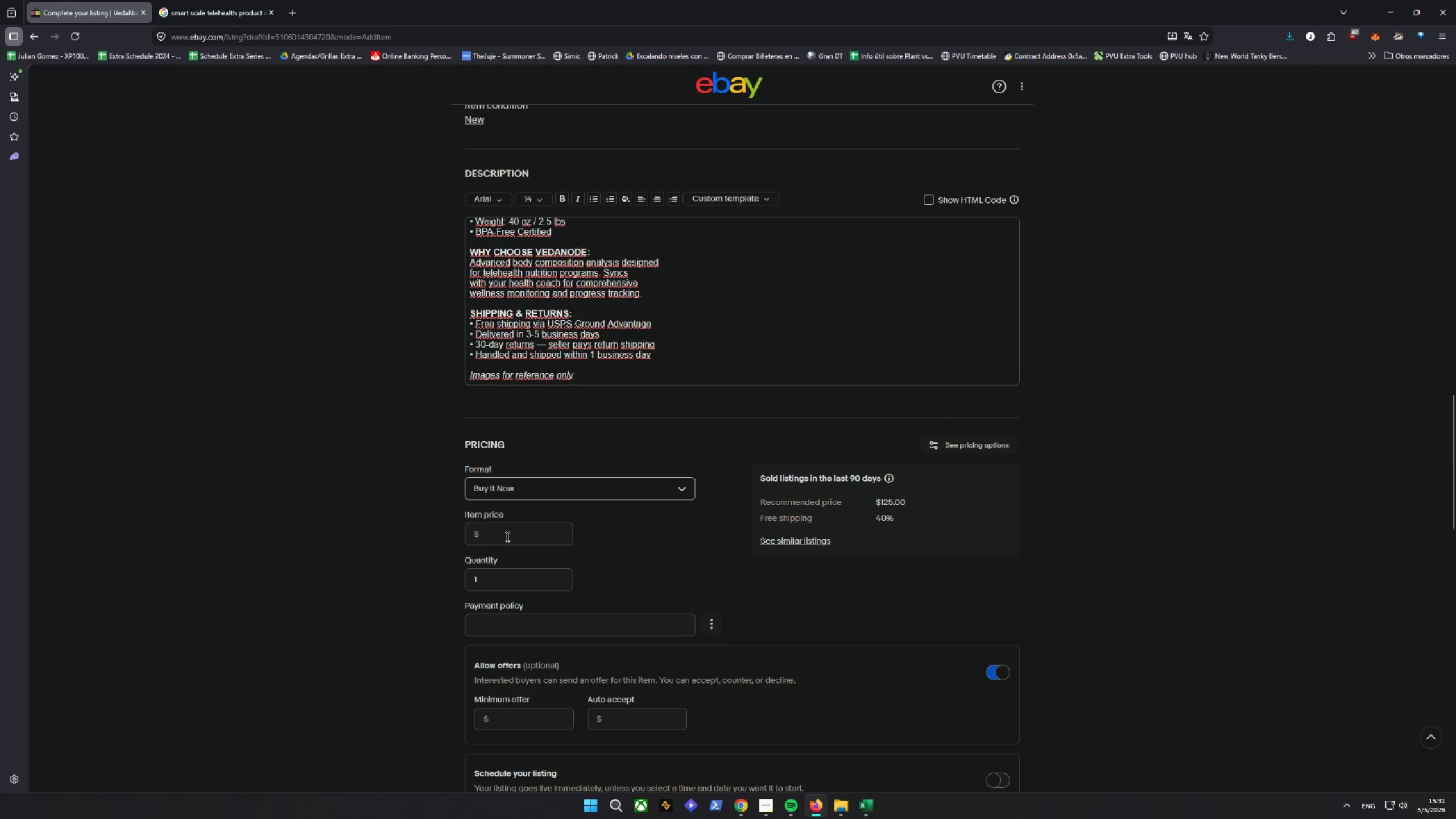 
left_click_drag(start_coordinate=[506, 536], to_coordinate=[502, 535])
 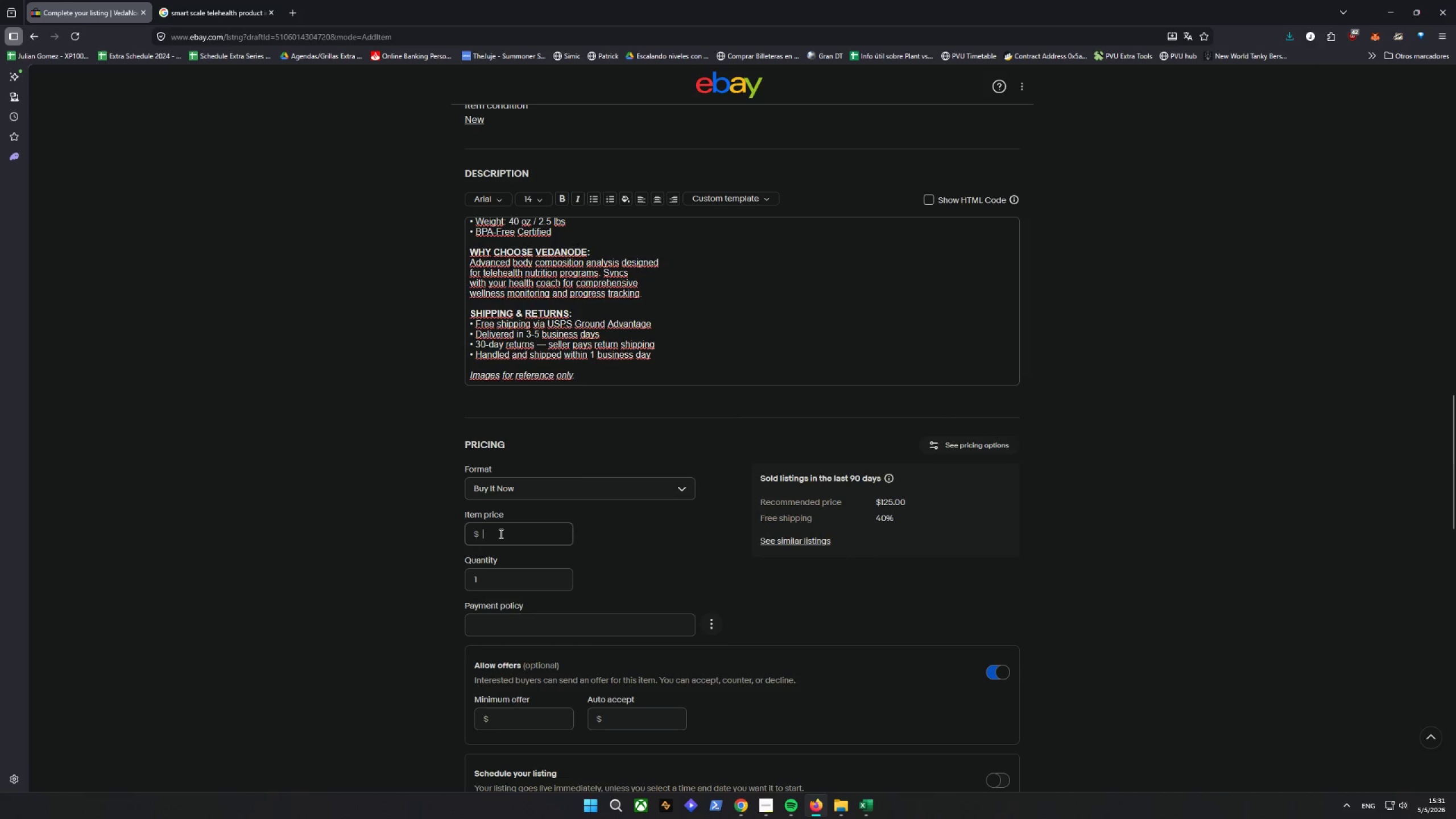 
type(115)
 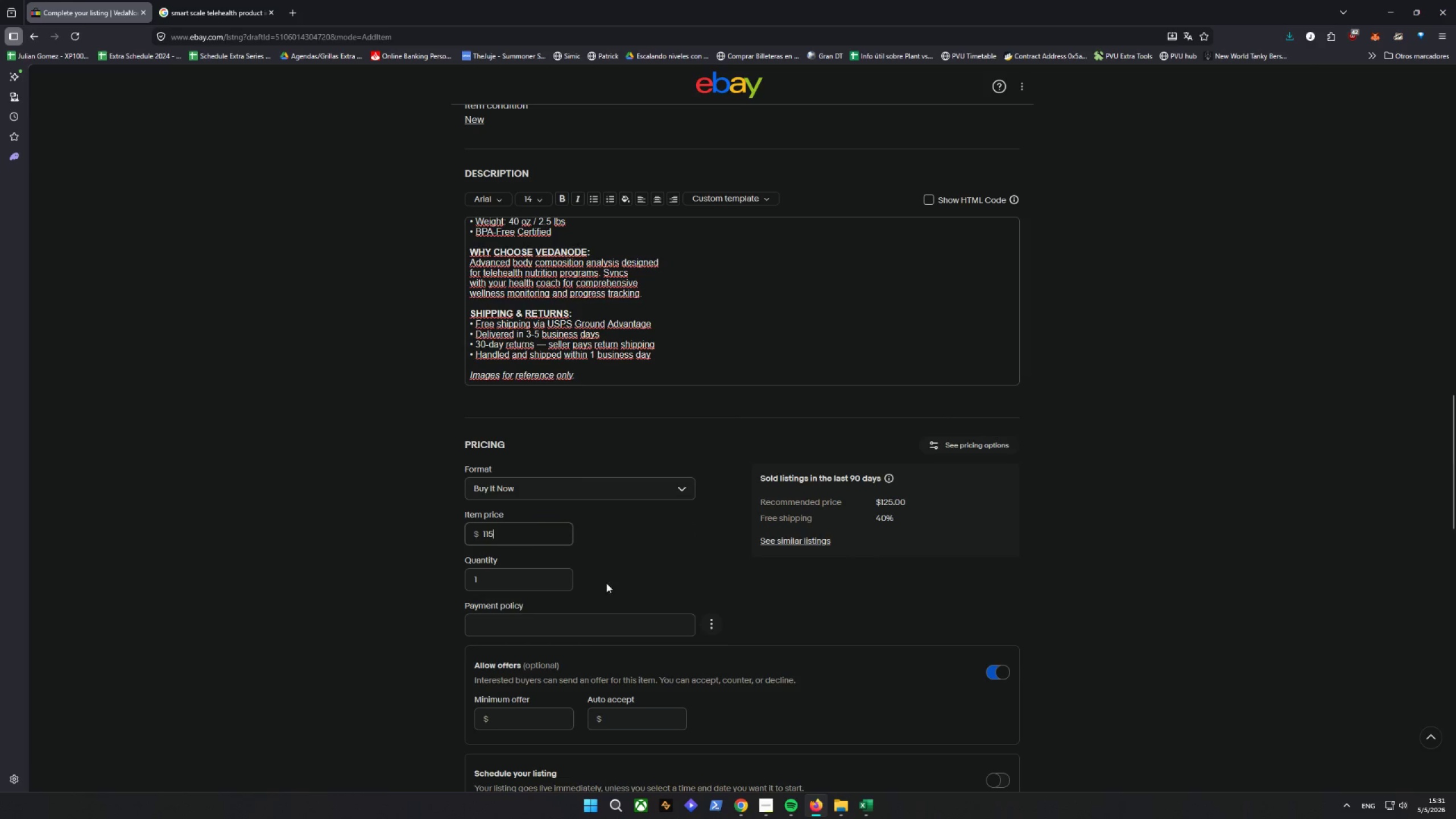 
left_click([528, 577])
 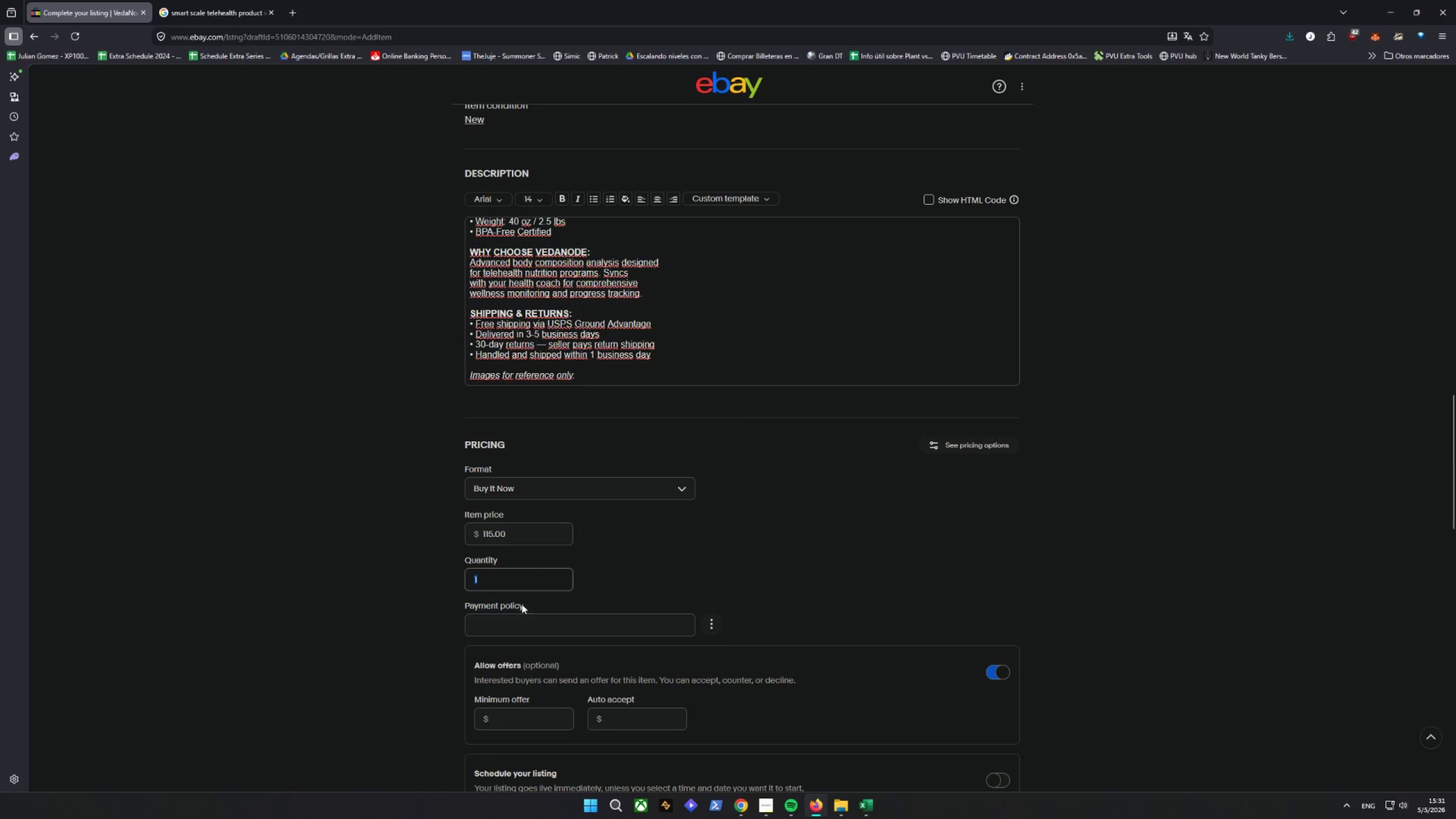 
left_click([518, 617])
 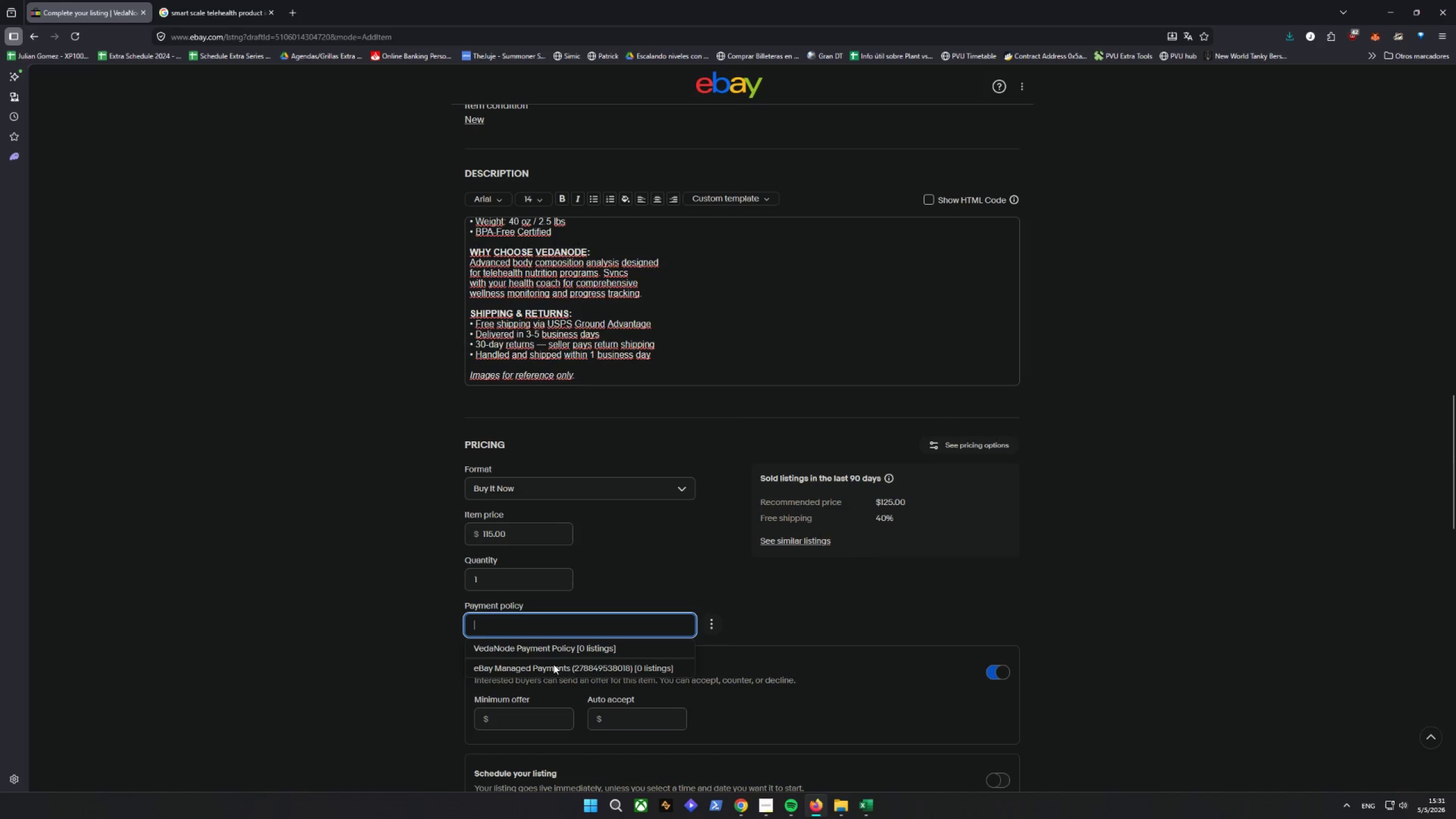 
left_click([564, 652])
 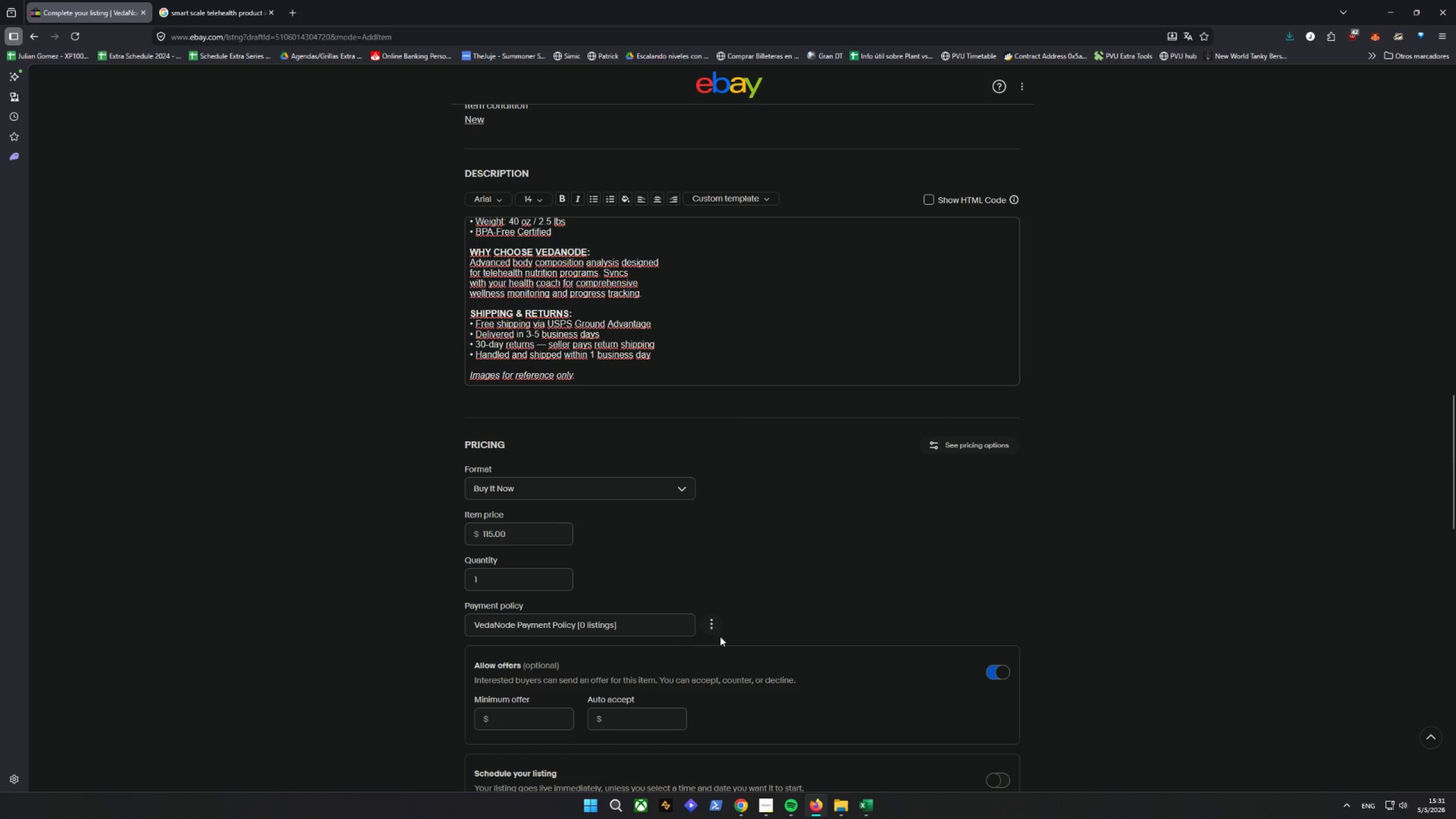 
mouse_move([771, 608])
 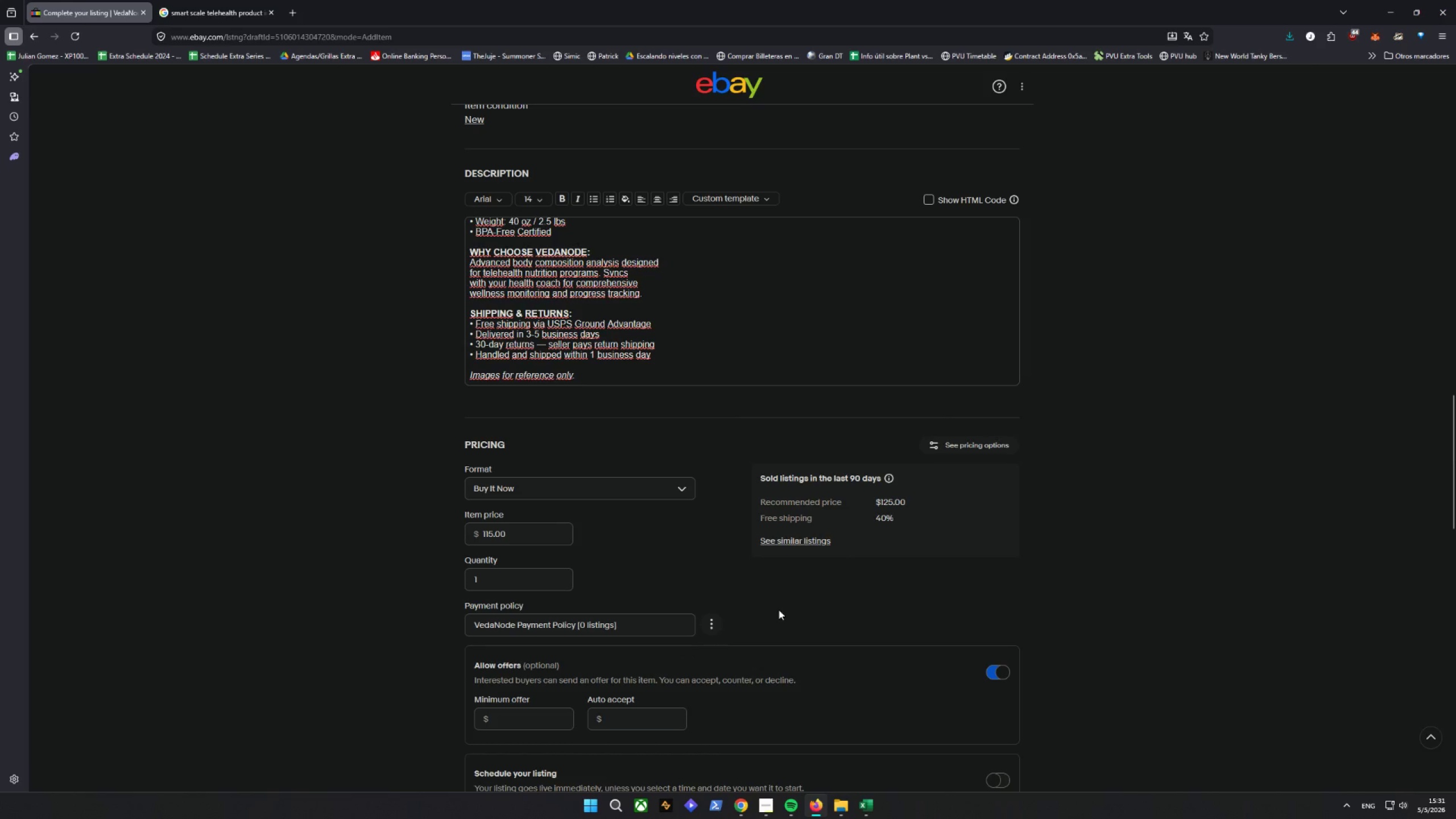 
scroll: coordinate [779, 610], scroll_direction: down, amount: 2.0
 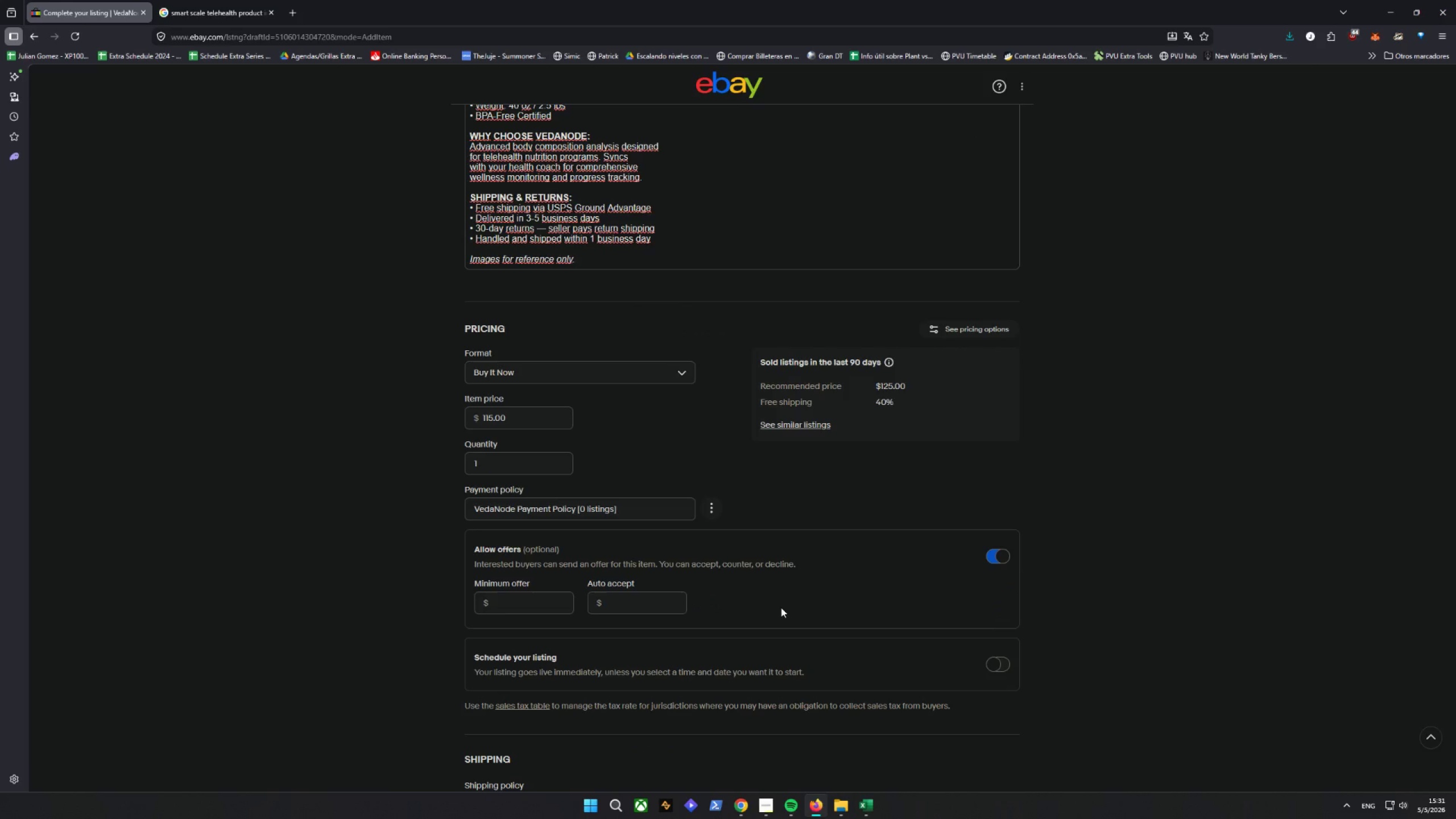 
left_click([528, 602])
 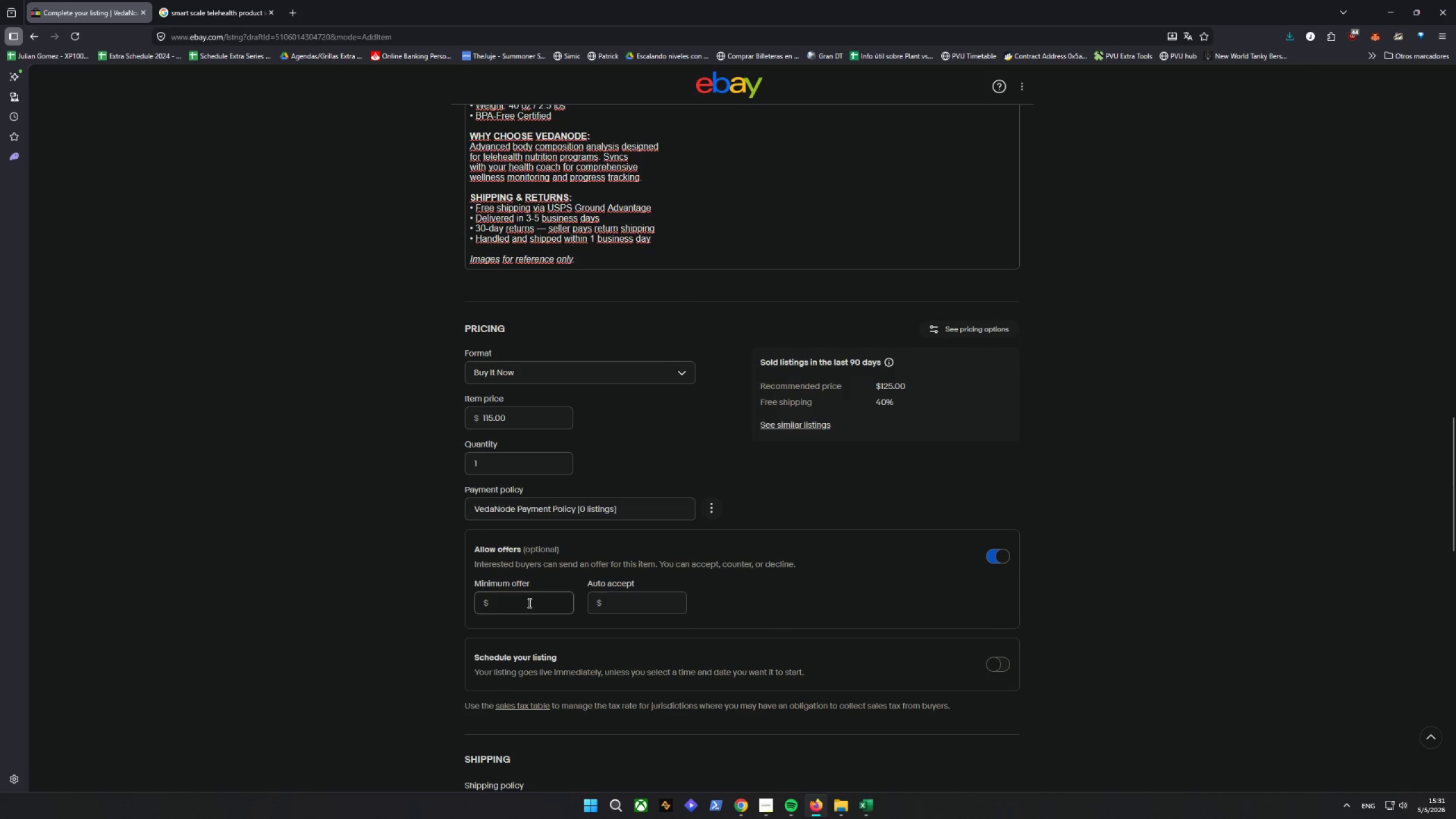 
type(9i)
key(Backspace)
key(Backspace)
key(Backspace)
type(95)
 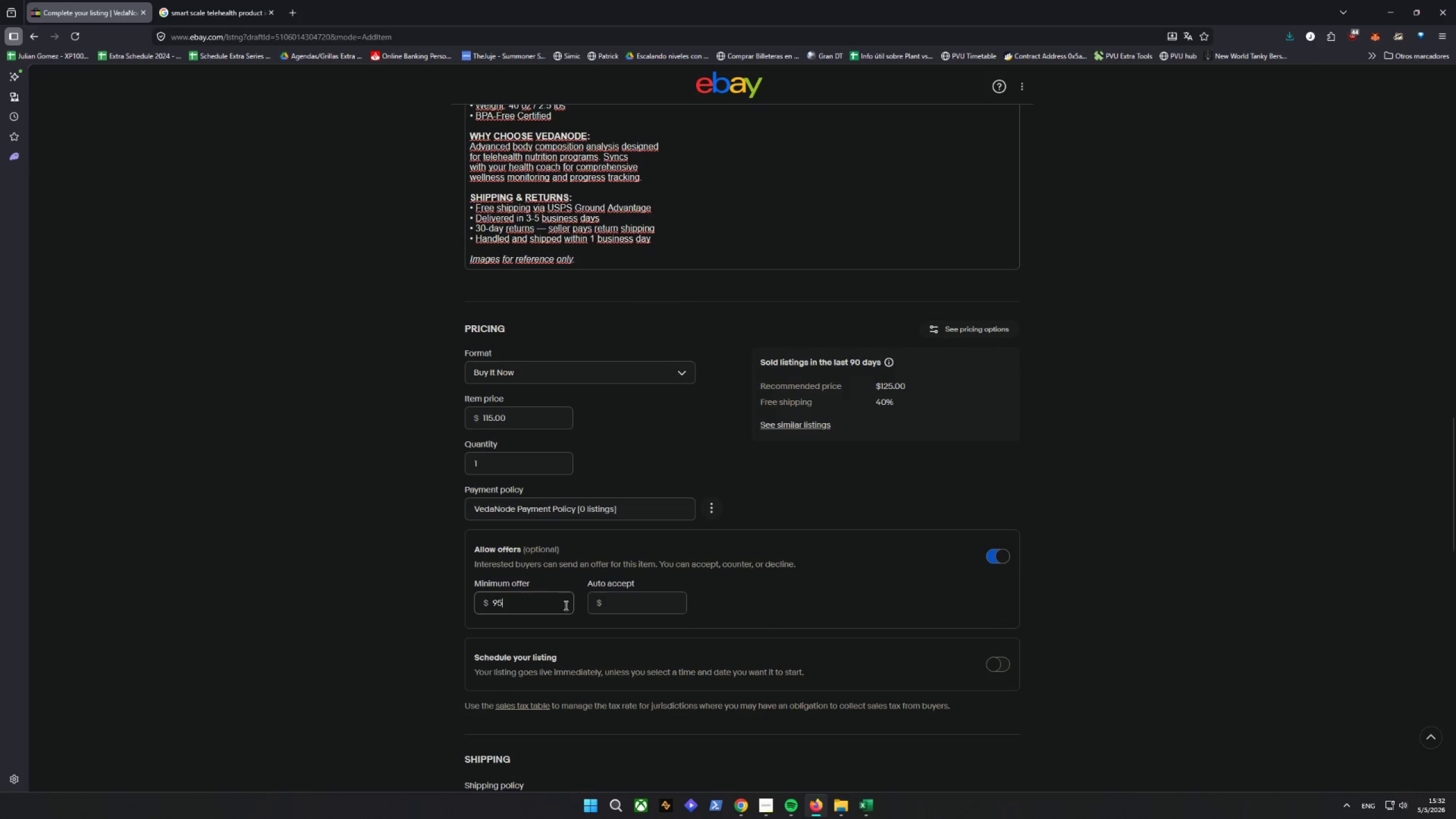 
left_click([638, 609])
 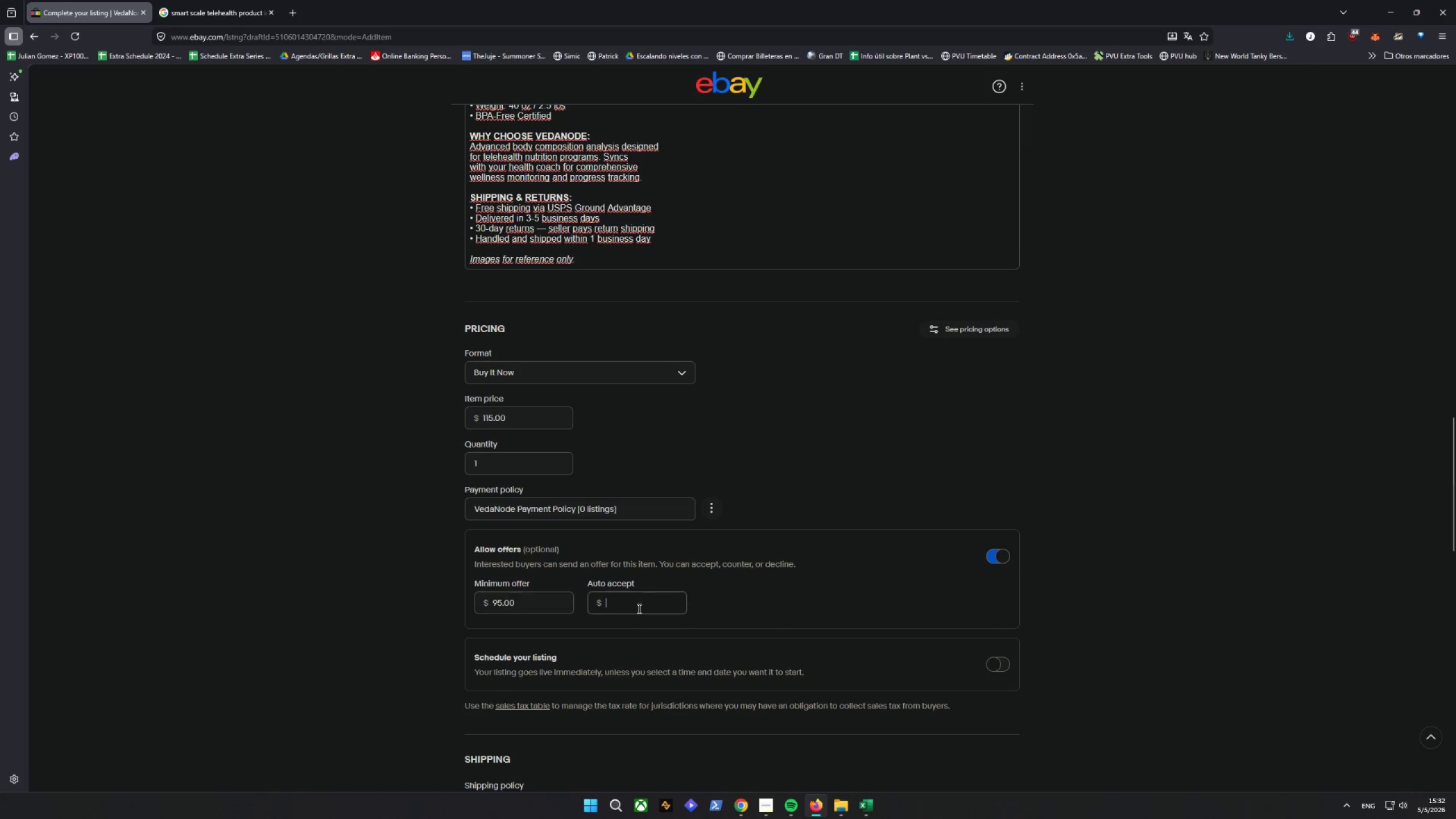 
type(110)
 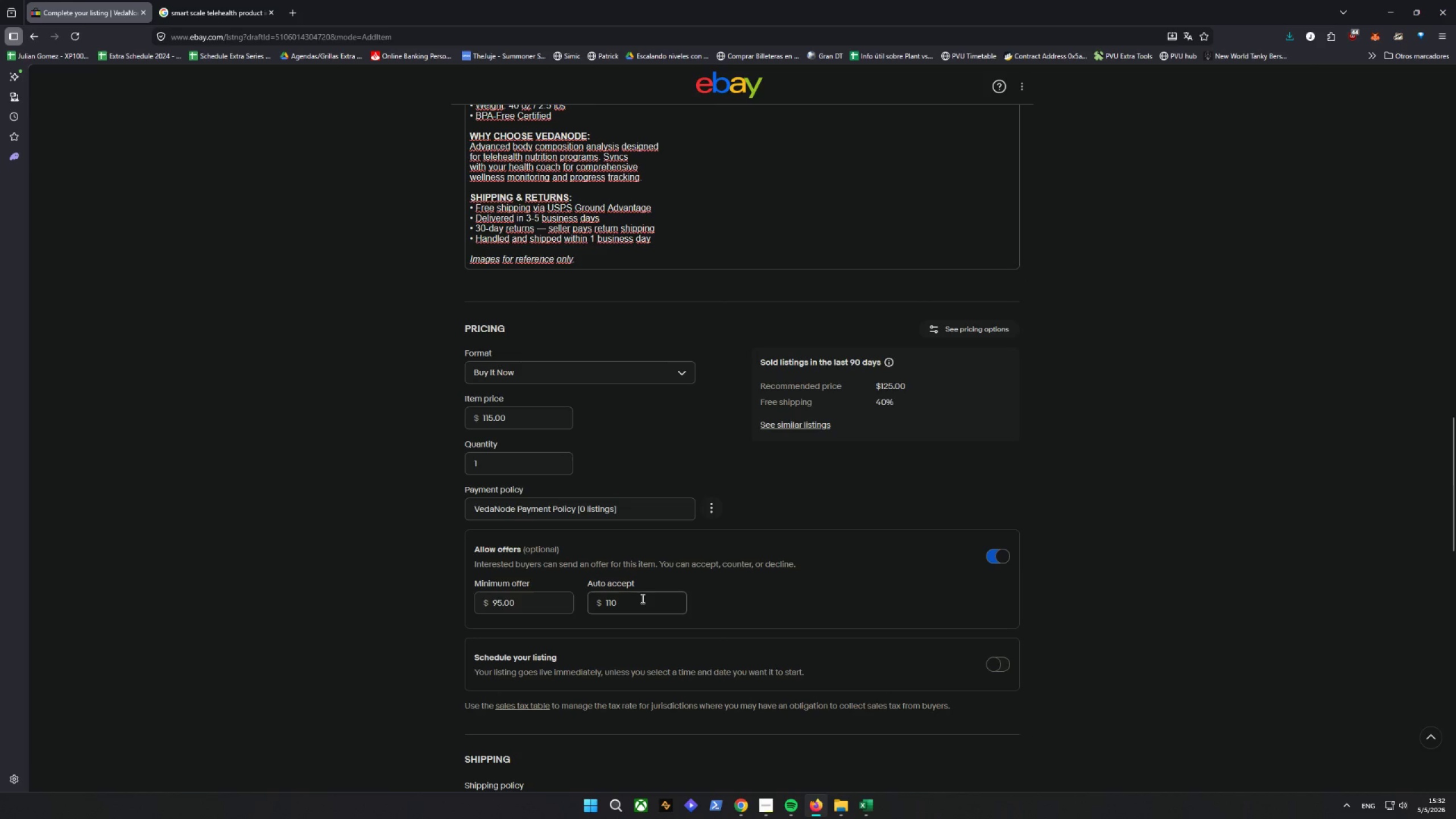 
scroll: coordinate [646, 595], scroll_direction: down, amount: 4.0
 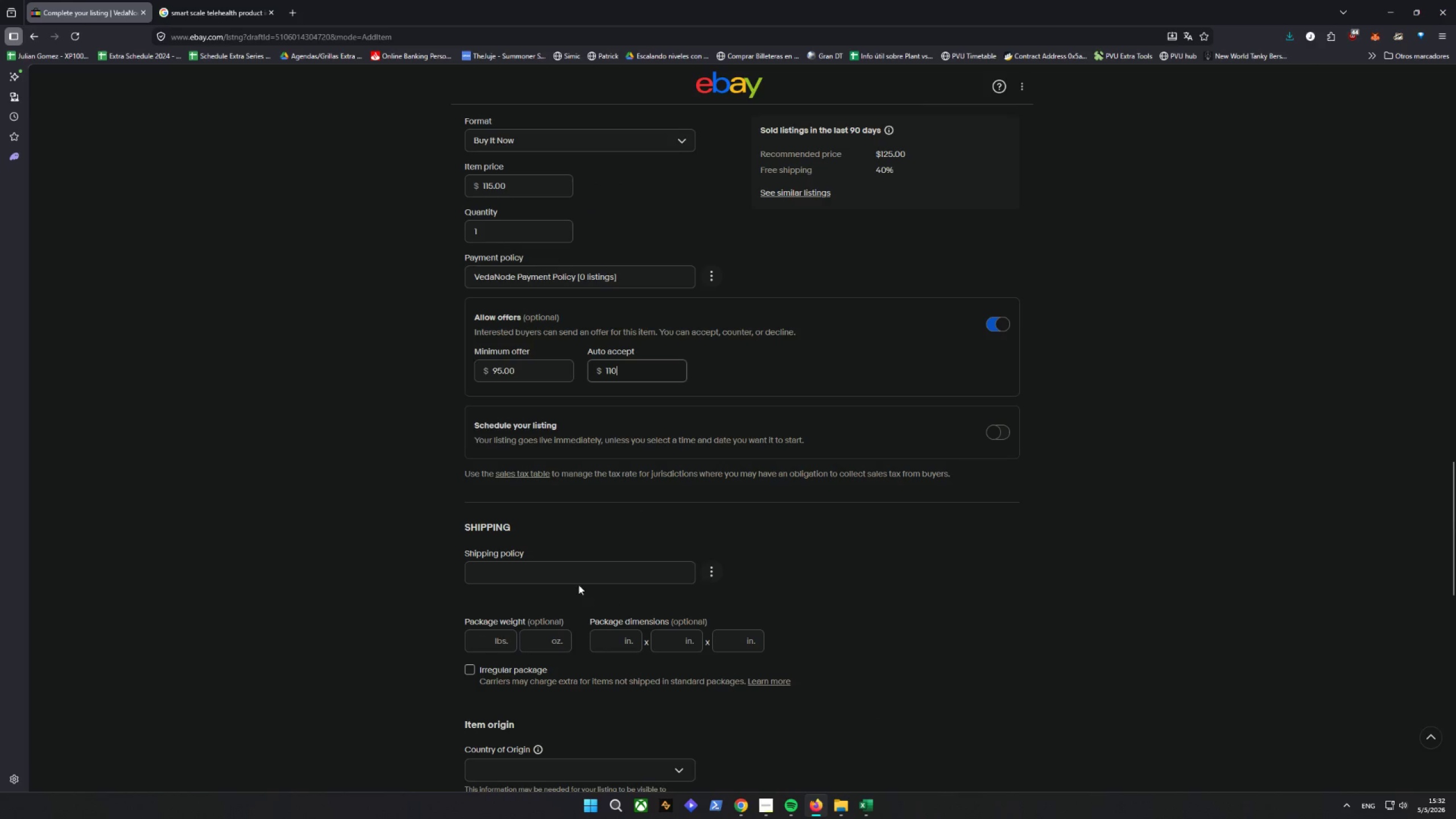 
left_click([564, 577])
 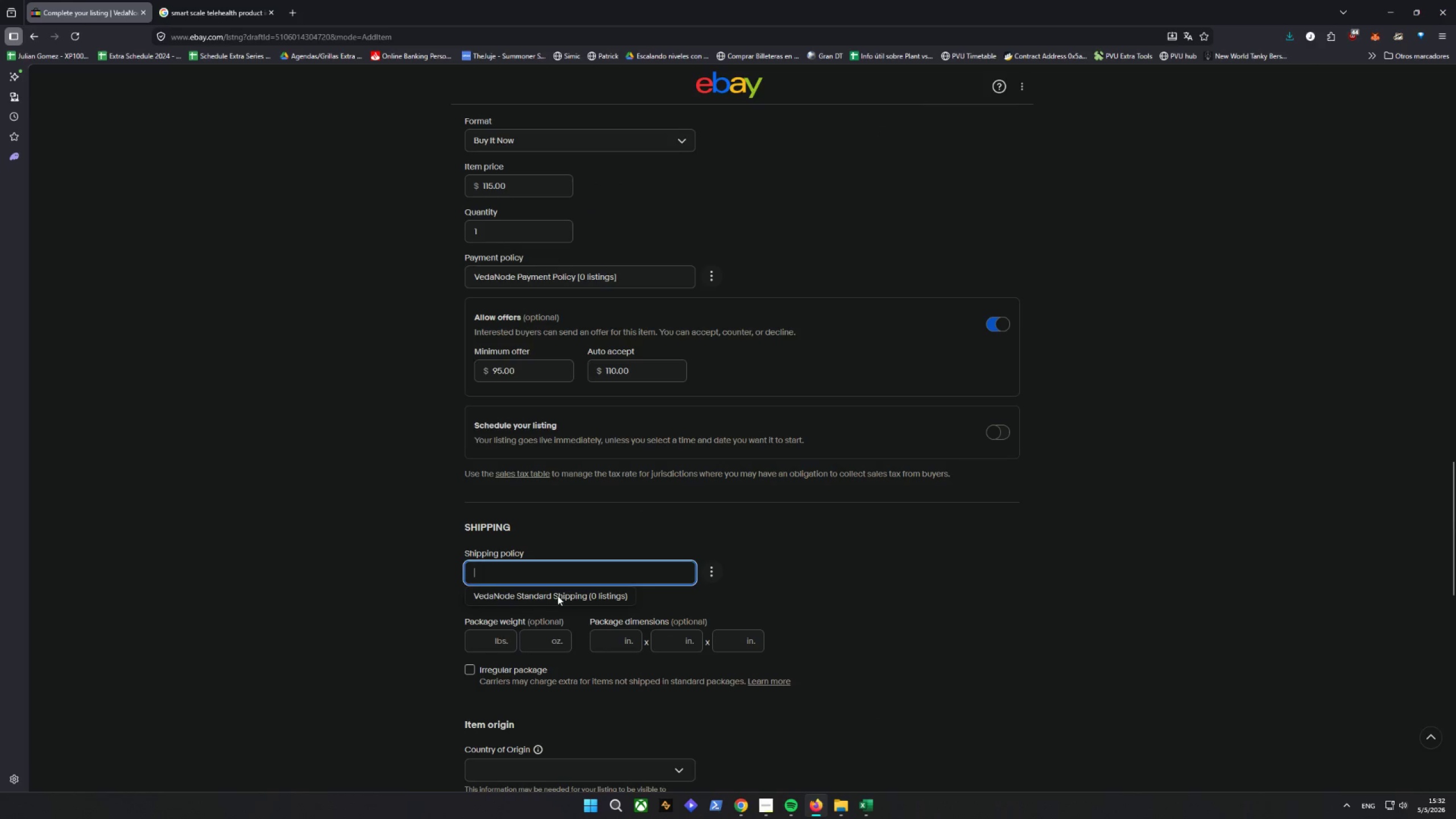 
left_click([557, 595])
 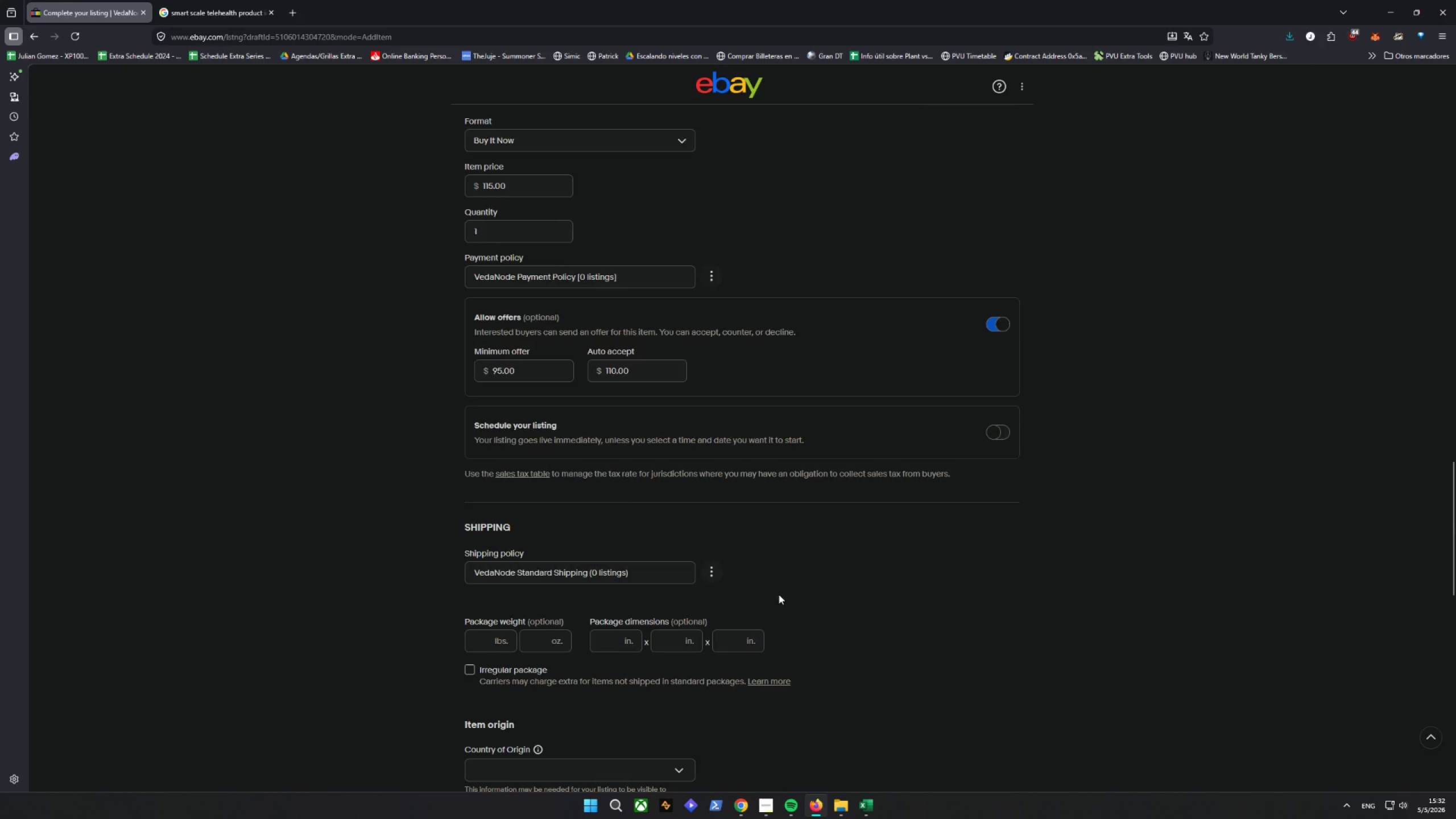 
scroll: coordinate [601, 618], scroll_direction: down, amount: 3.0
 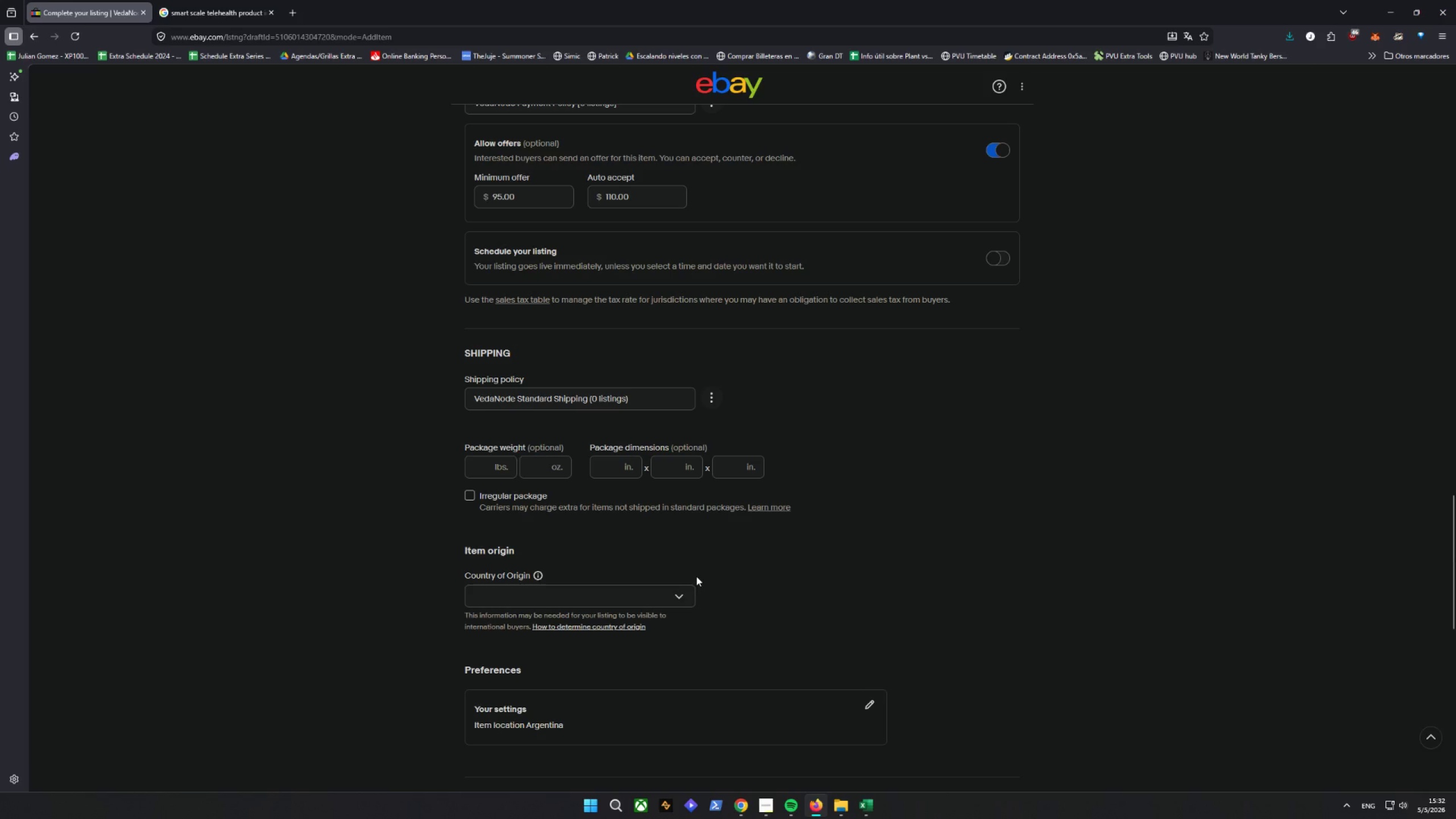 
wait(9.29)
 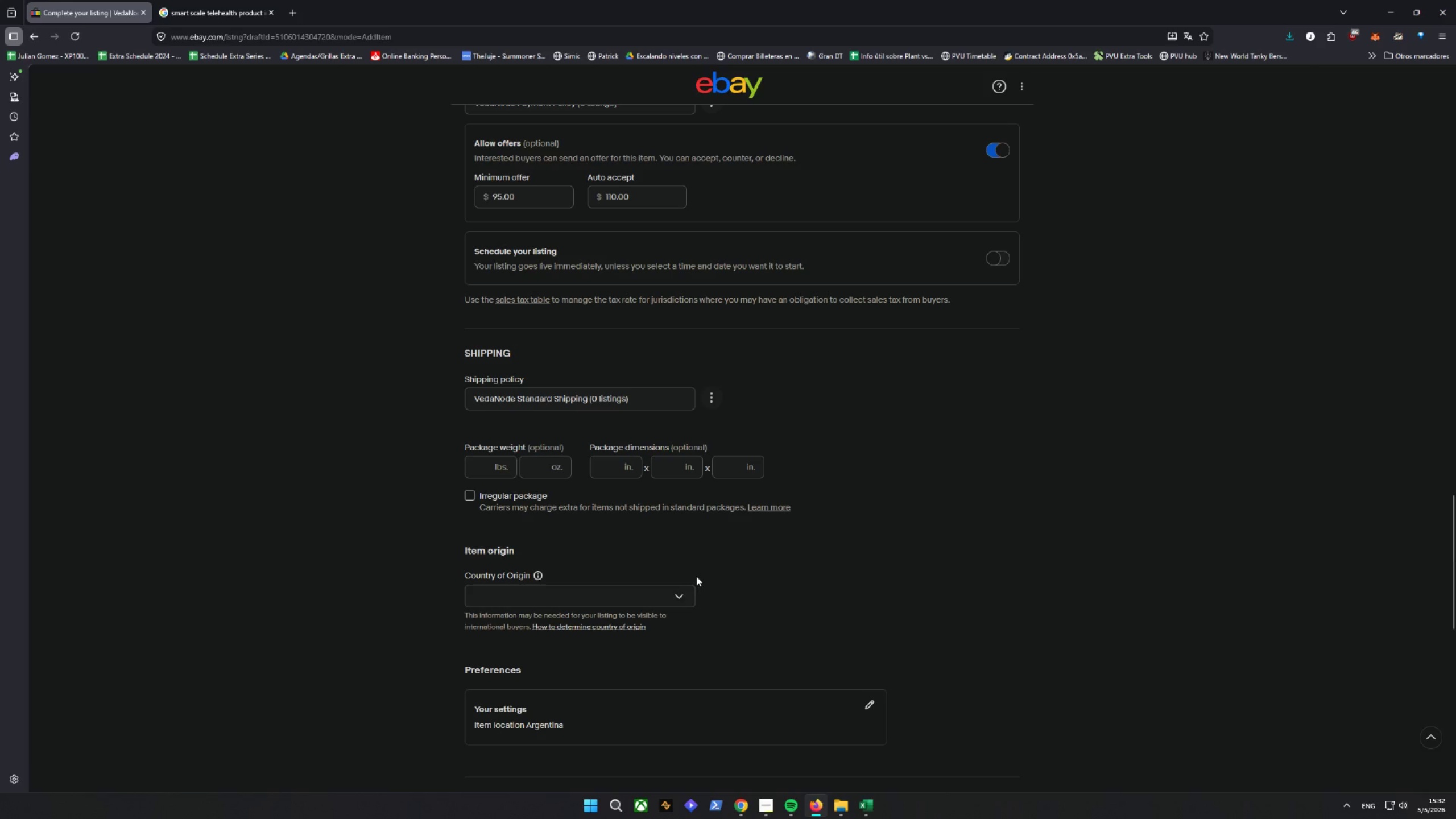 
scroll: coordinate [728, 559], scroll_direction: down, amount: 3.0
 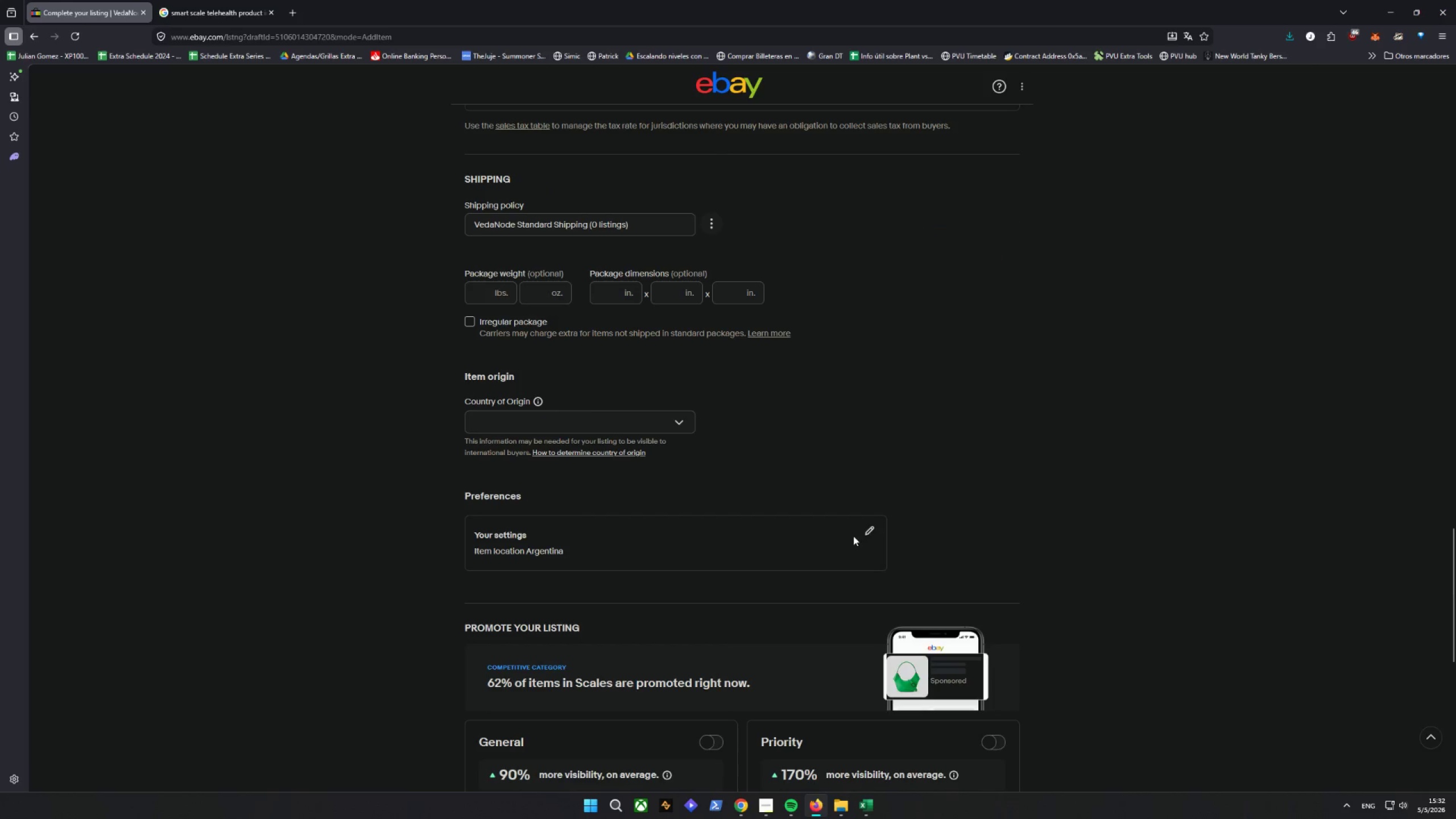 
left_click([863, 533])
 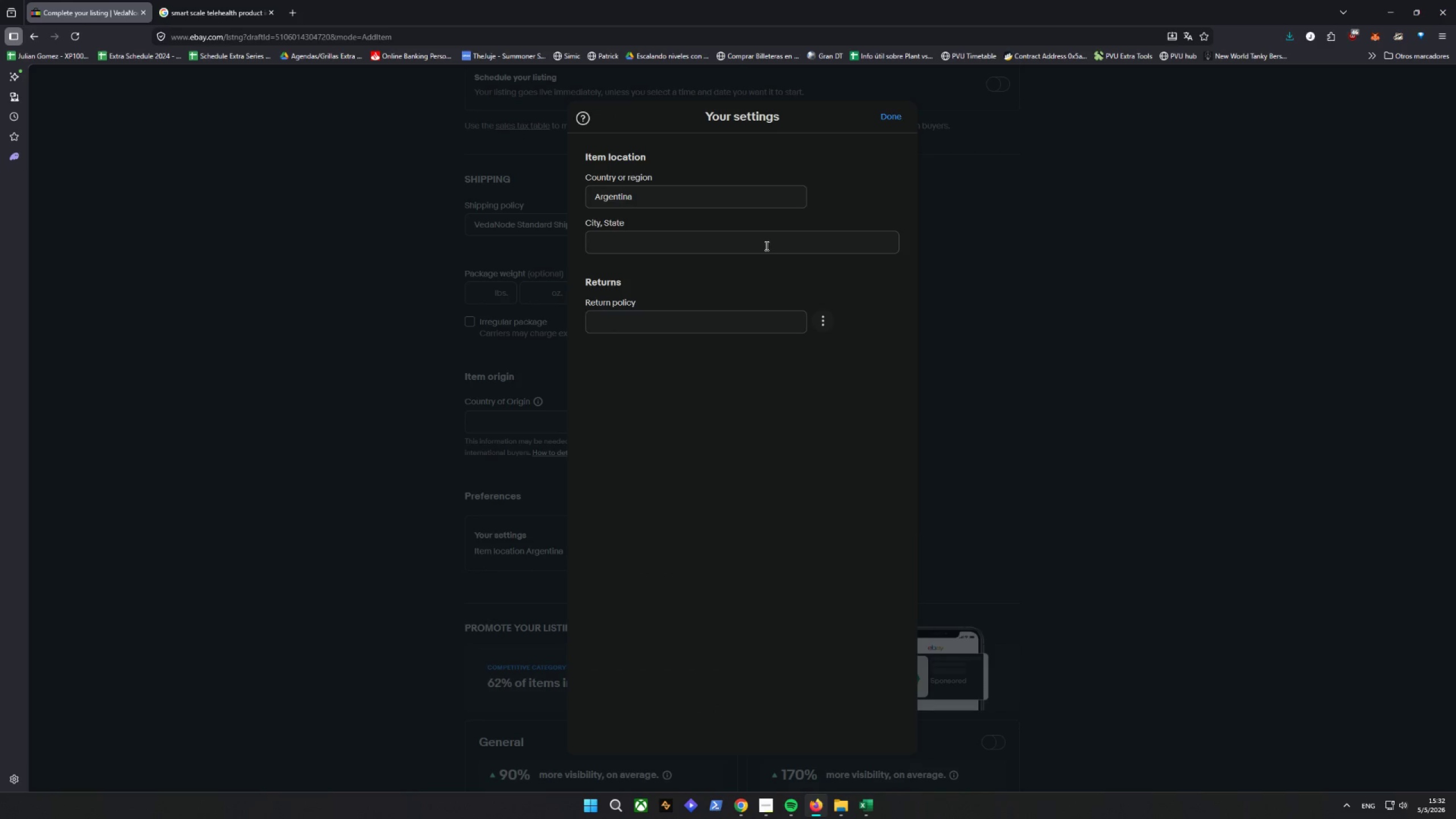 
double_click([712, 336])
 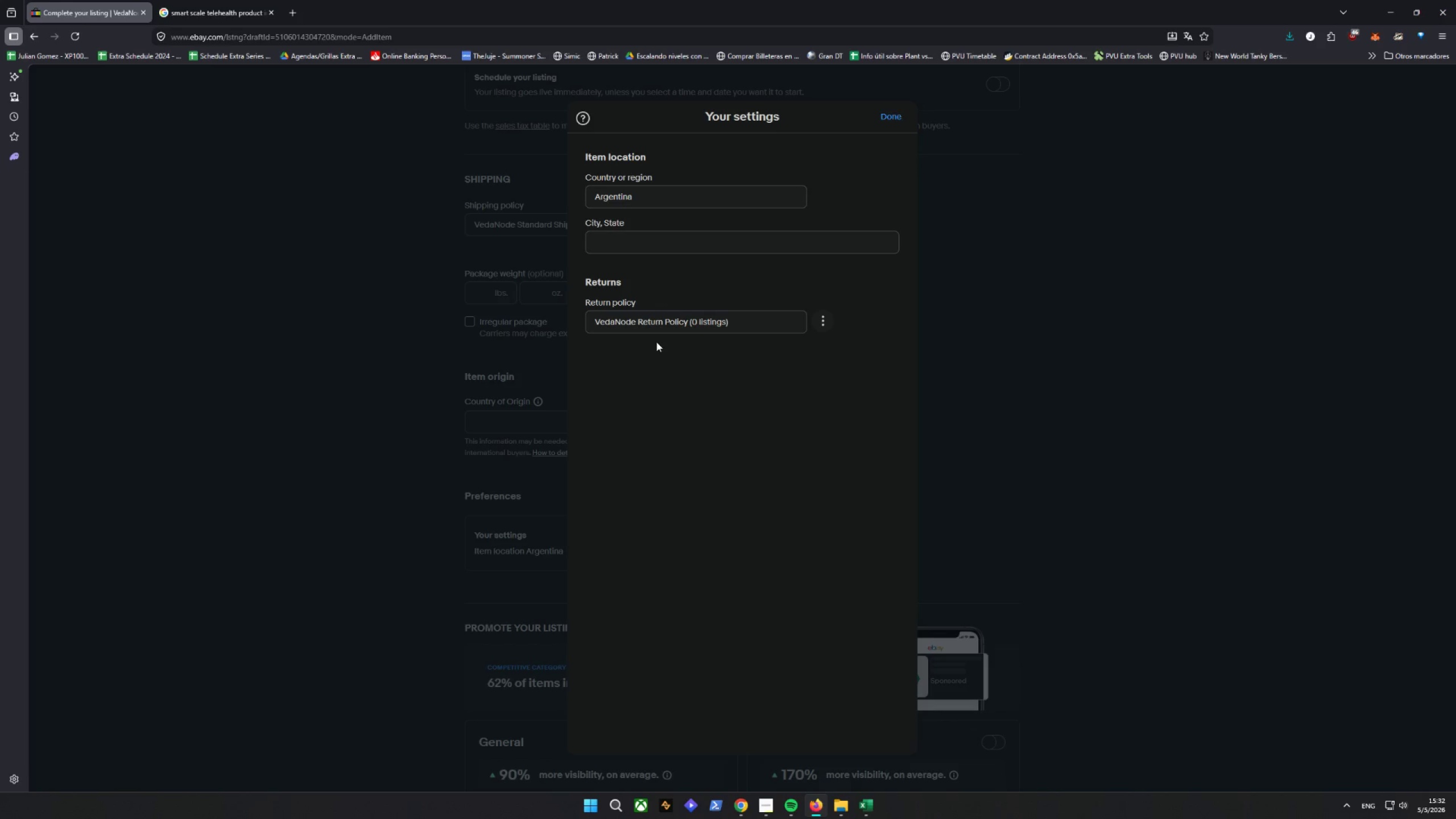 
left_click_drag(start_coordinate=[785, 403], to_coordinate=[790, 401])
 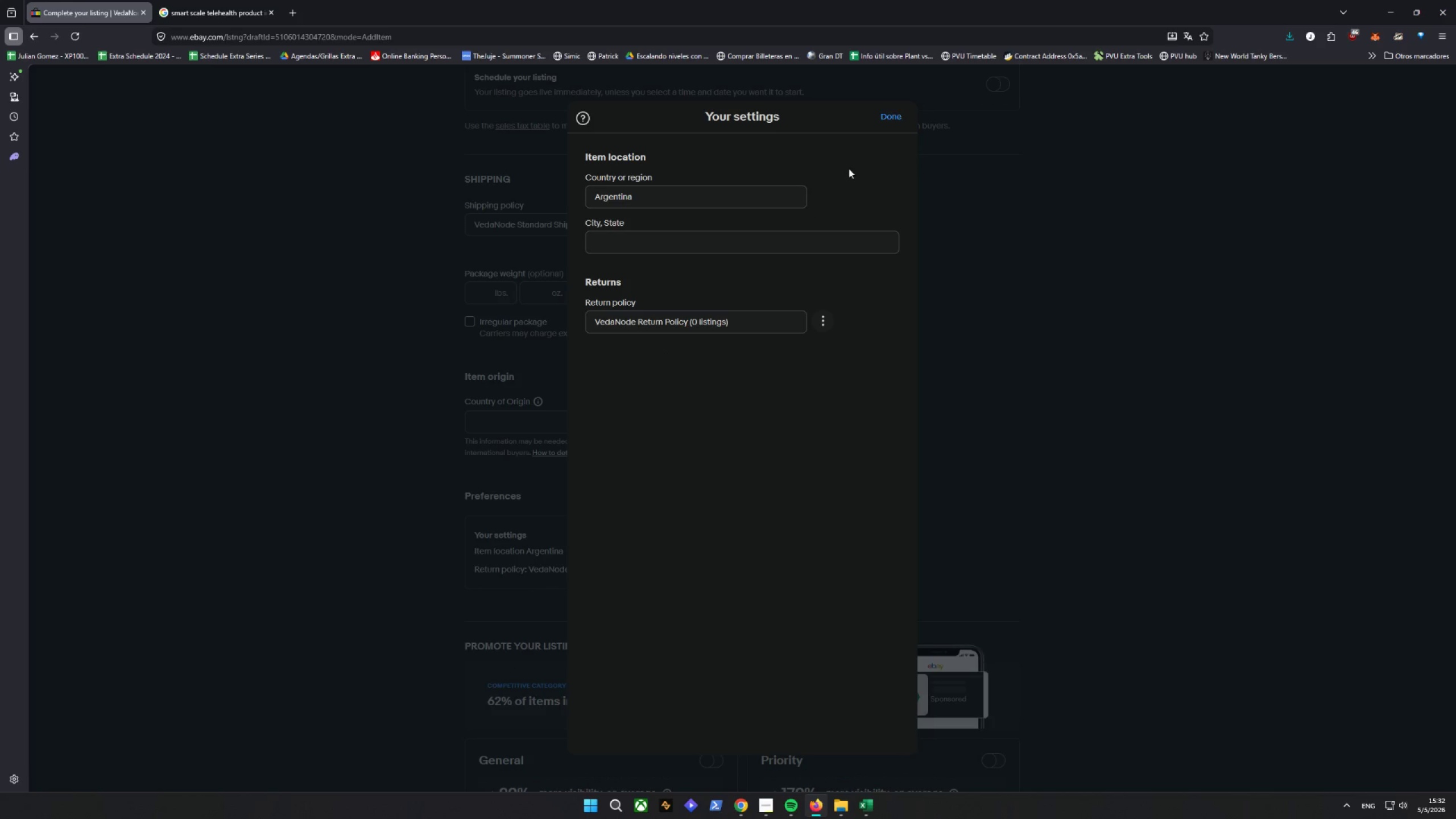 
left_click([890, 114])
 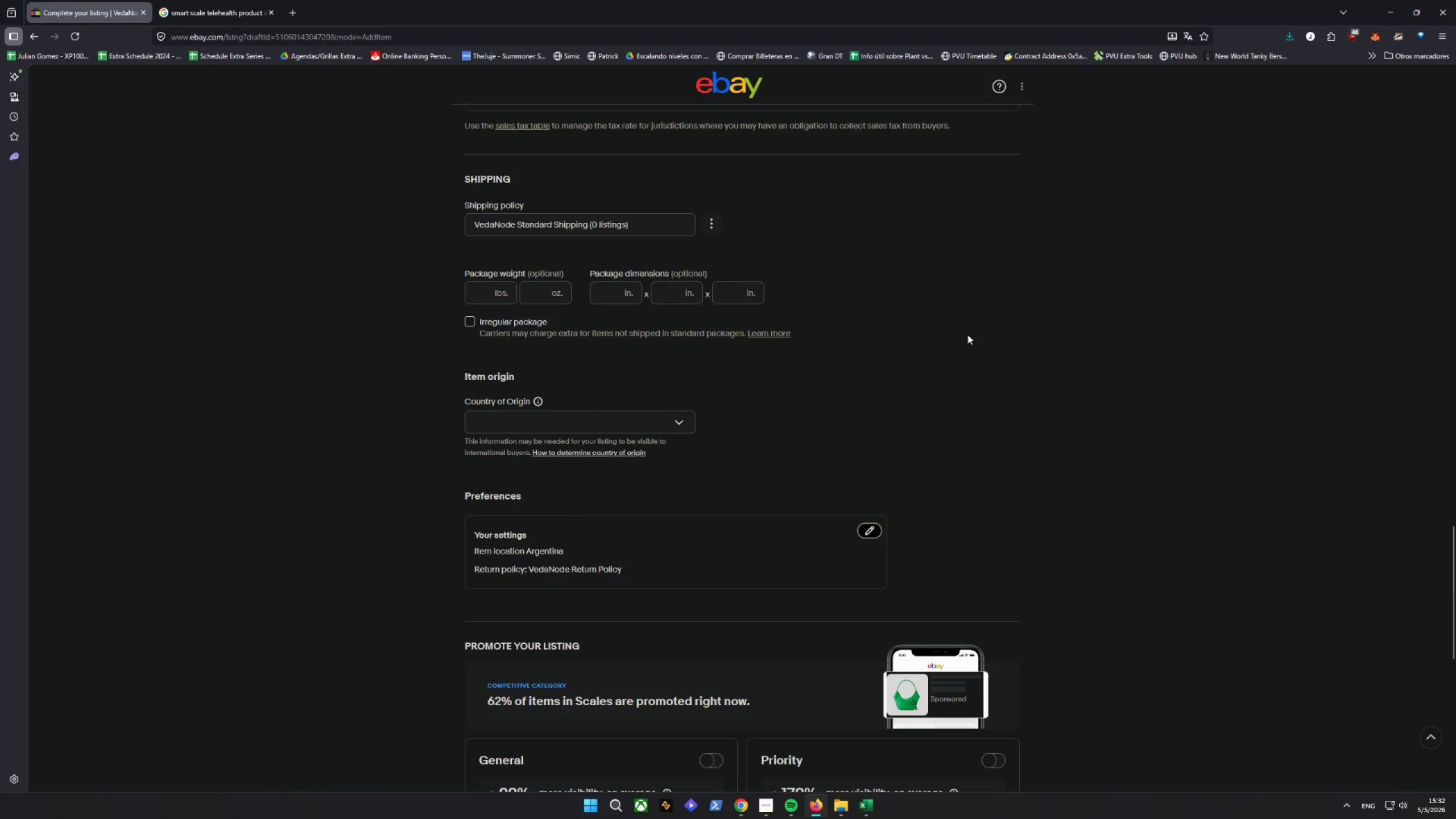 
wait(7.94)
 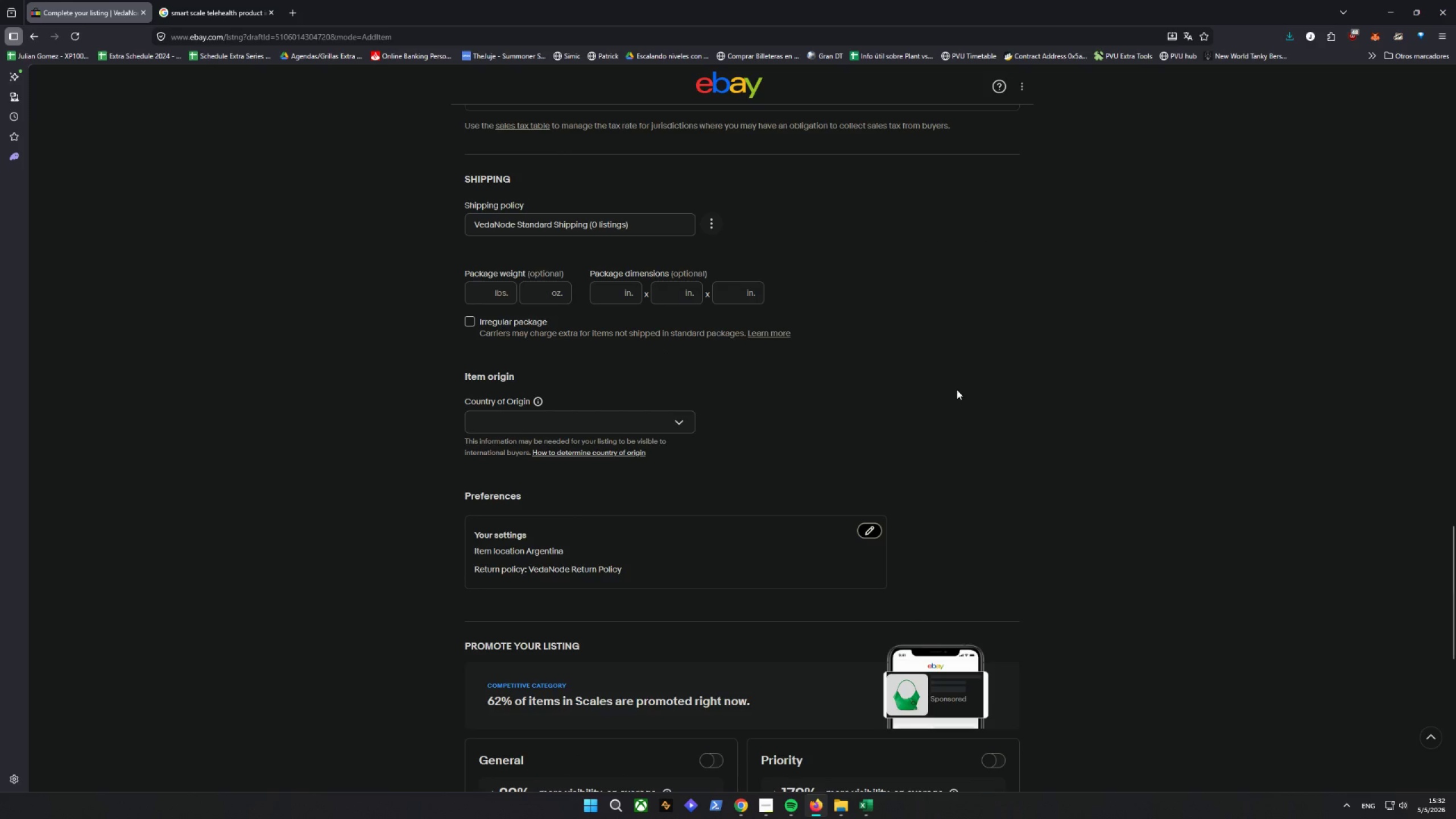 
scroll: coordinate [829, 386], scroll_direction: up, amount: 1.0
 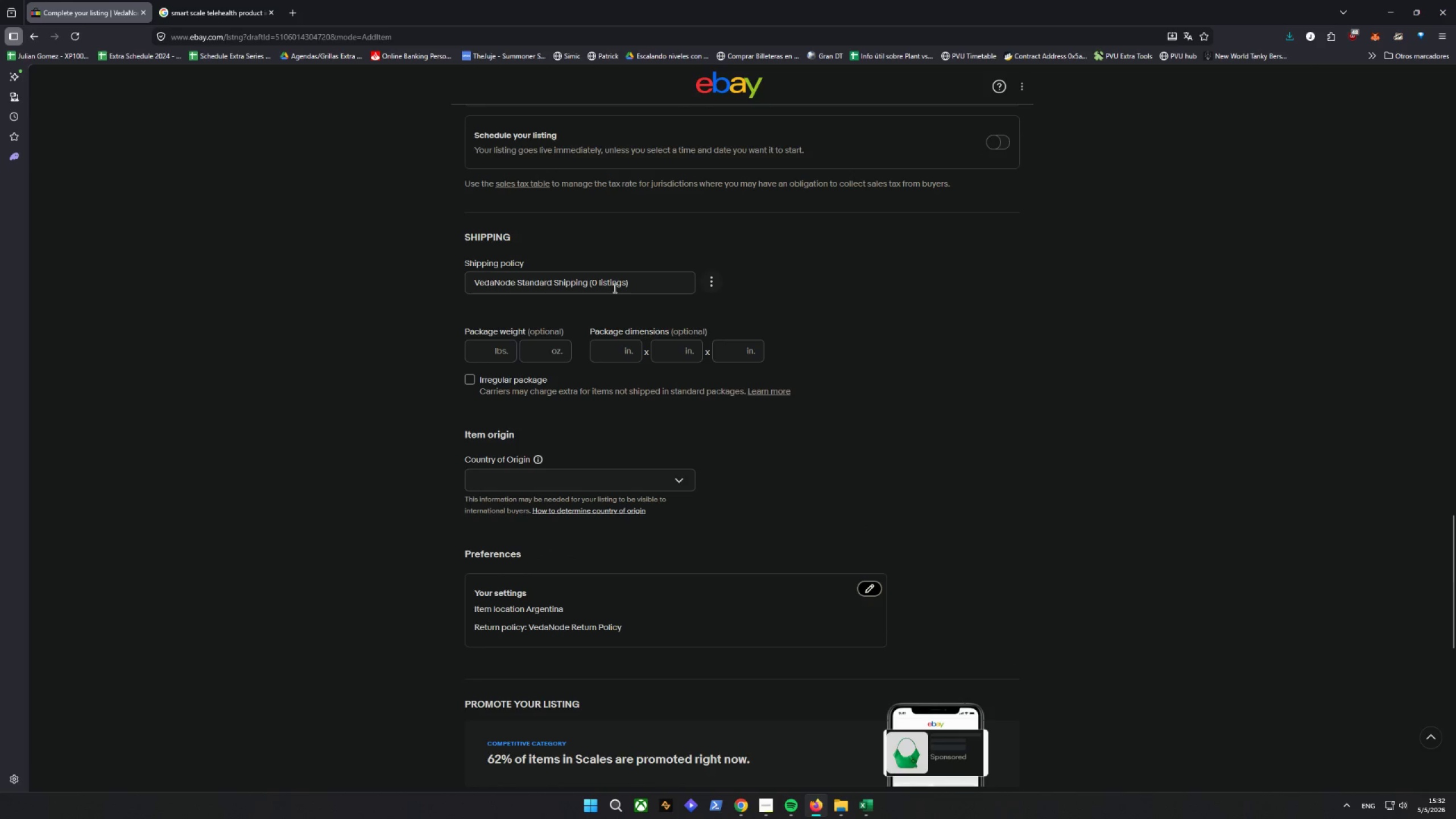 
left_click([712, 284])
 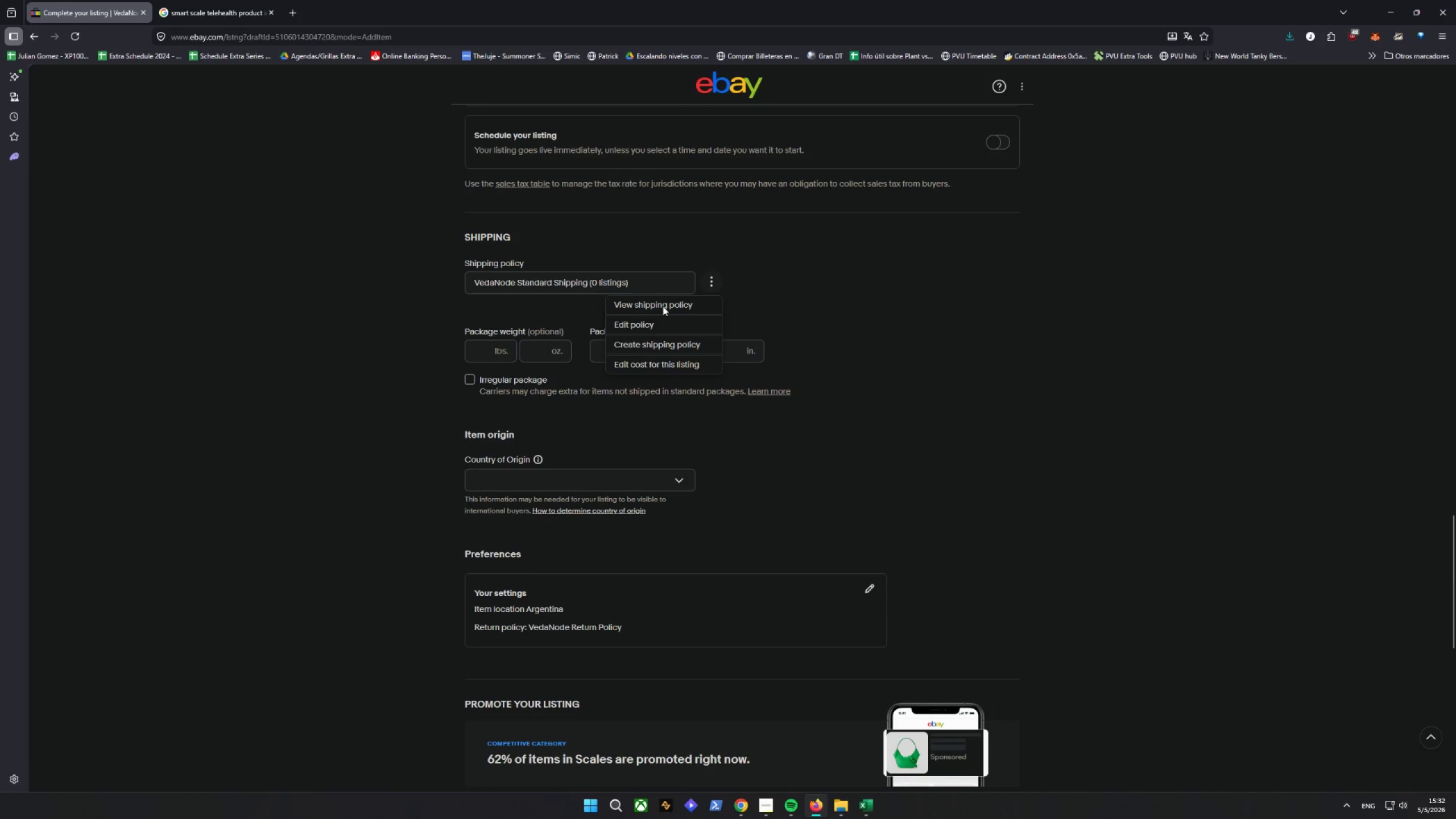 
left_click([654, 283])
 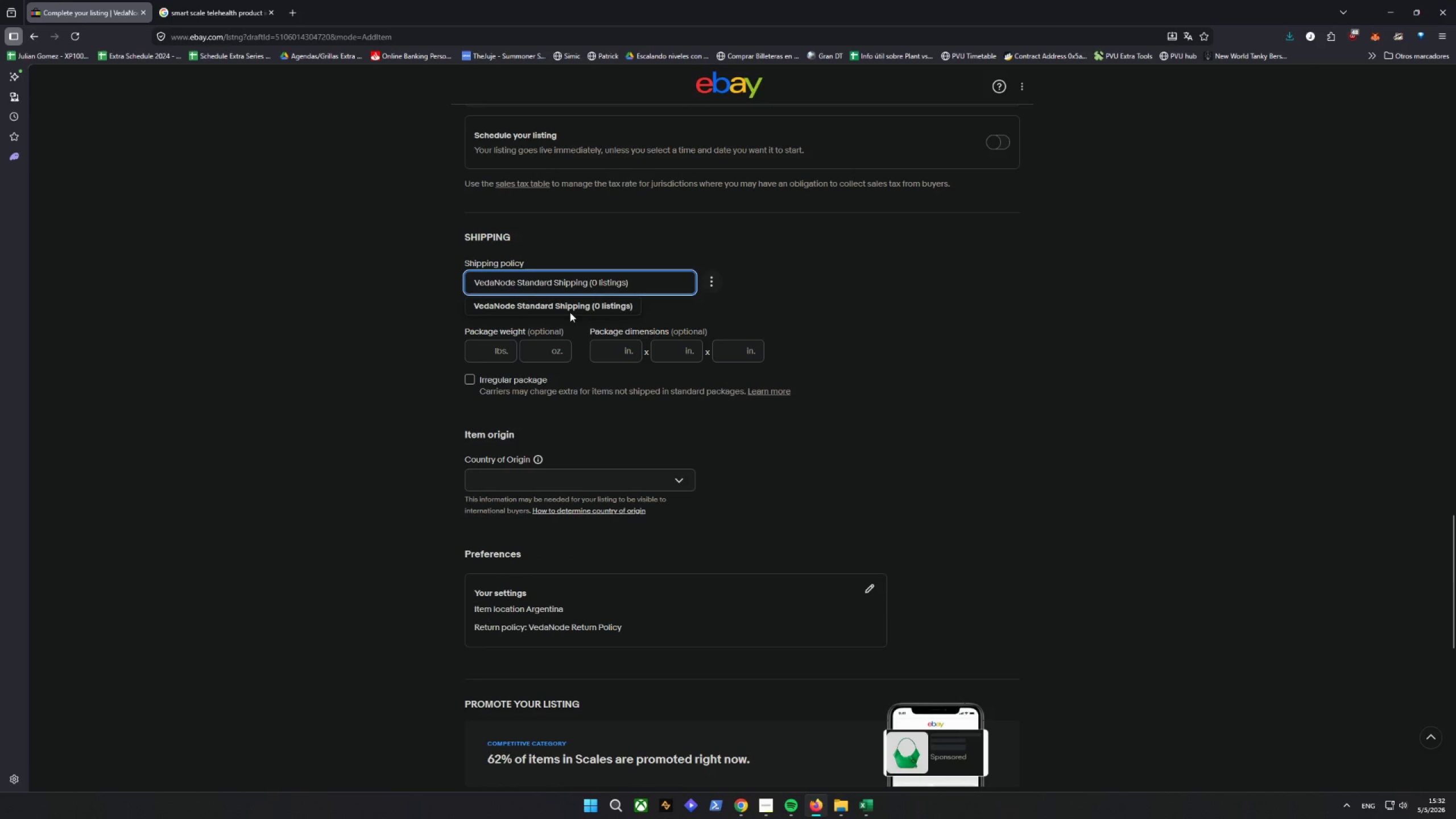 
left_click([572, 305])
 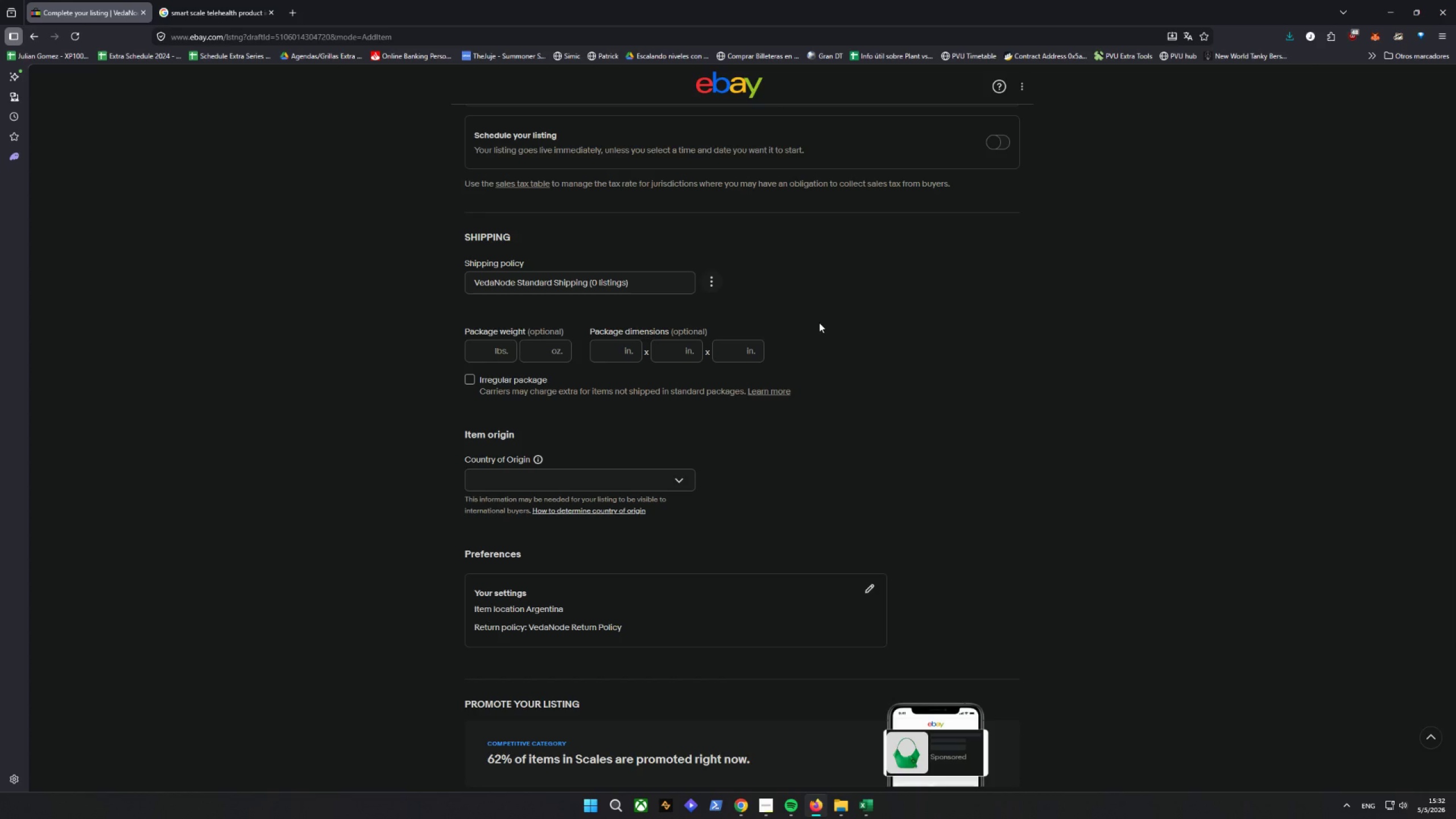 
wait(6.24)
 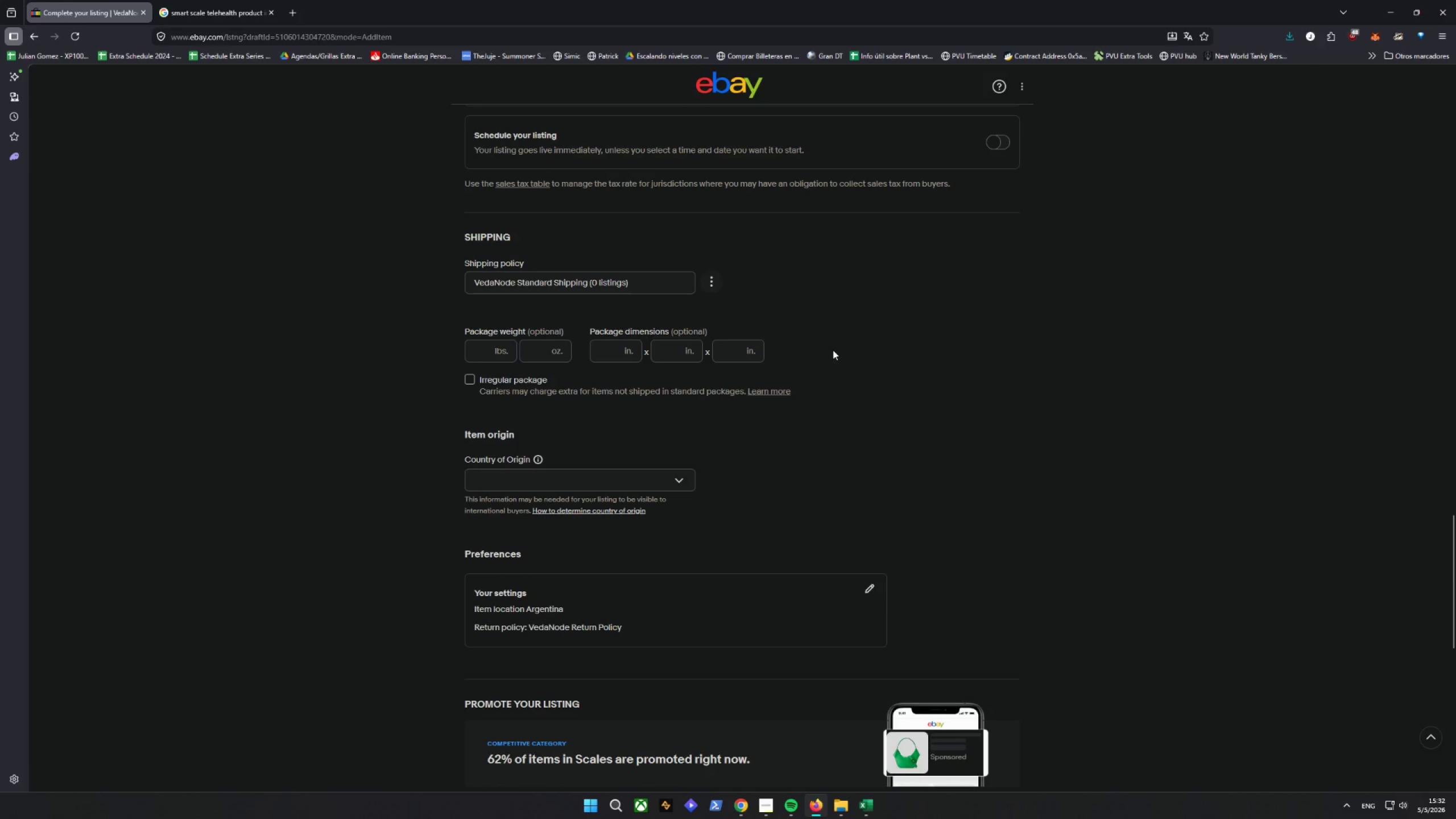 
left_click_drag(start_coordinate=[530, 627], to_coordinate=[663, 624])
 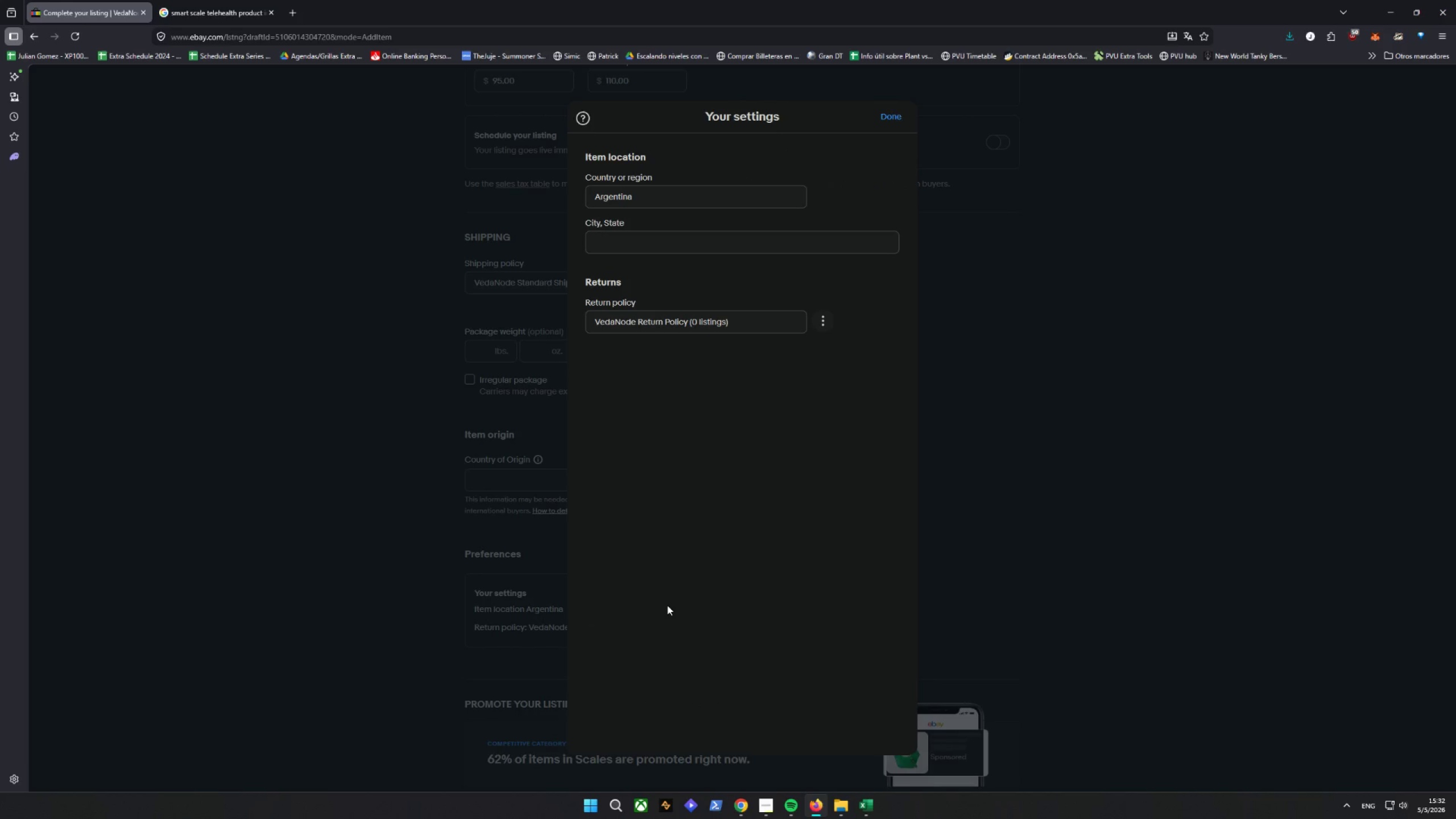 
scroll: coordinate [991, 381], scroll_direction: up, amount: 10.0
 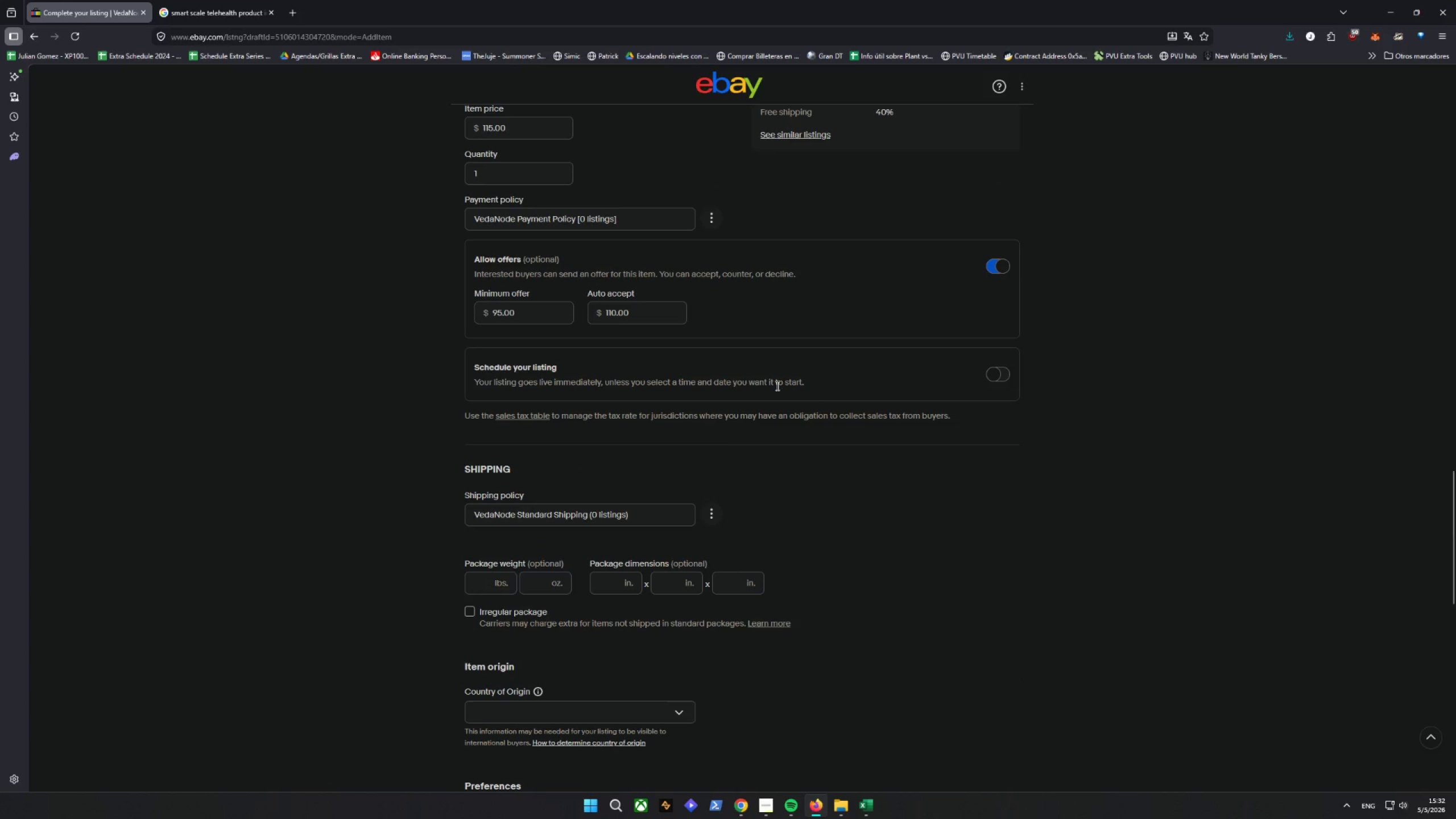 
scroll: coordinate [803, 429], scroll_direction: down, amount: 14.0
 